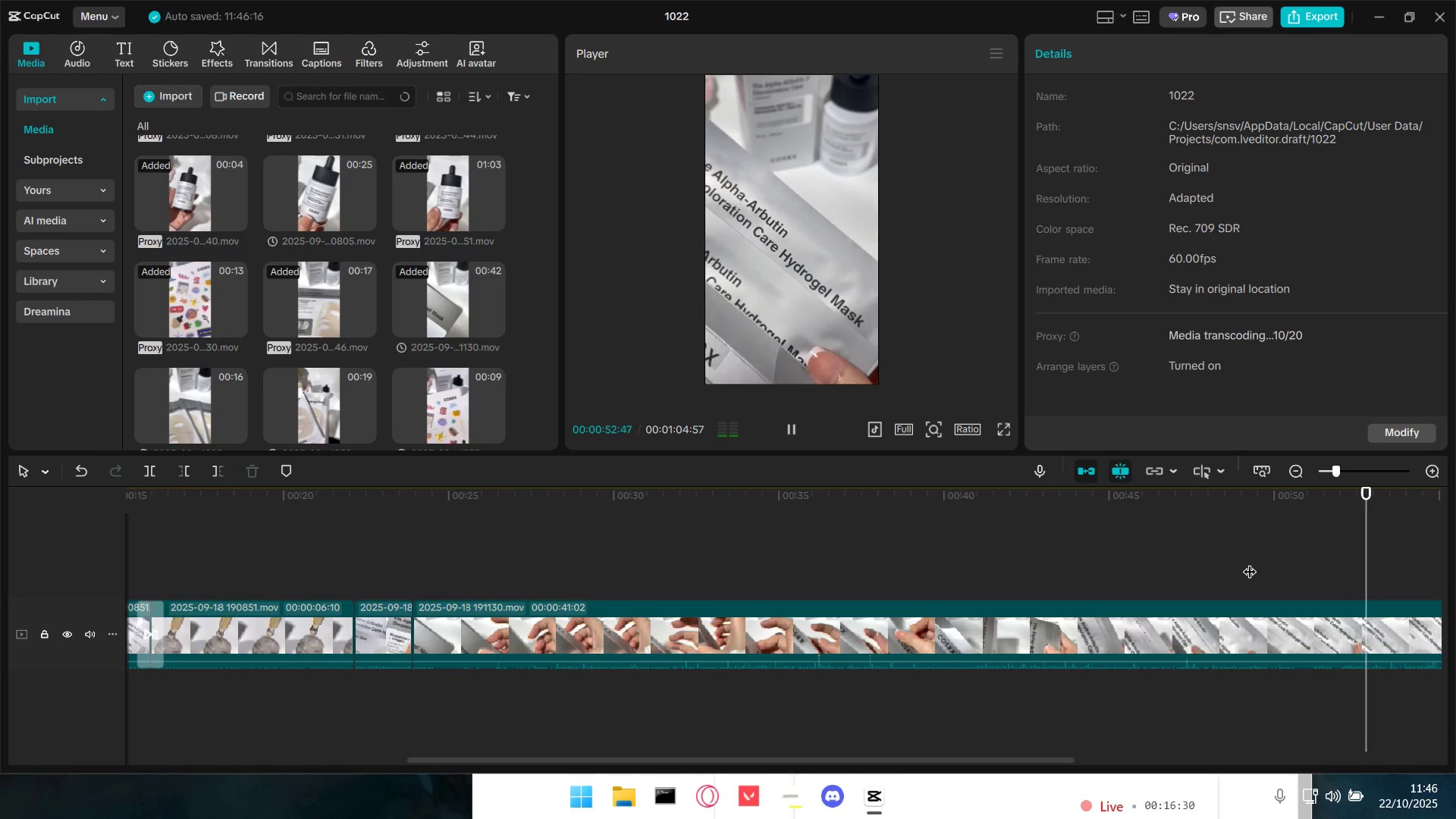 
key(Space)
 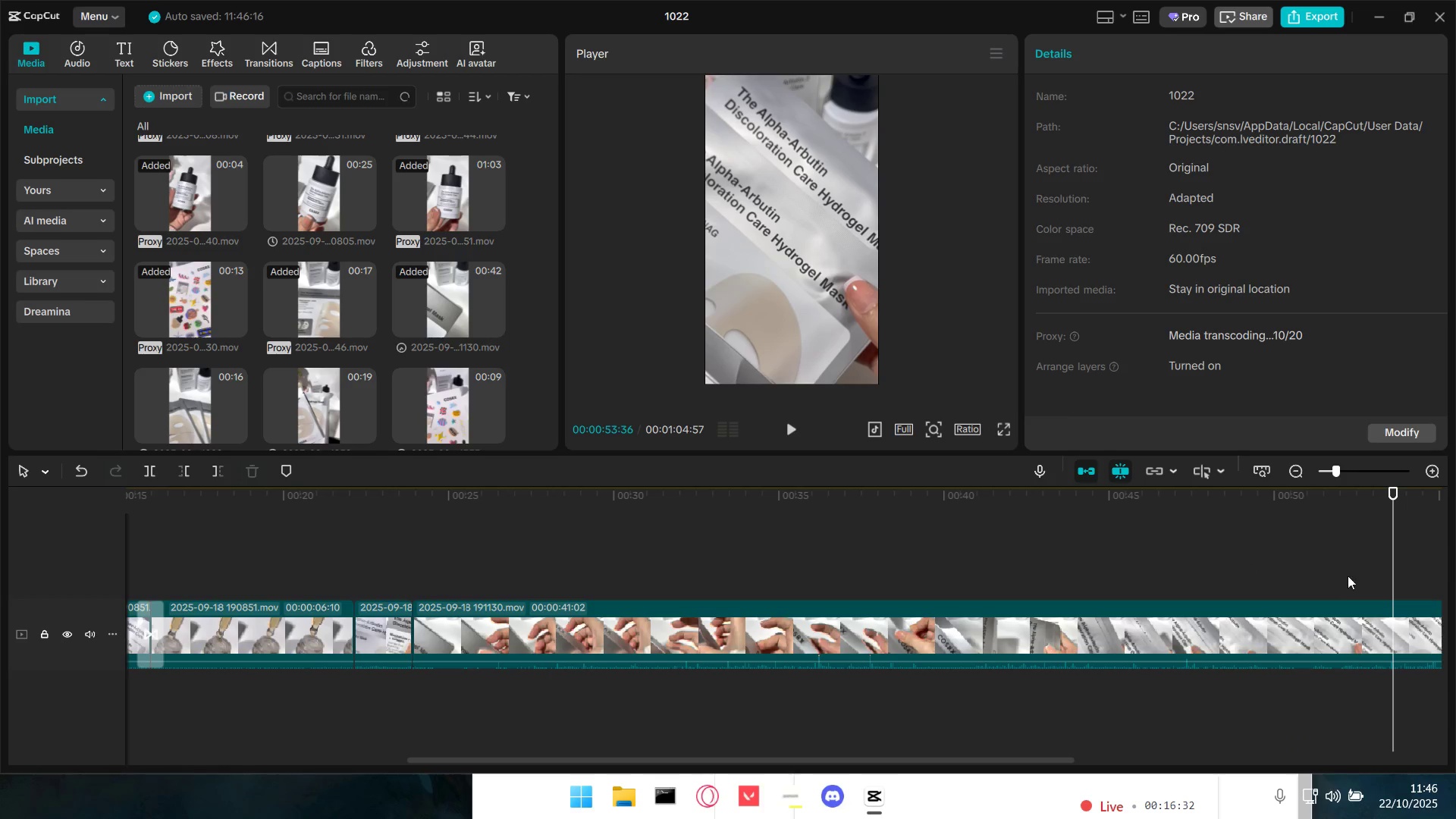 
left_click([1340, 576])
 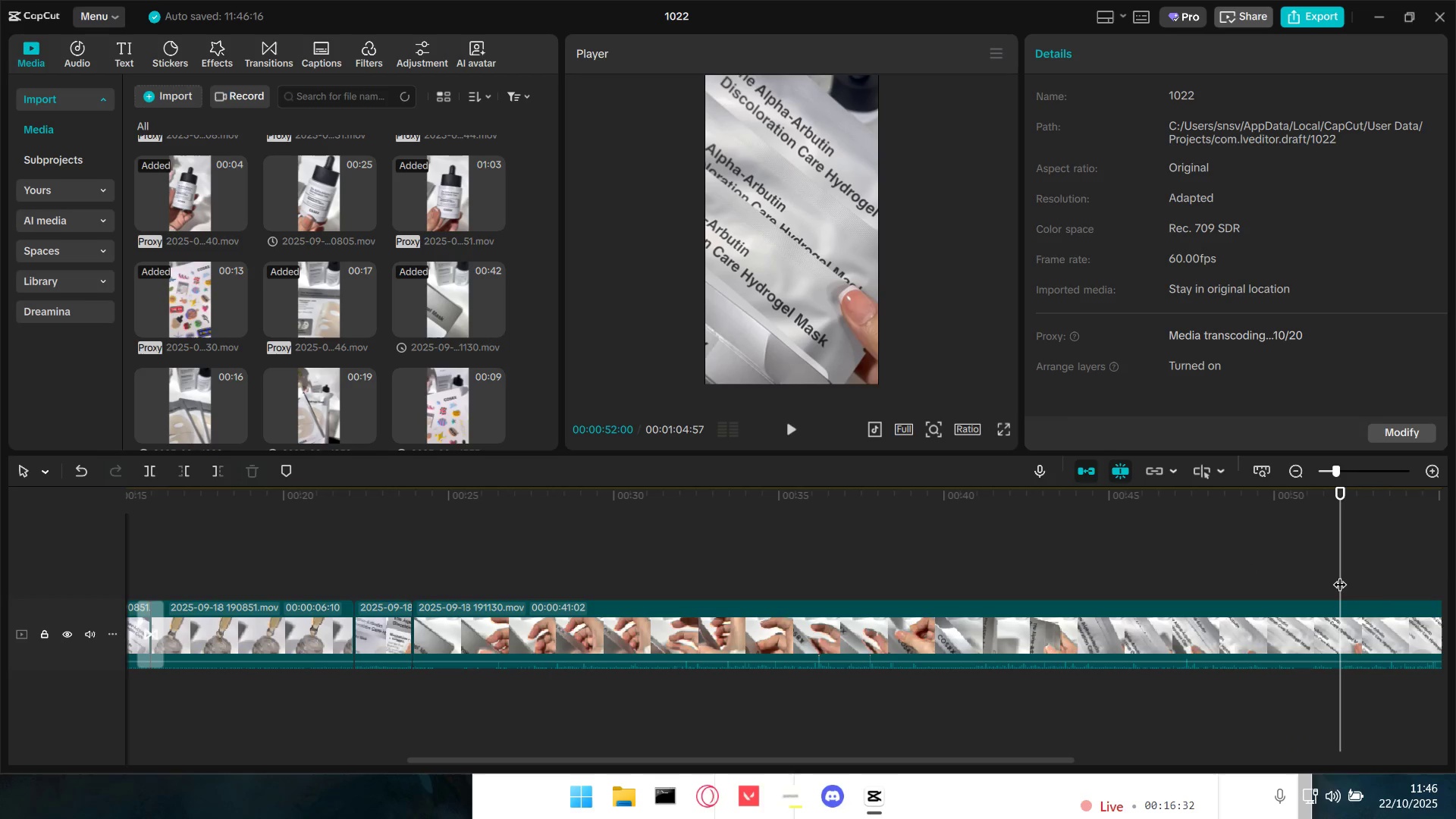 
key(Space)
 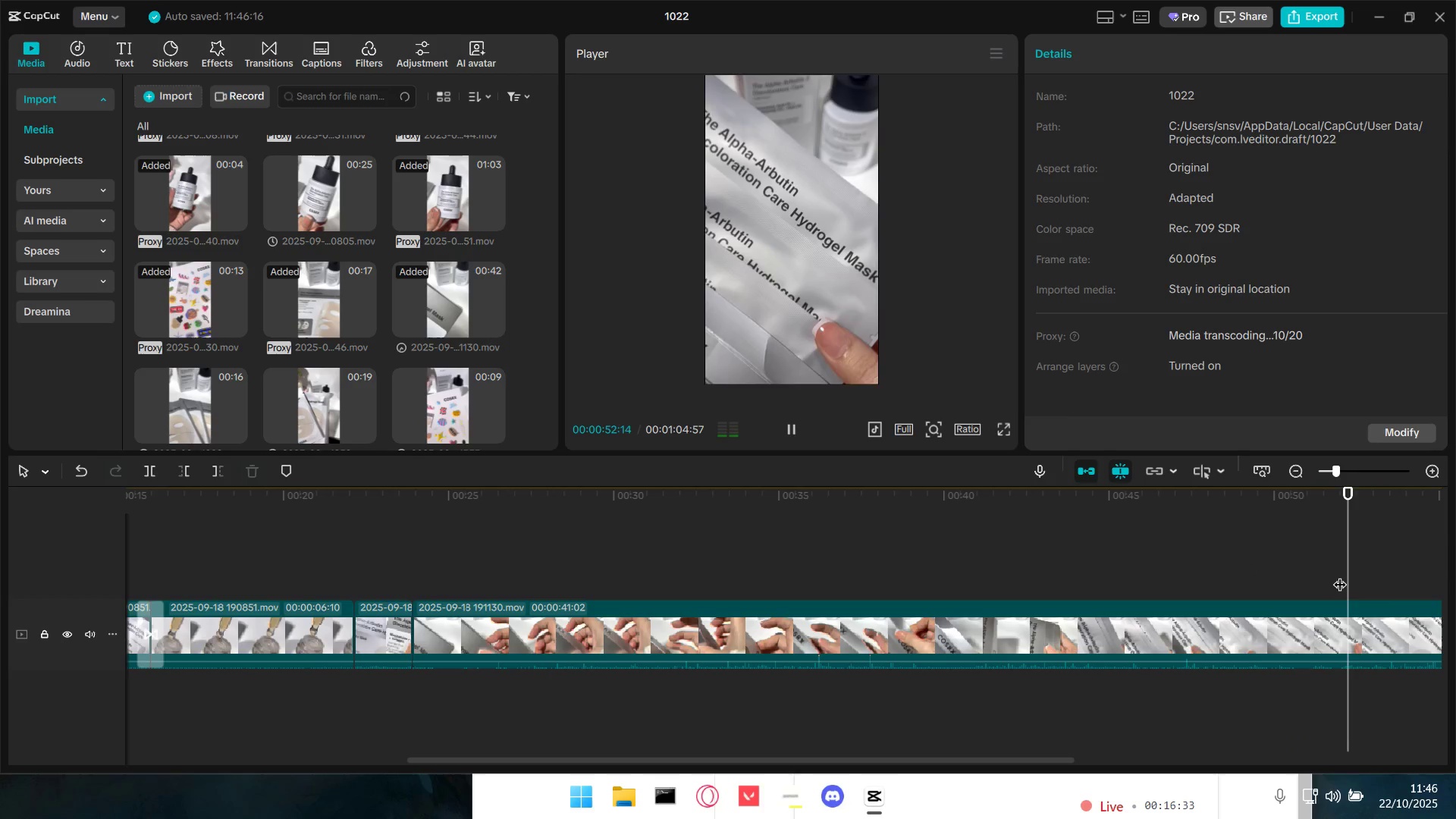 
key(Space)
 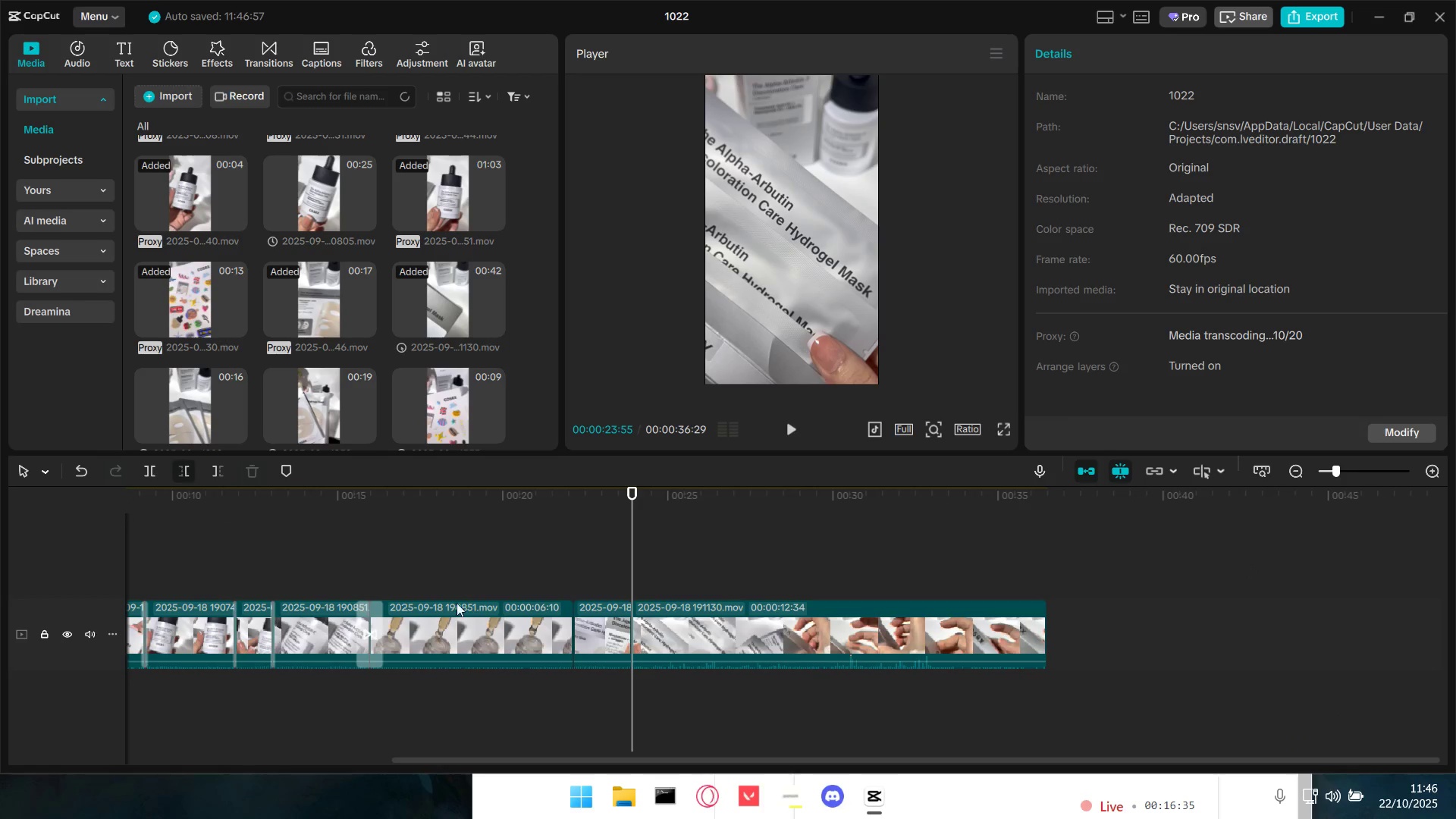 
key(Space)
 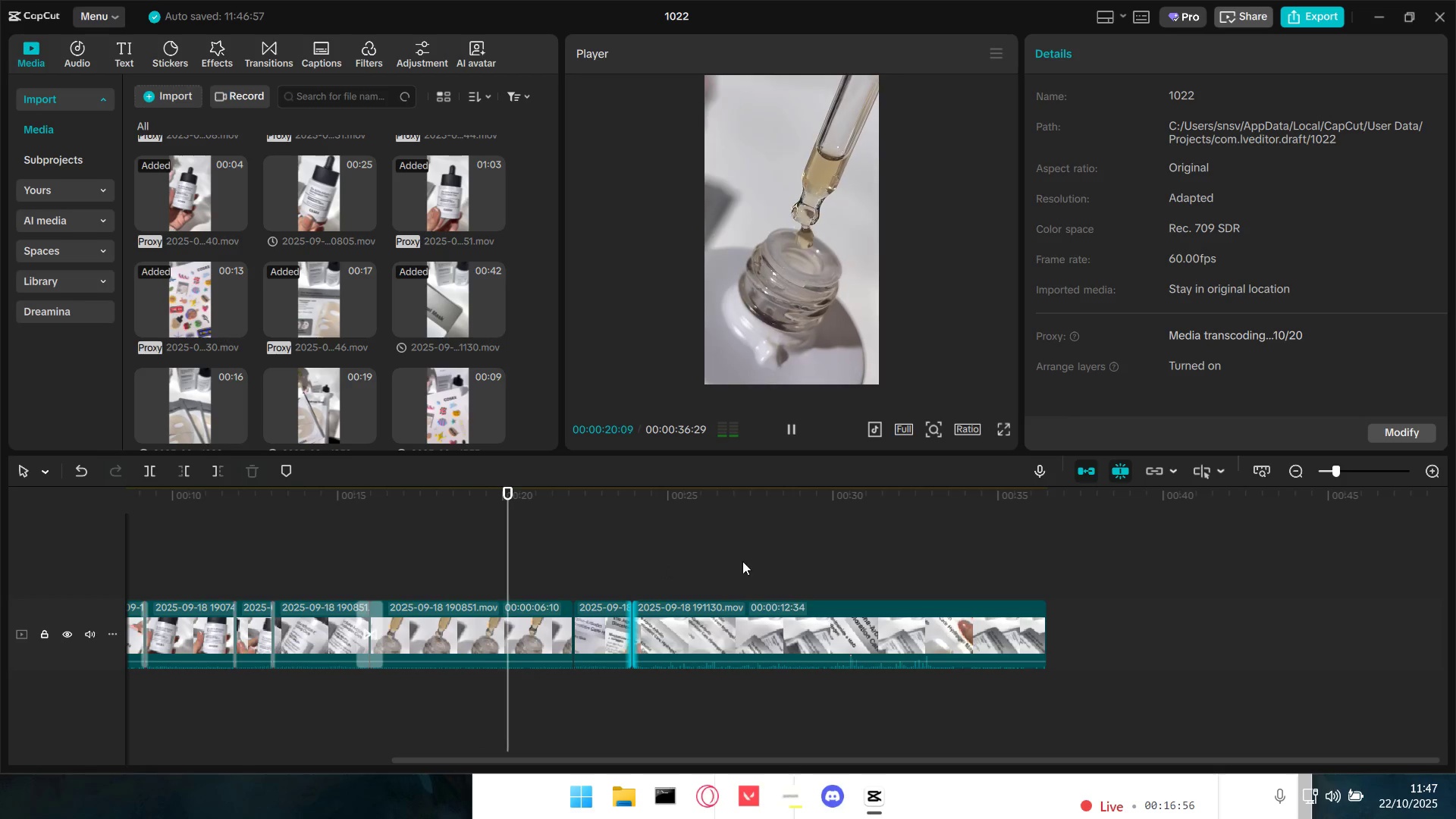 
wait(25.41)
 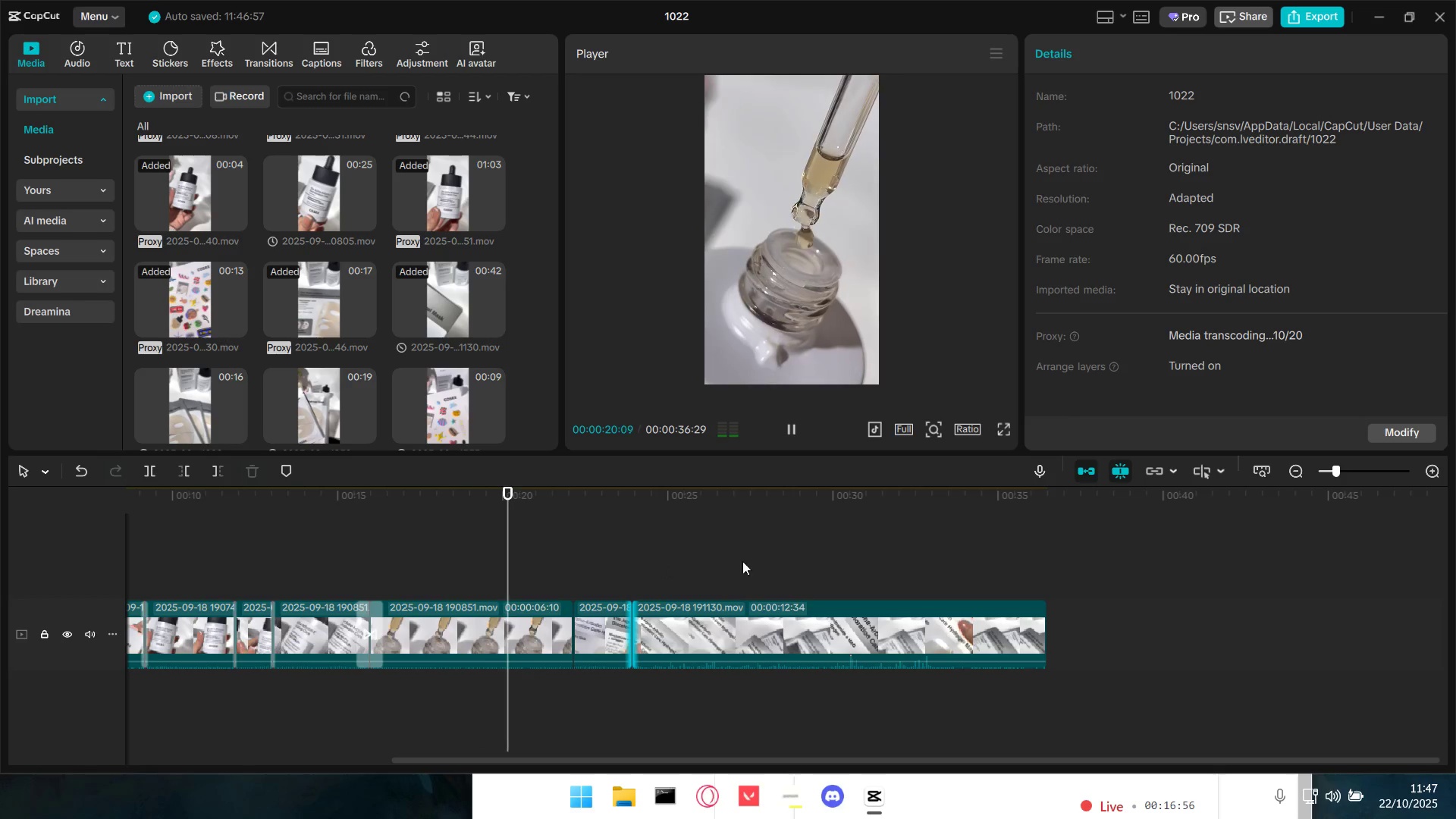 
key(Space)
 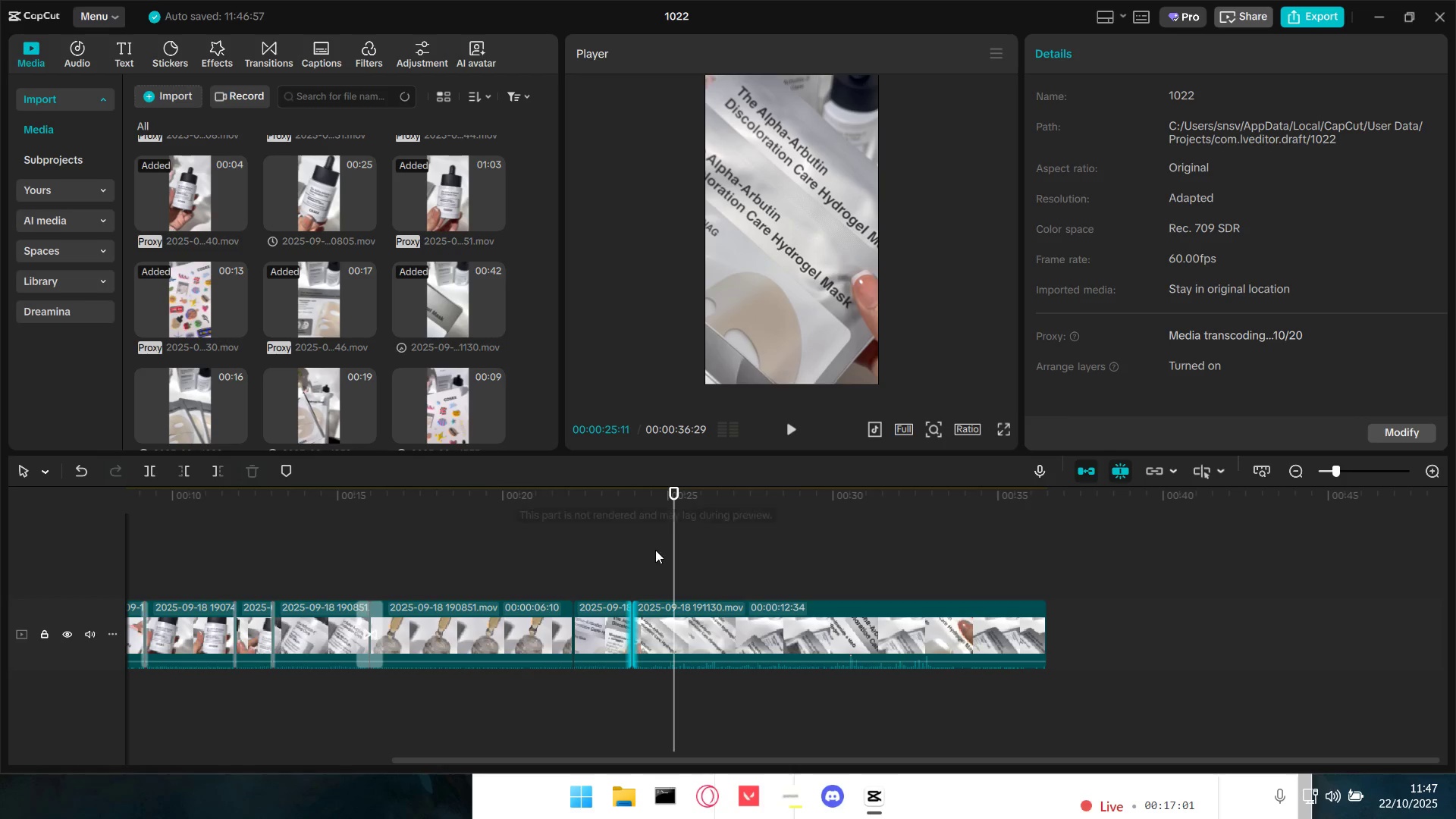 
left_click([654, 554])
 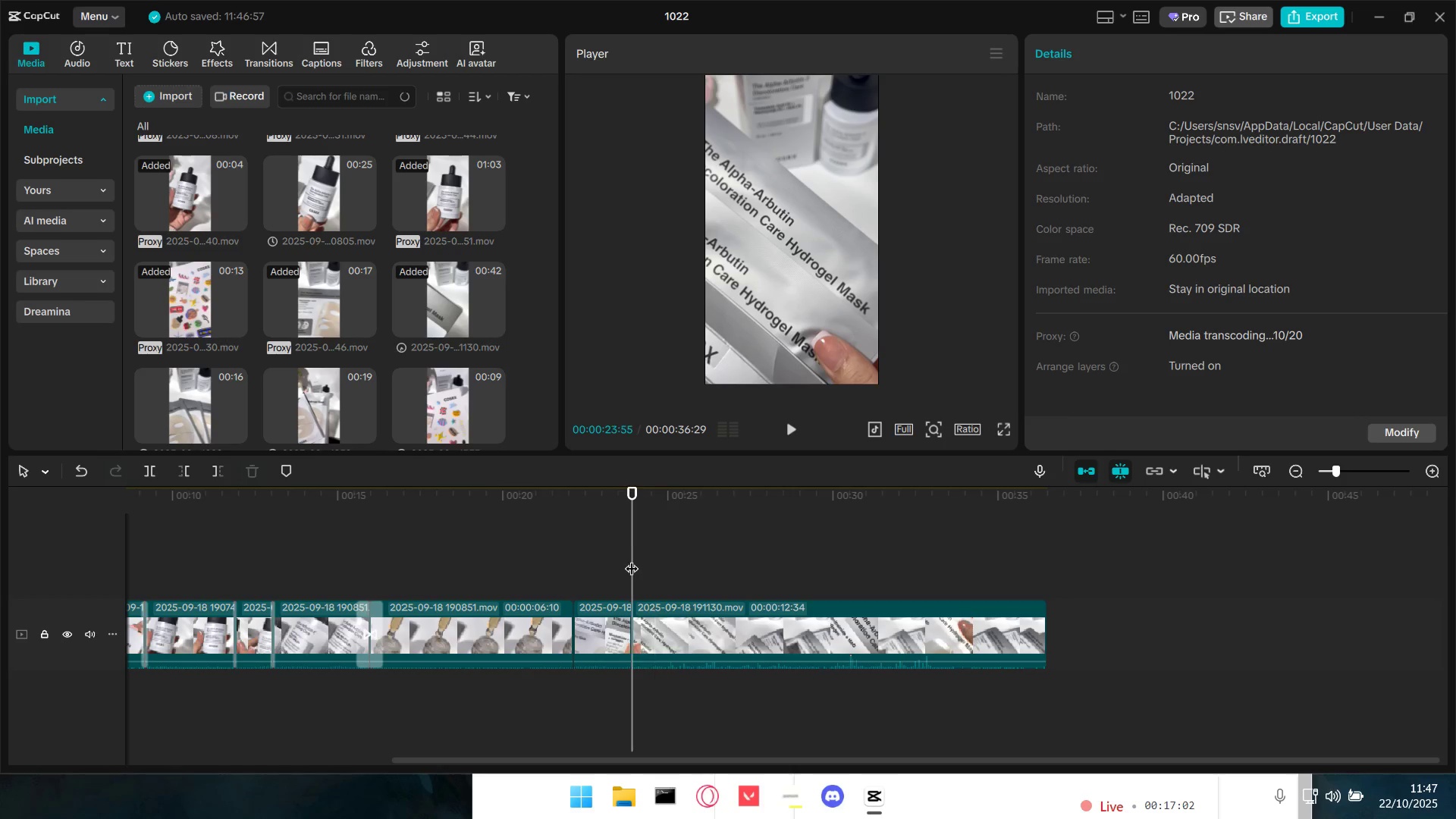 
key(Space)
 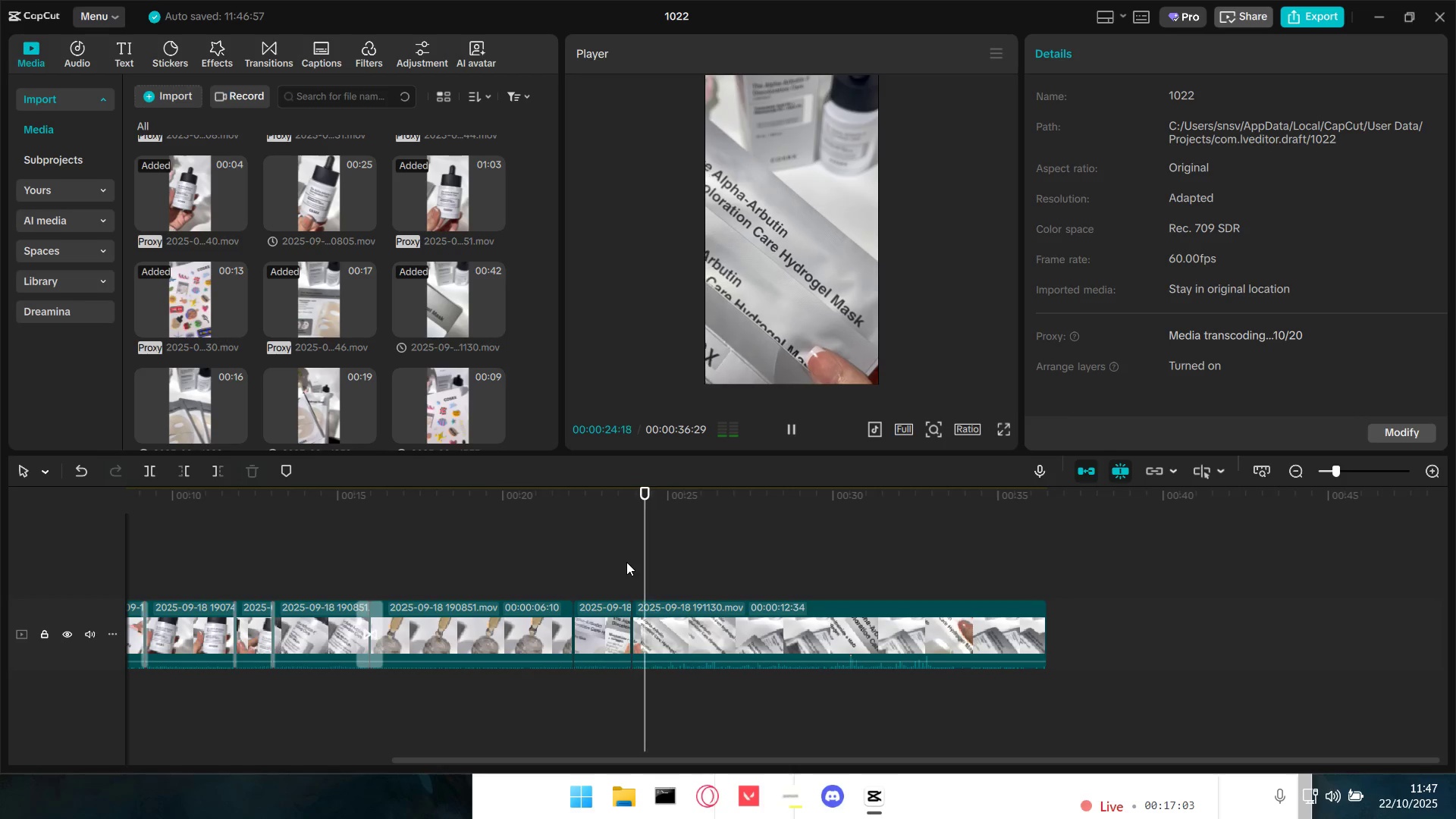 
key(Space)
 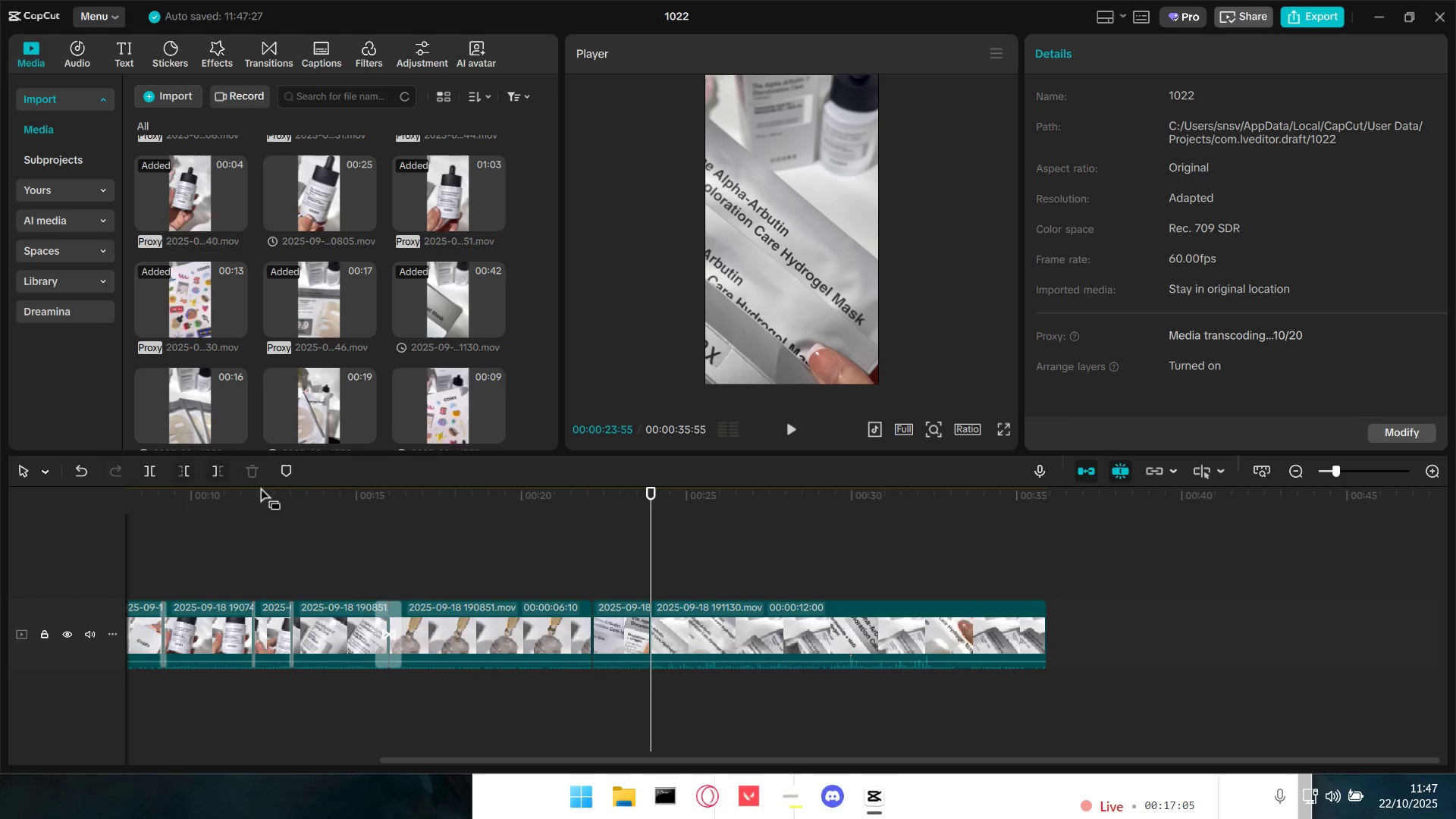 
key(Space)
 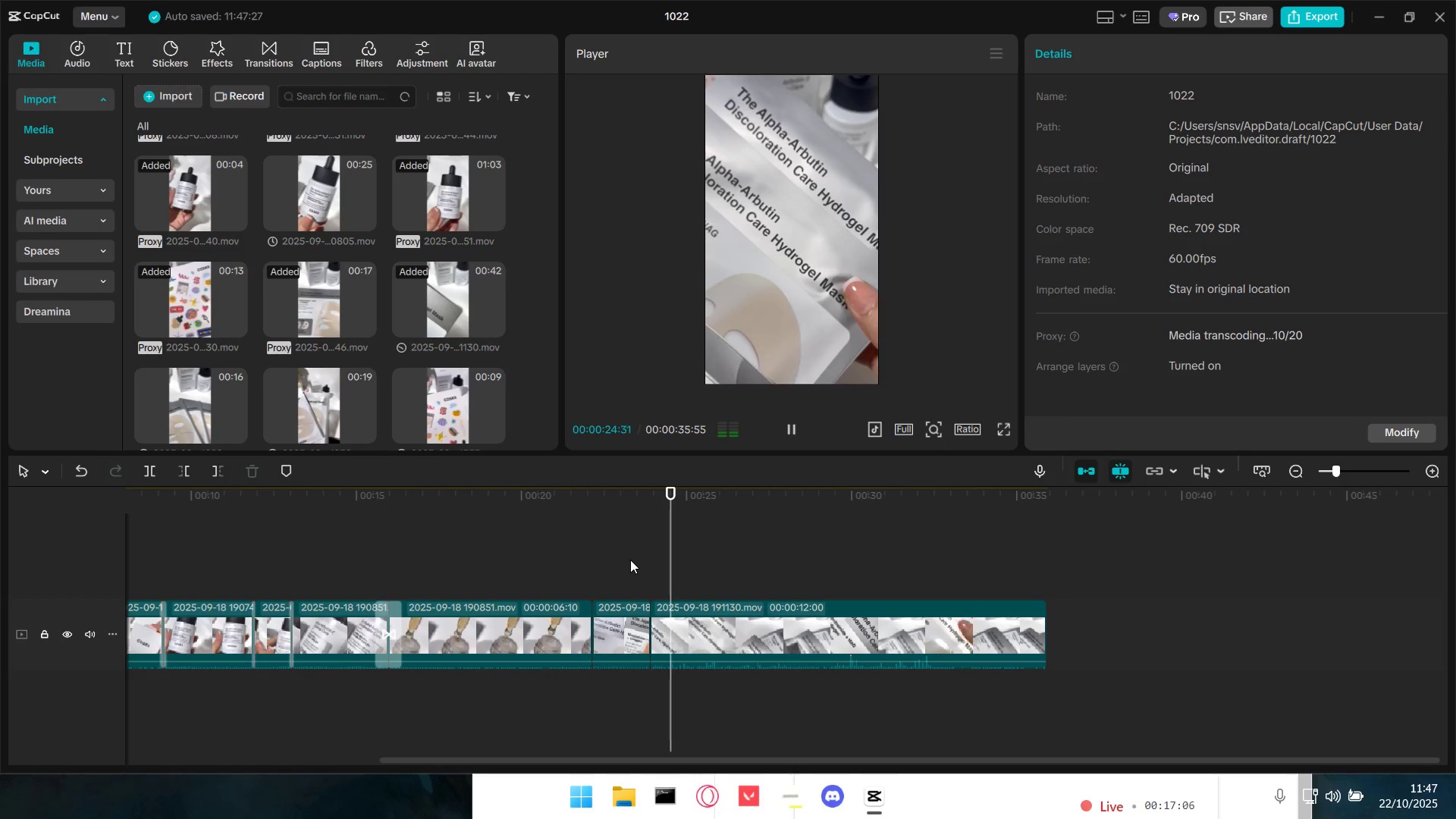 
key(Space)
 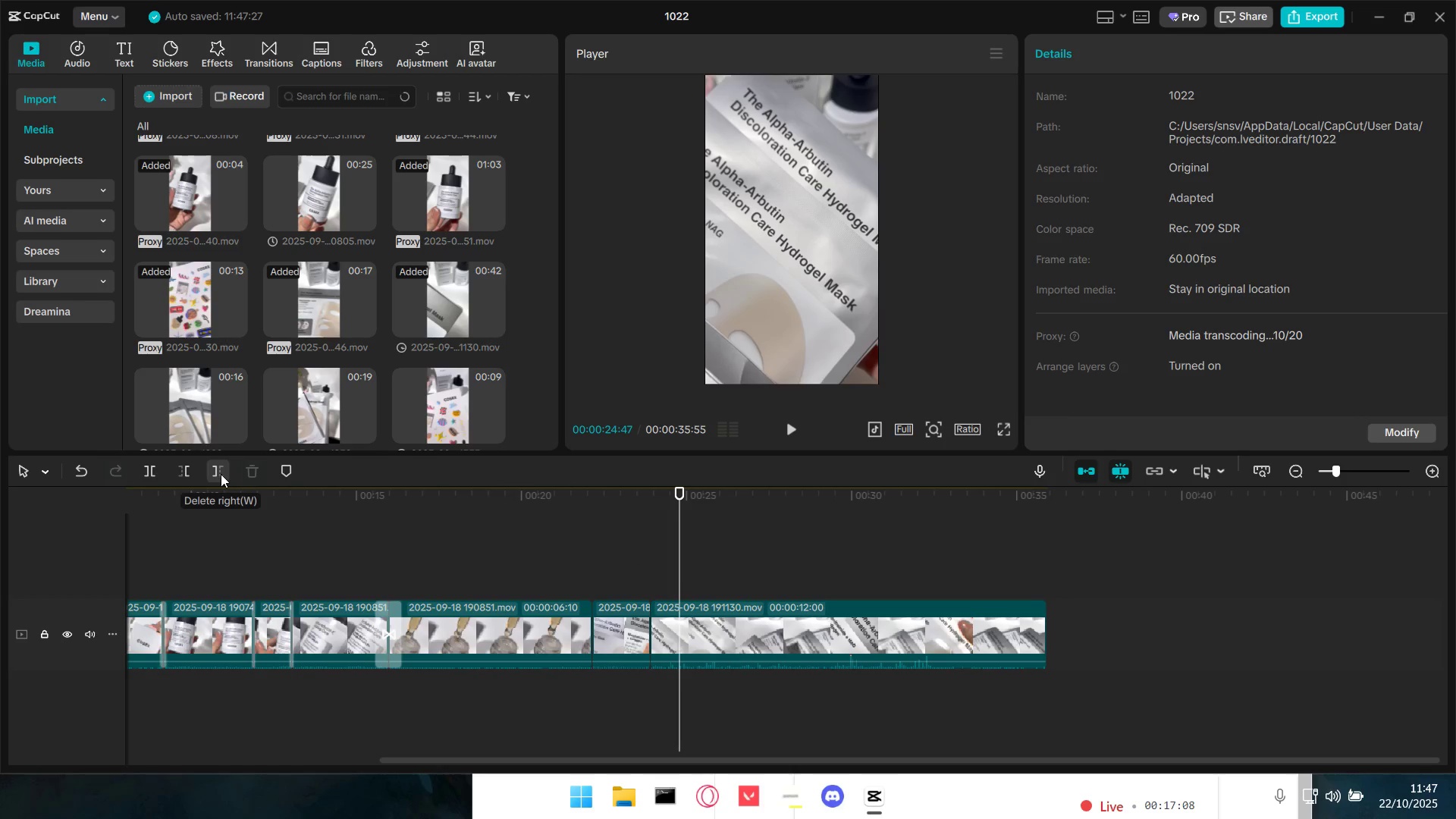 
left_click([221, 474])
 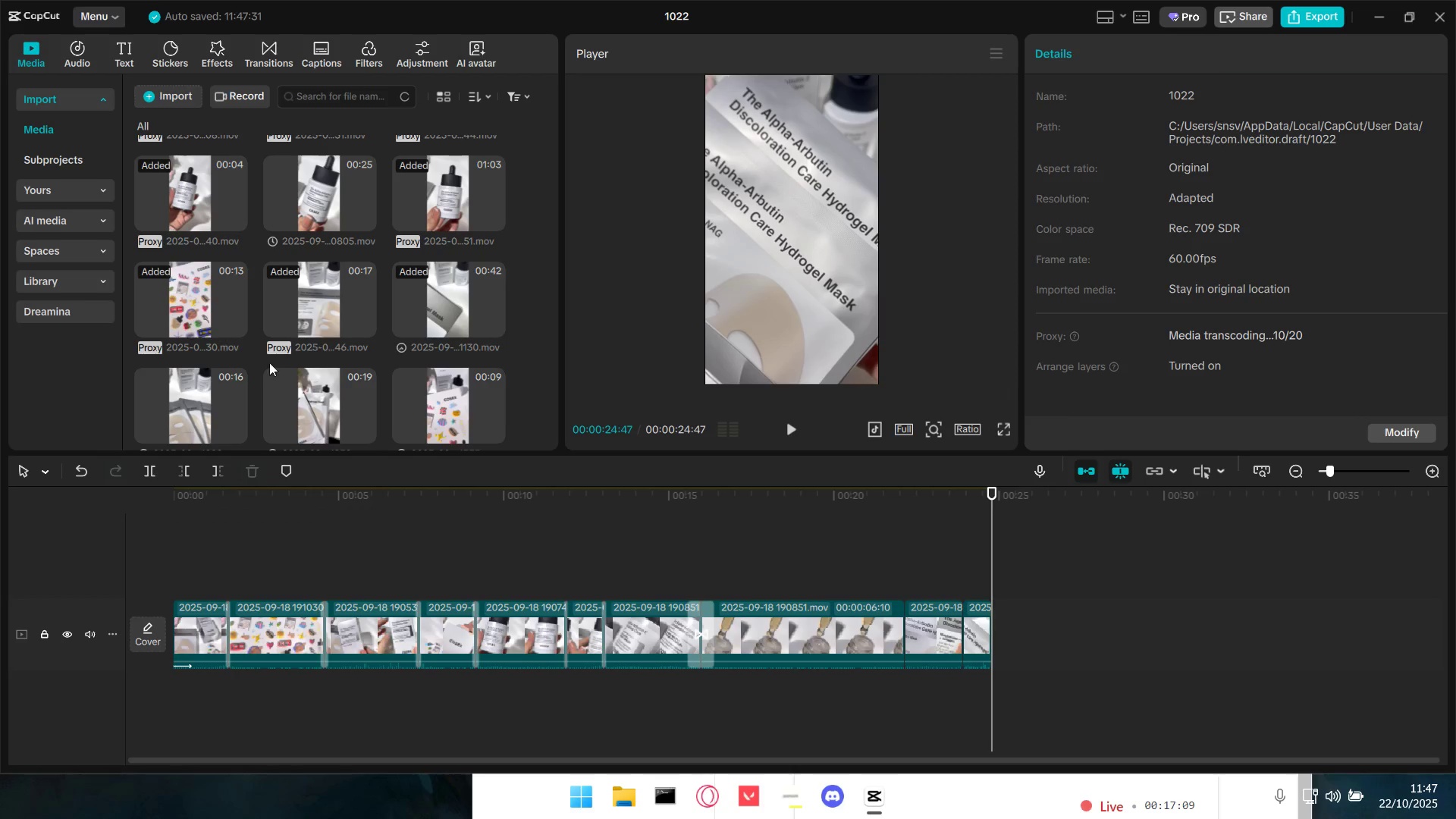 
scroll: coordinate [209, 387], scroll_direction: down, amount: 2.0
 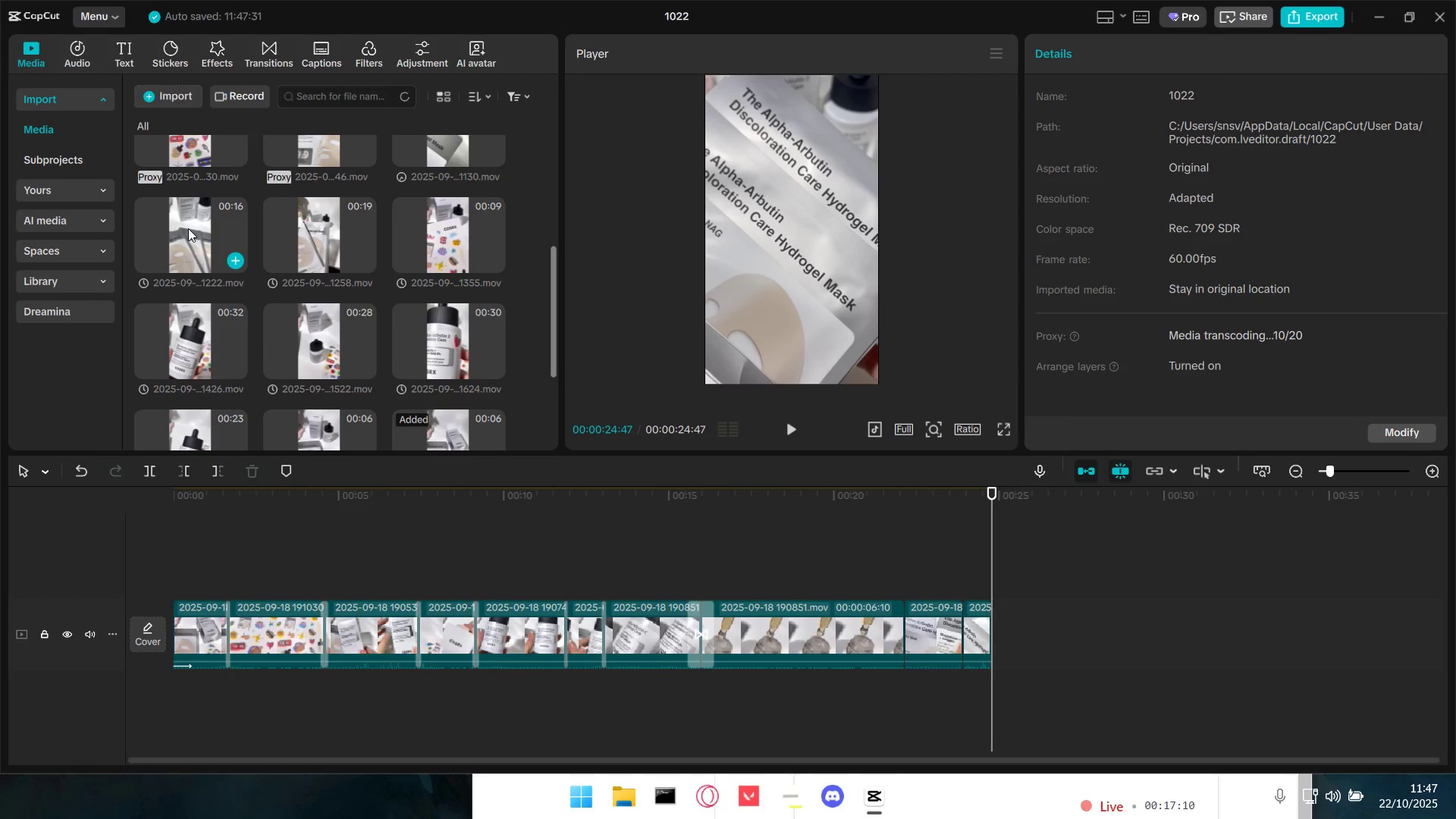 
left_click([188, 228])
 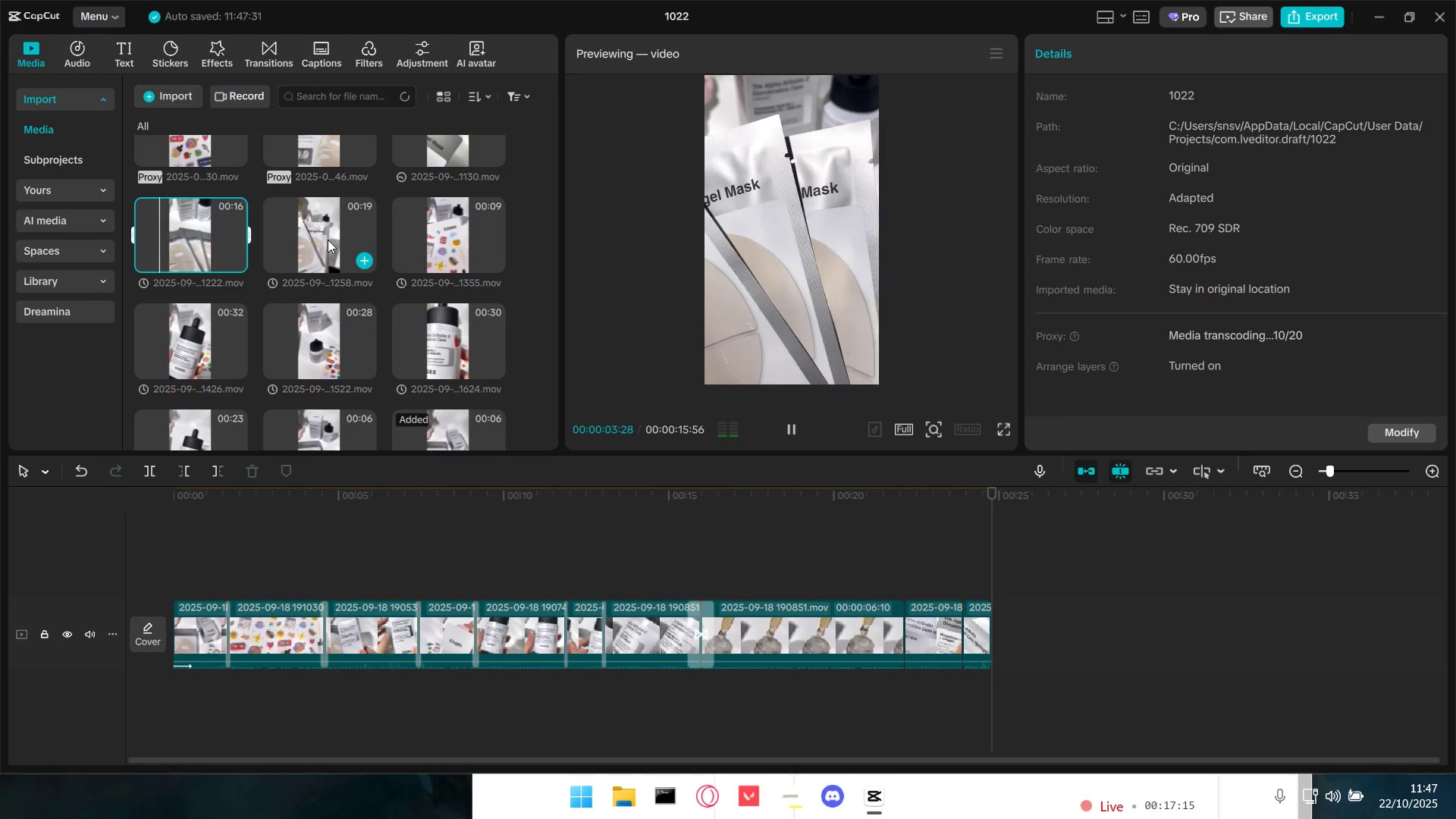 
wait(6.2)
 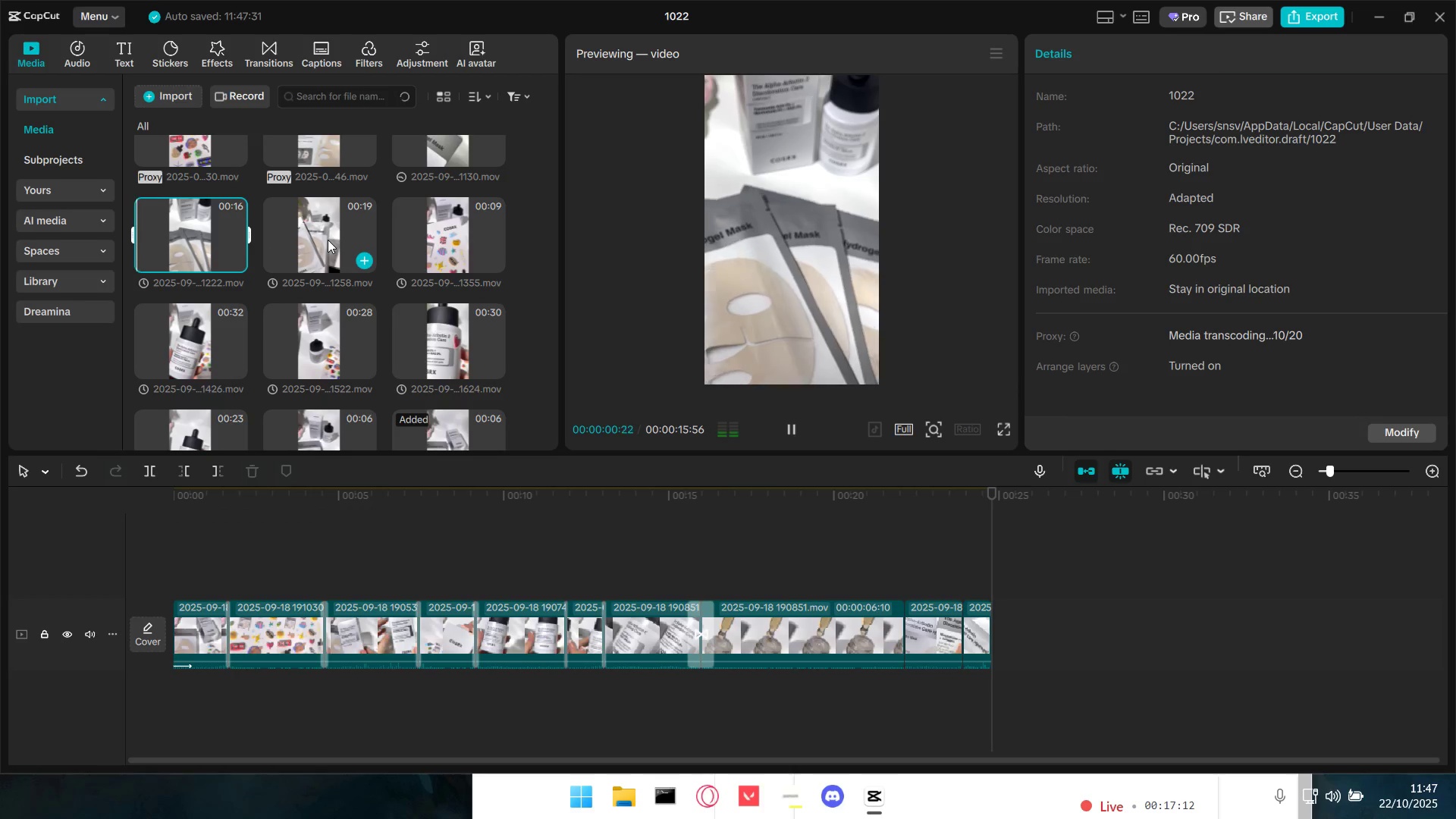 
scroll: coordinate [390, 333], scroll_direction: up, amount: 2.0
 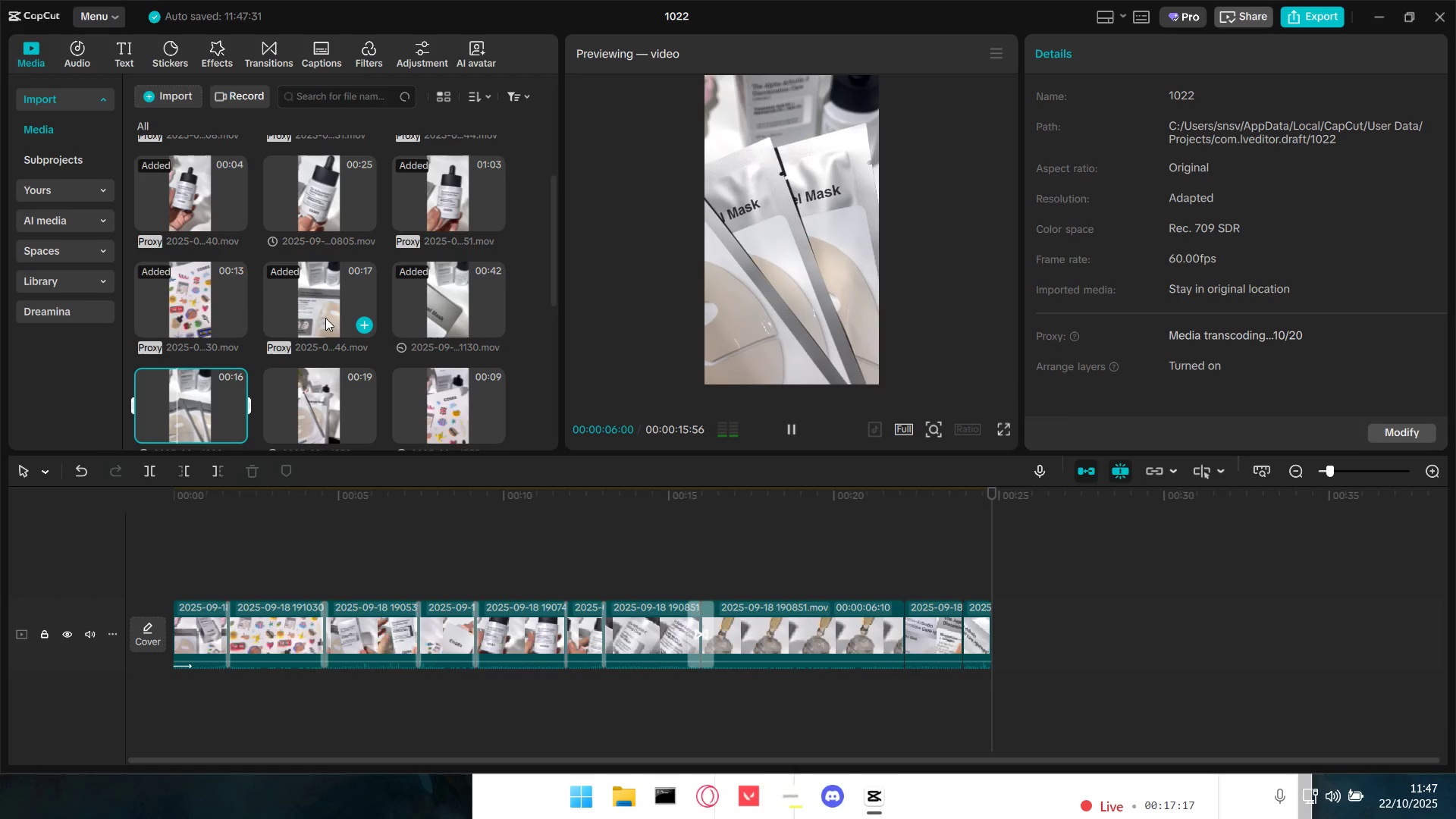 
scroll: coordinate [328, 334], scroll_direction: down, amount: 1.0
 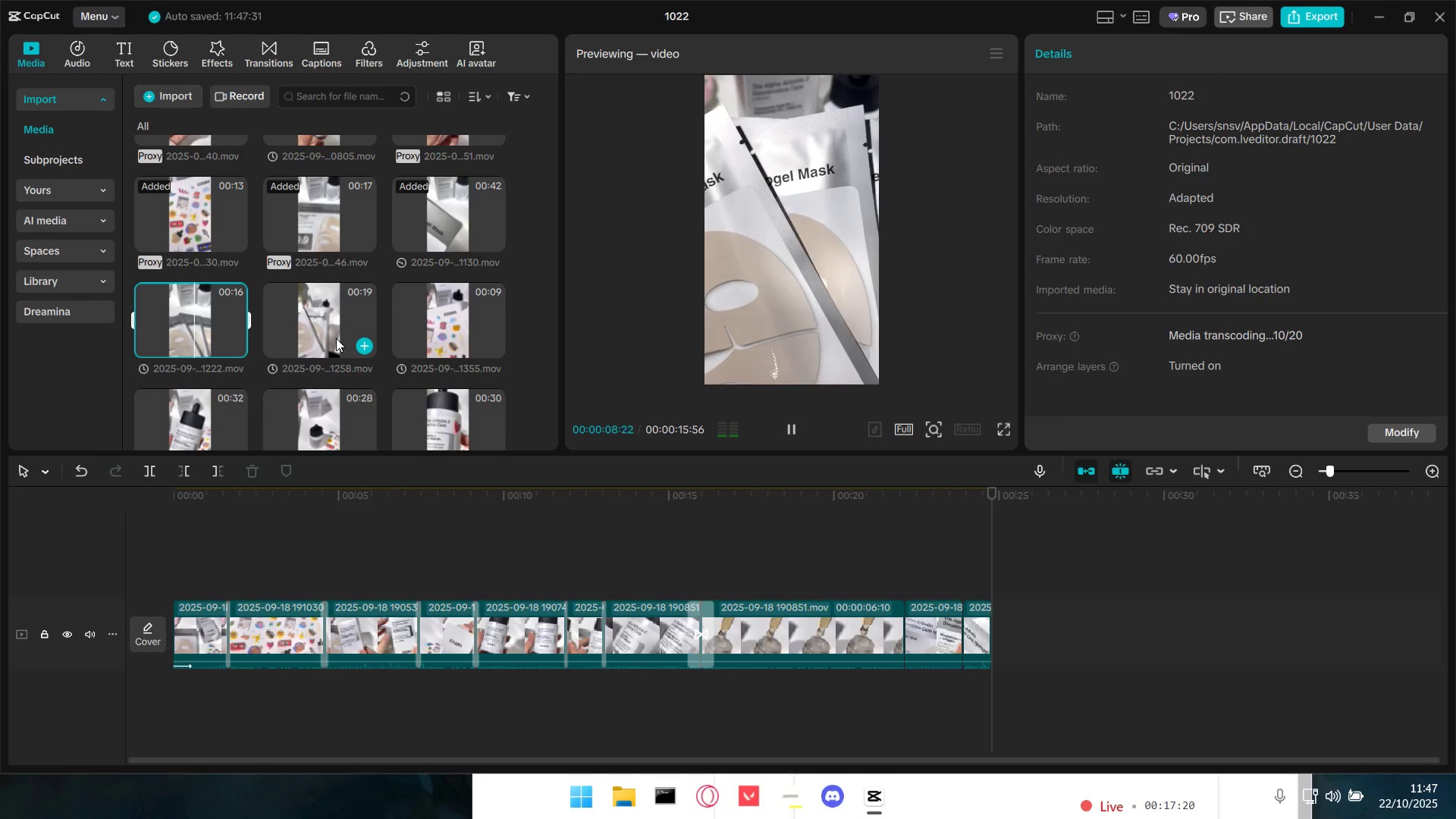 
left_click([316, 328])
 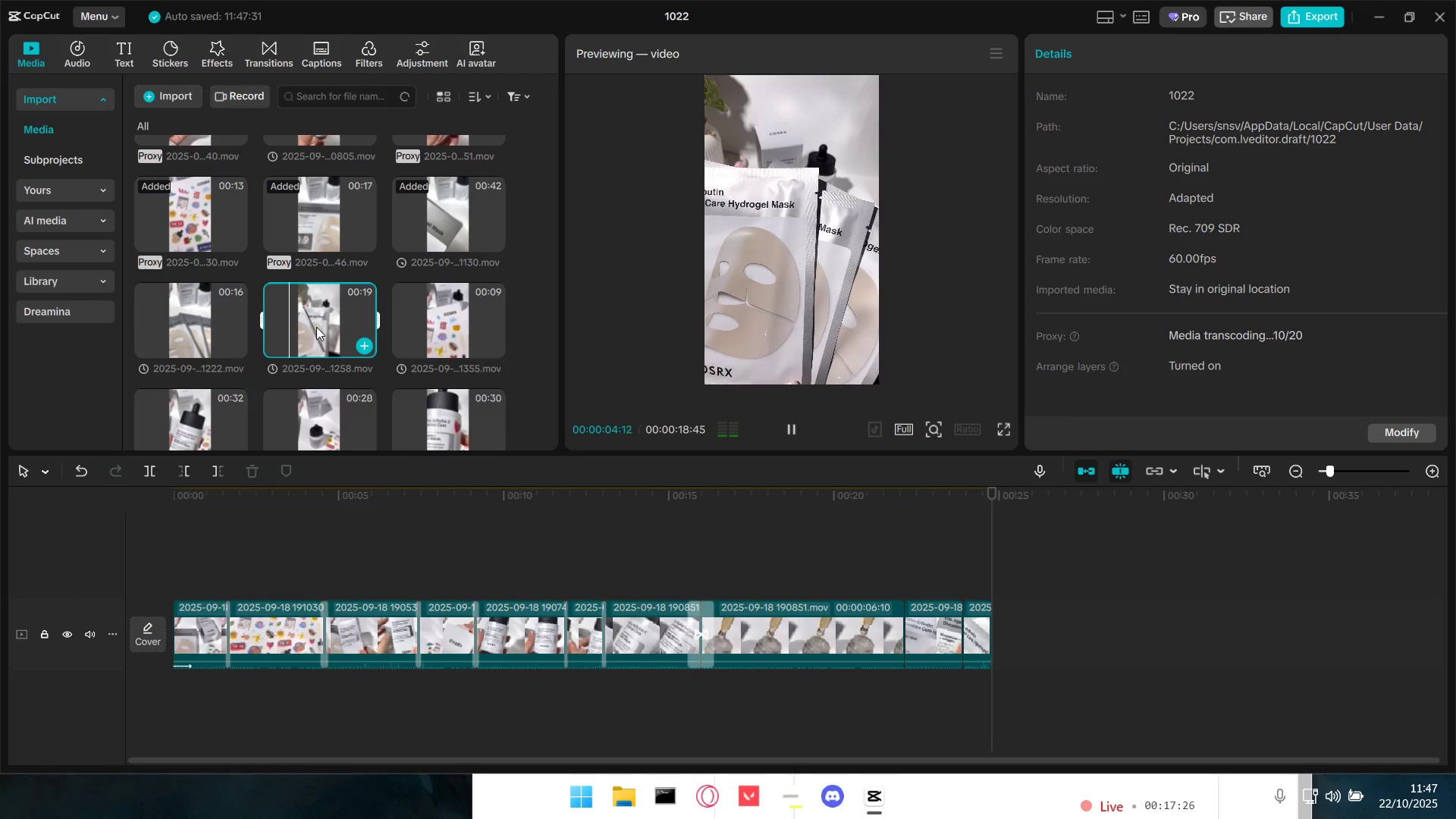 
wait(10.72)
 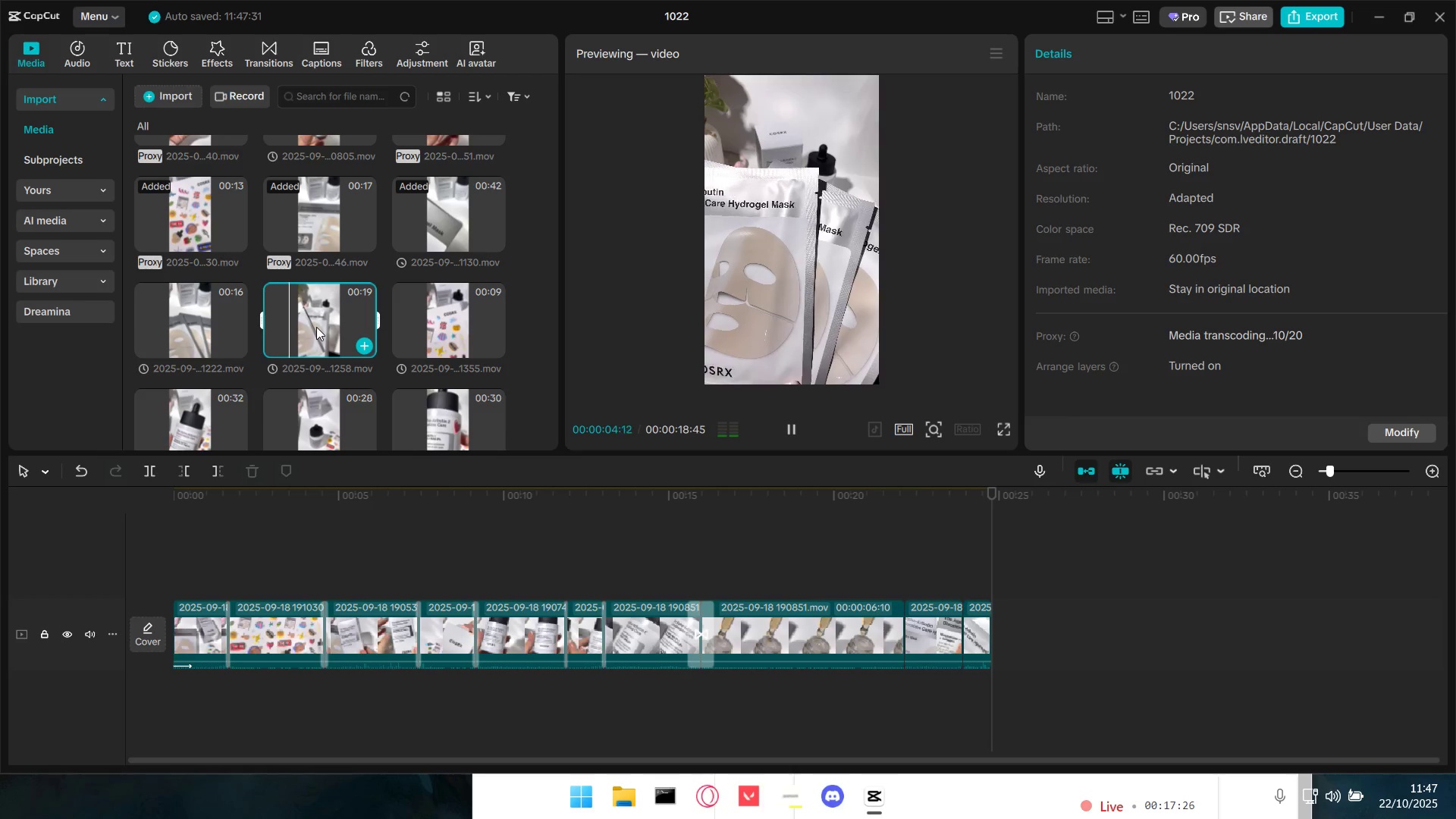 
key(Space)
 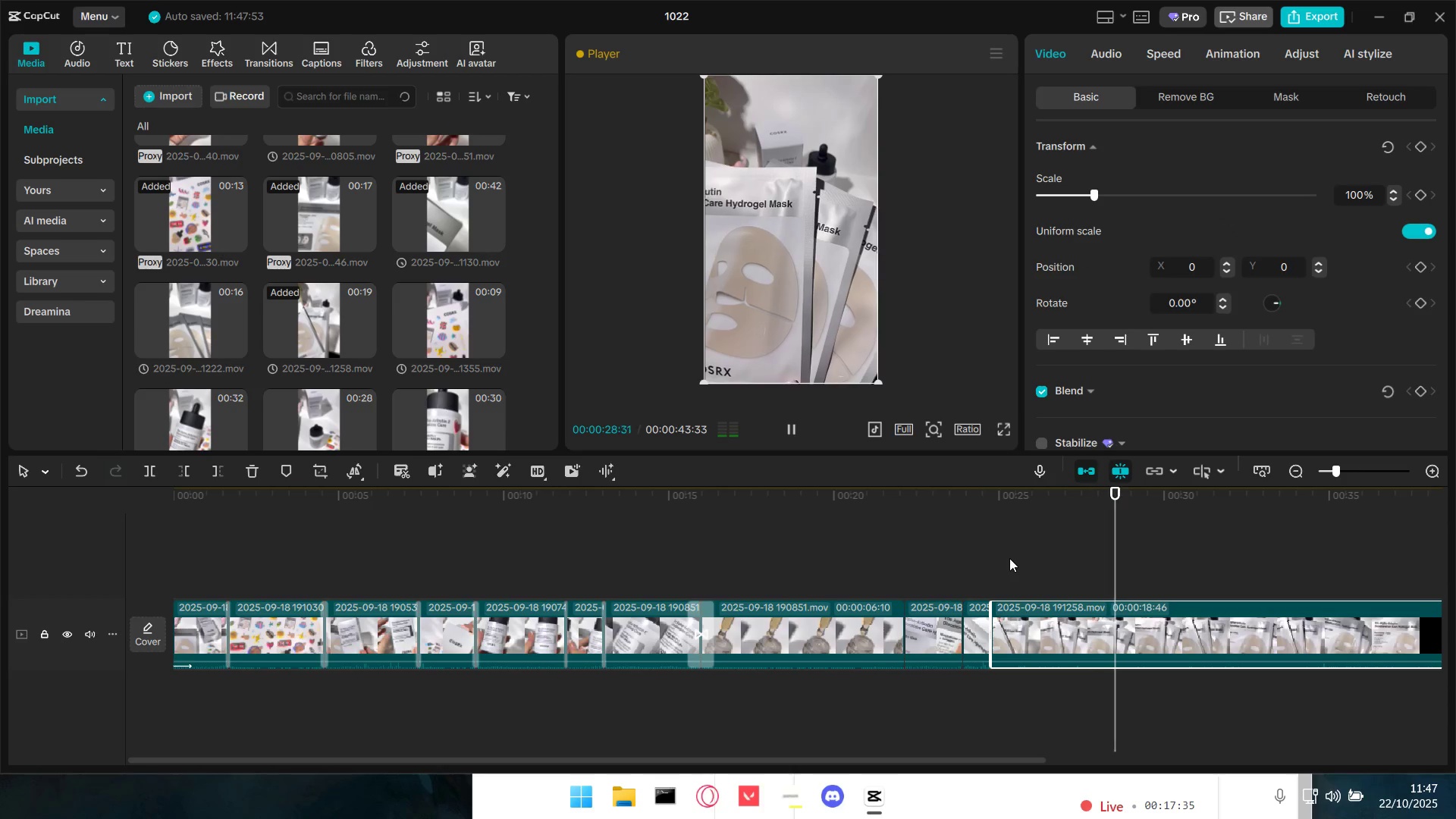 
wait(5.34)
 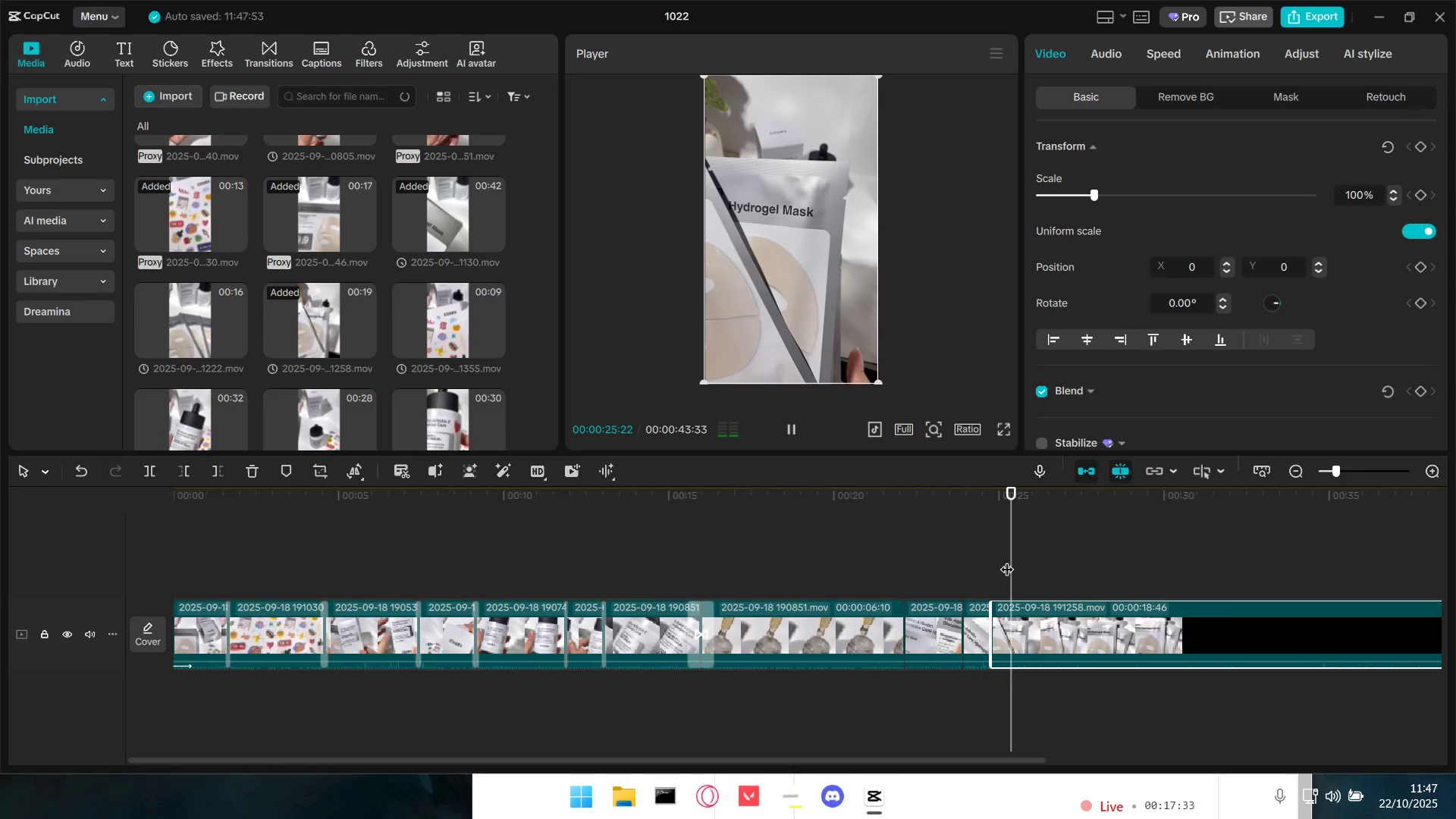 
key(Space)
 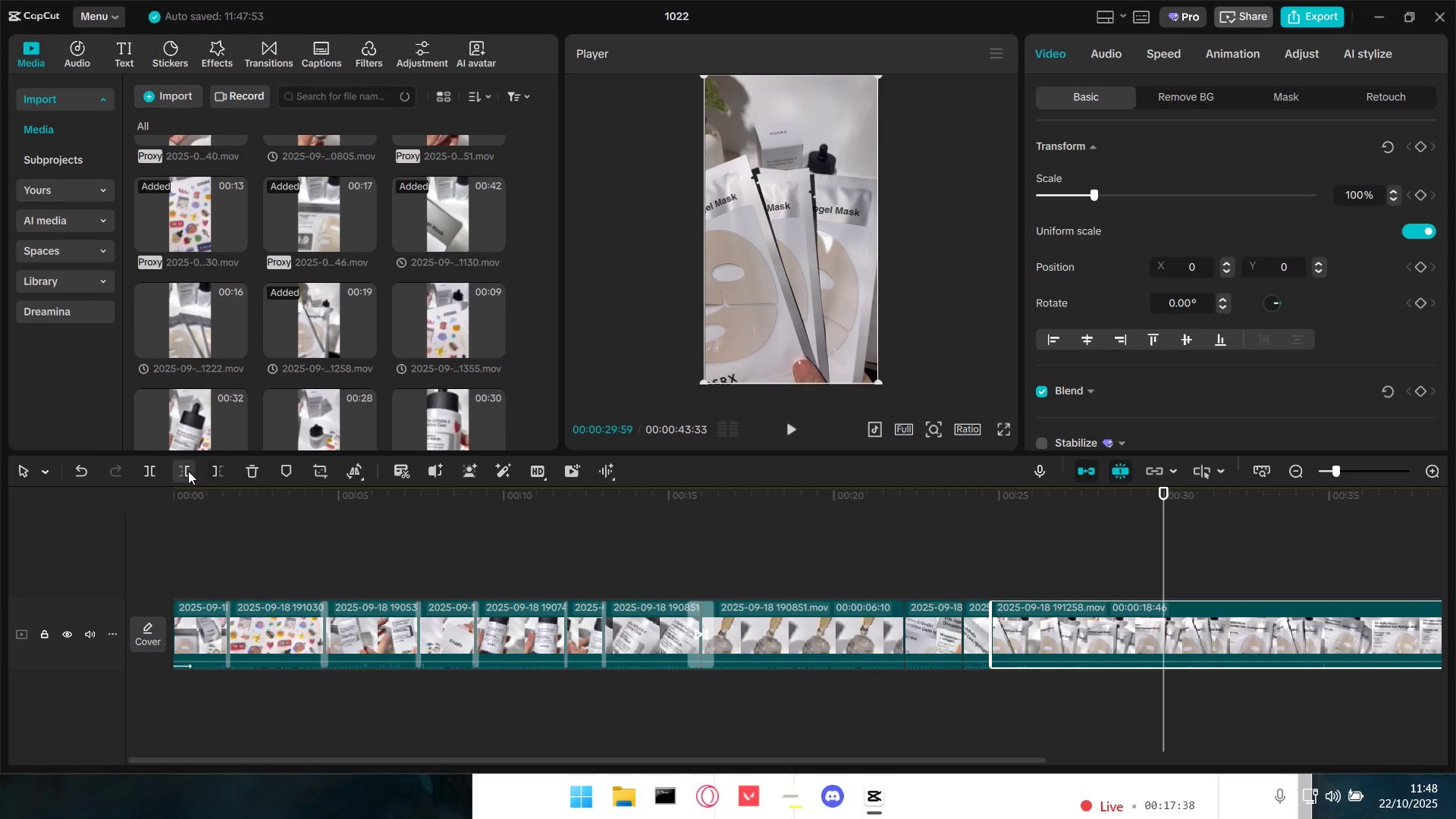 
left_click([187, 470])
 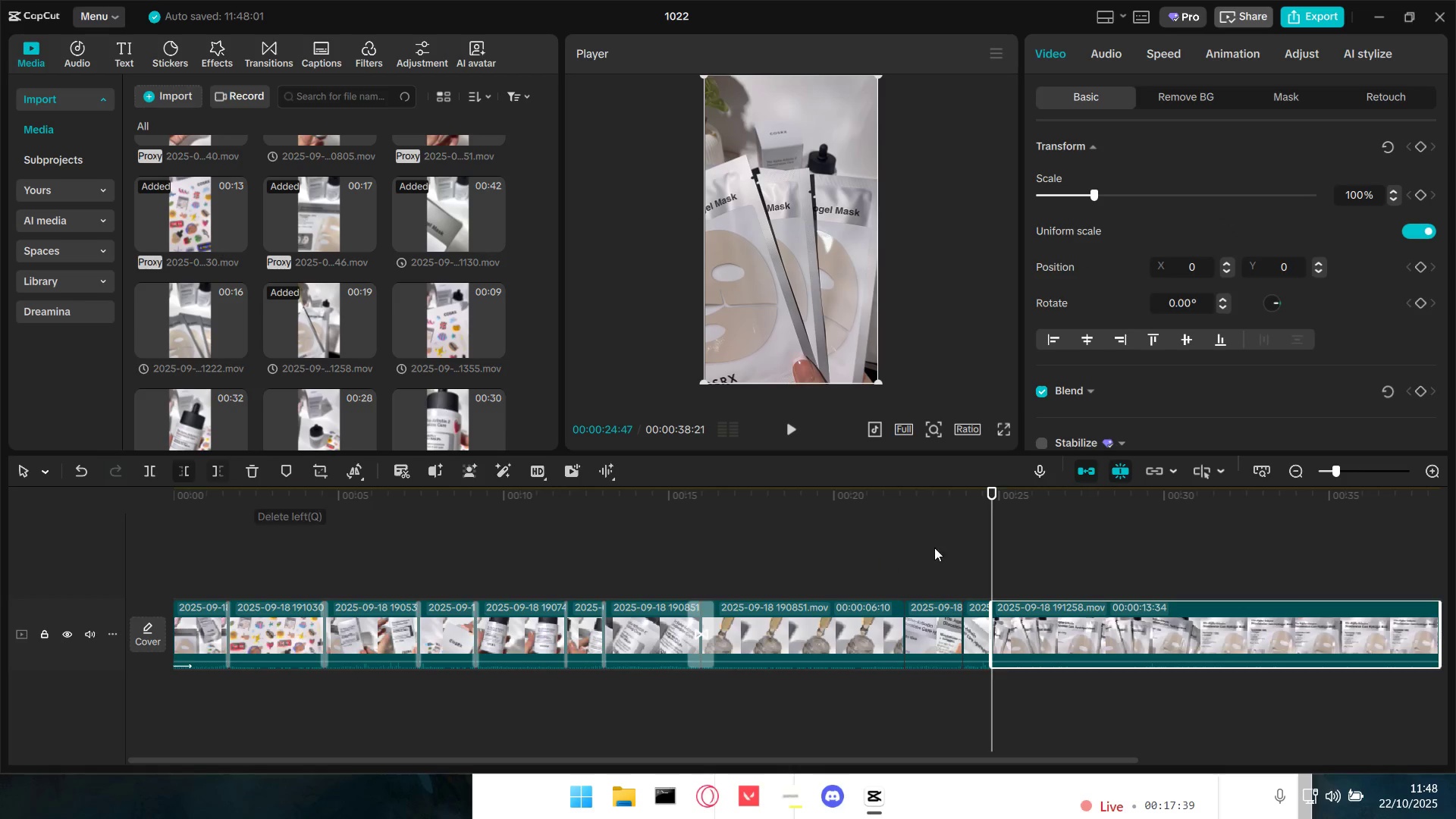 
key(Space)
 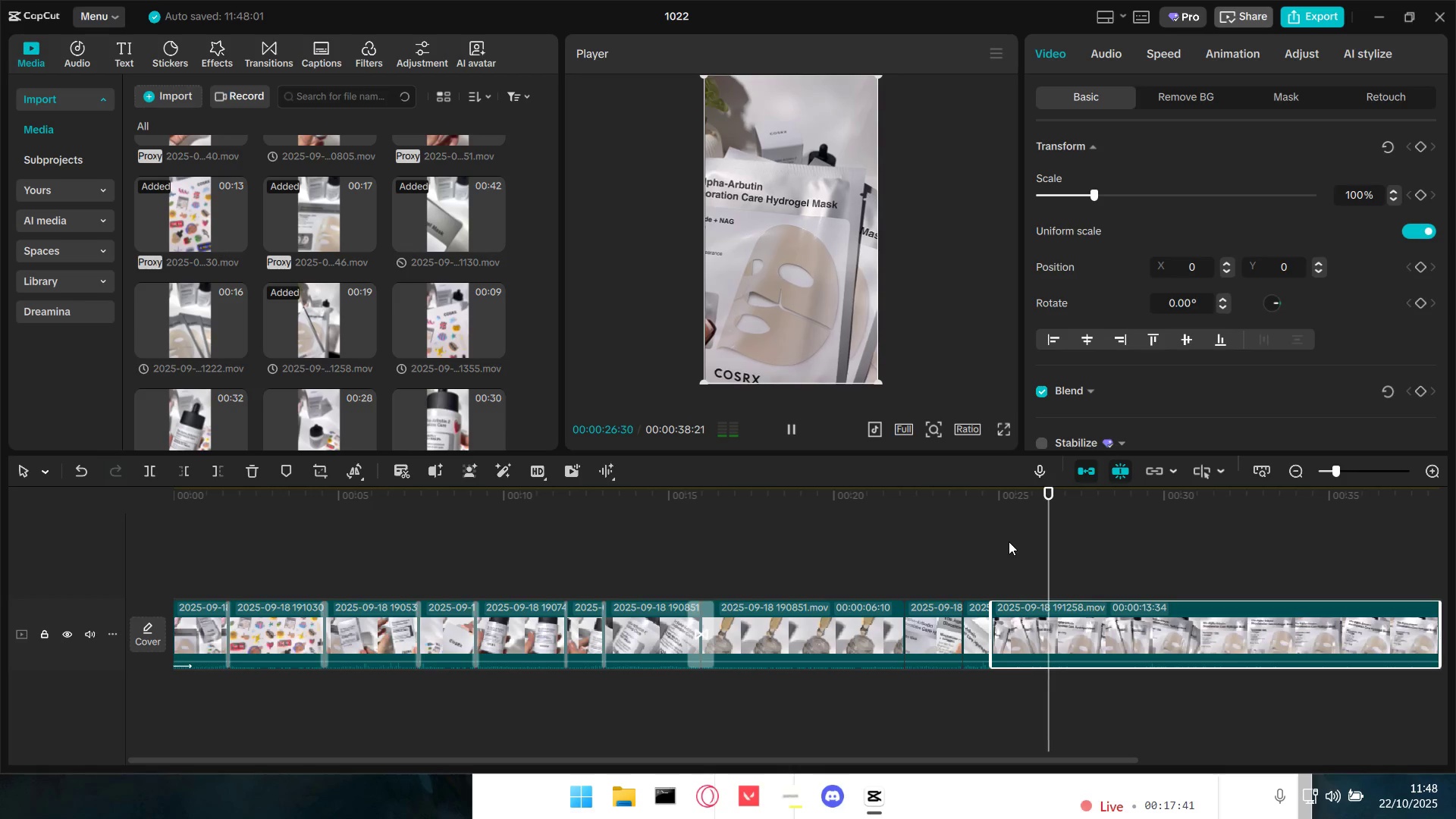 
key(Space)
 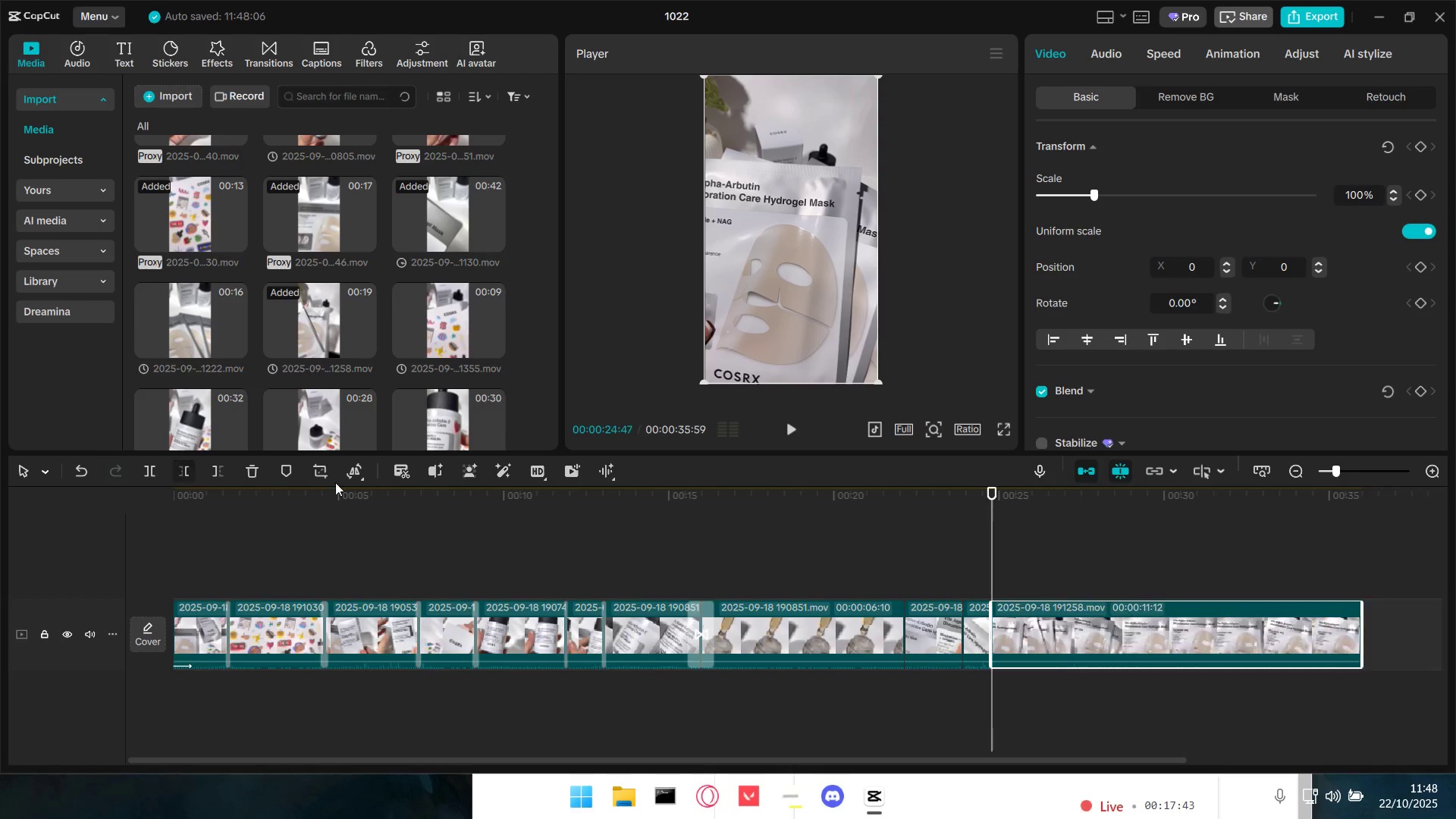 
key(Space)
 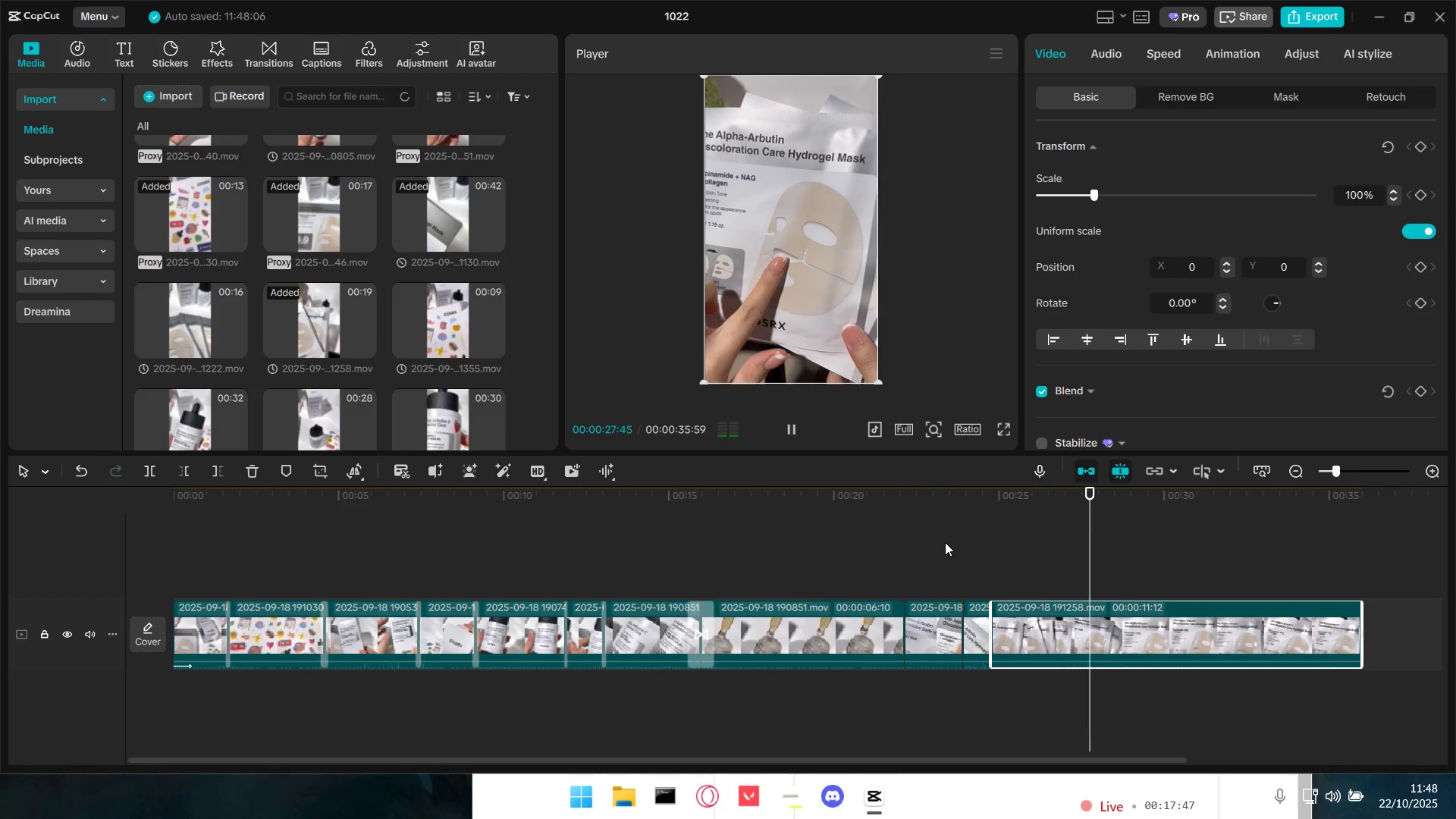 
key(Space)
 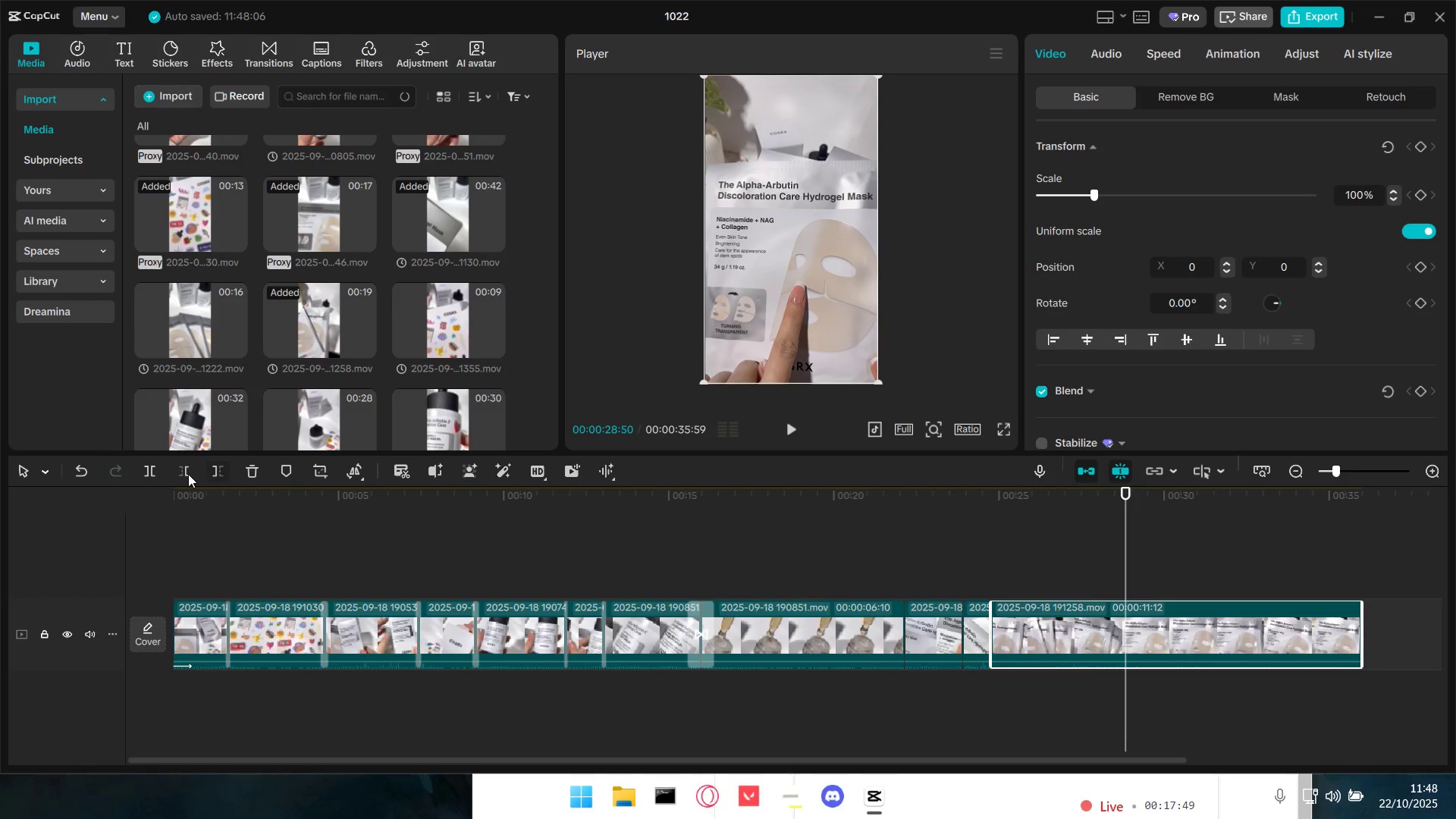 
left_click([187, 474])
 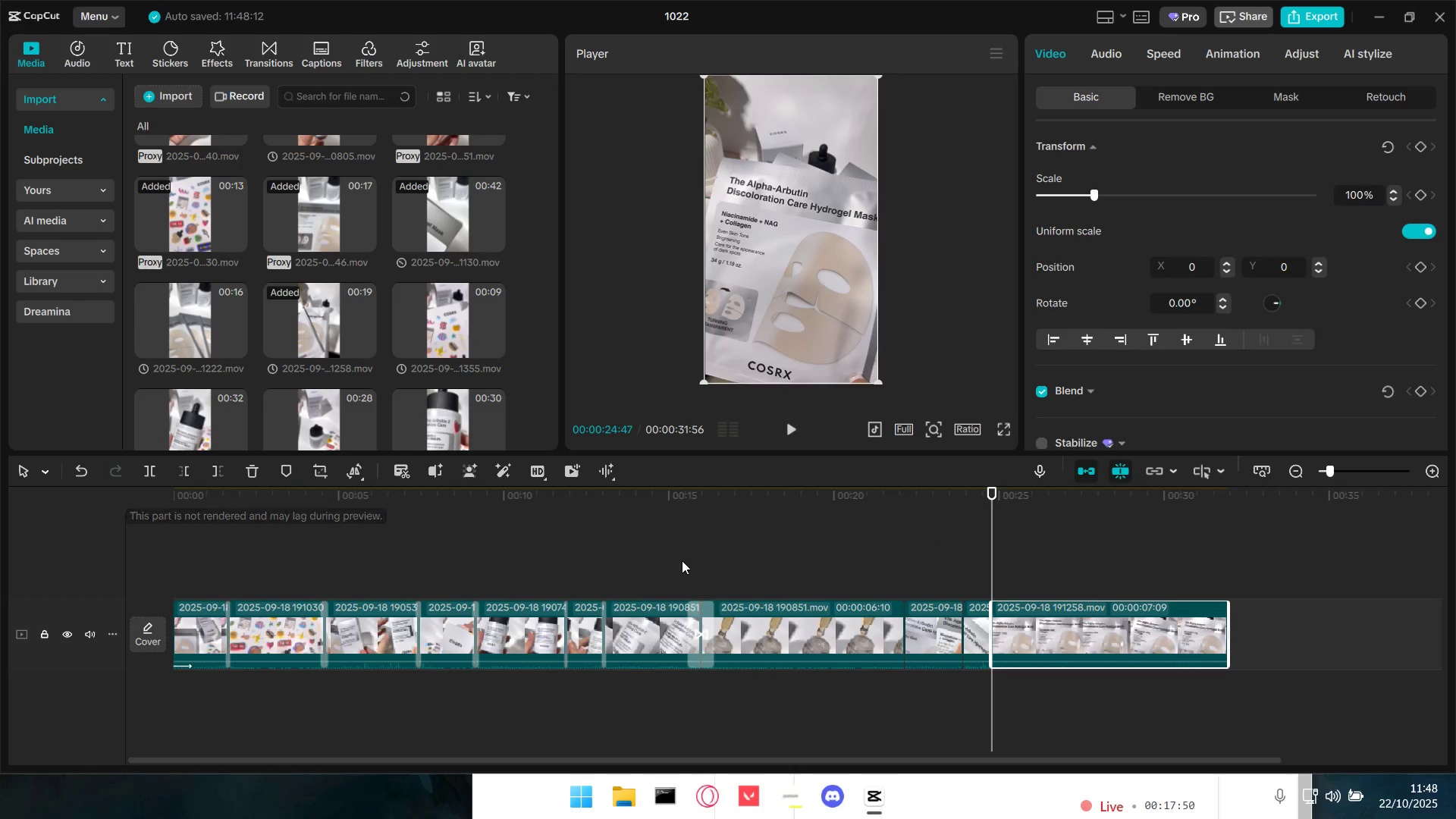 
key(Space)
 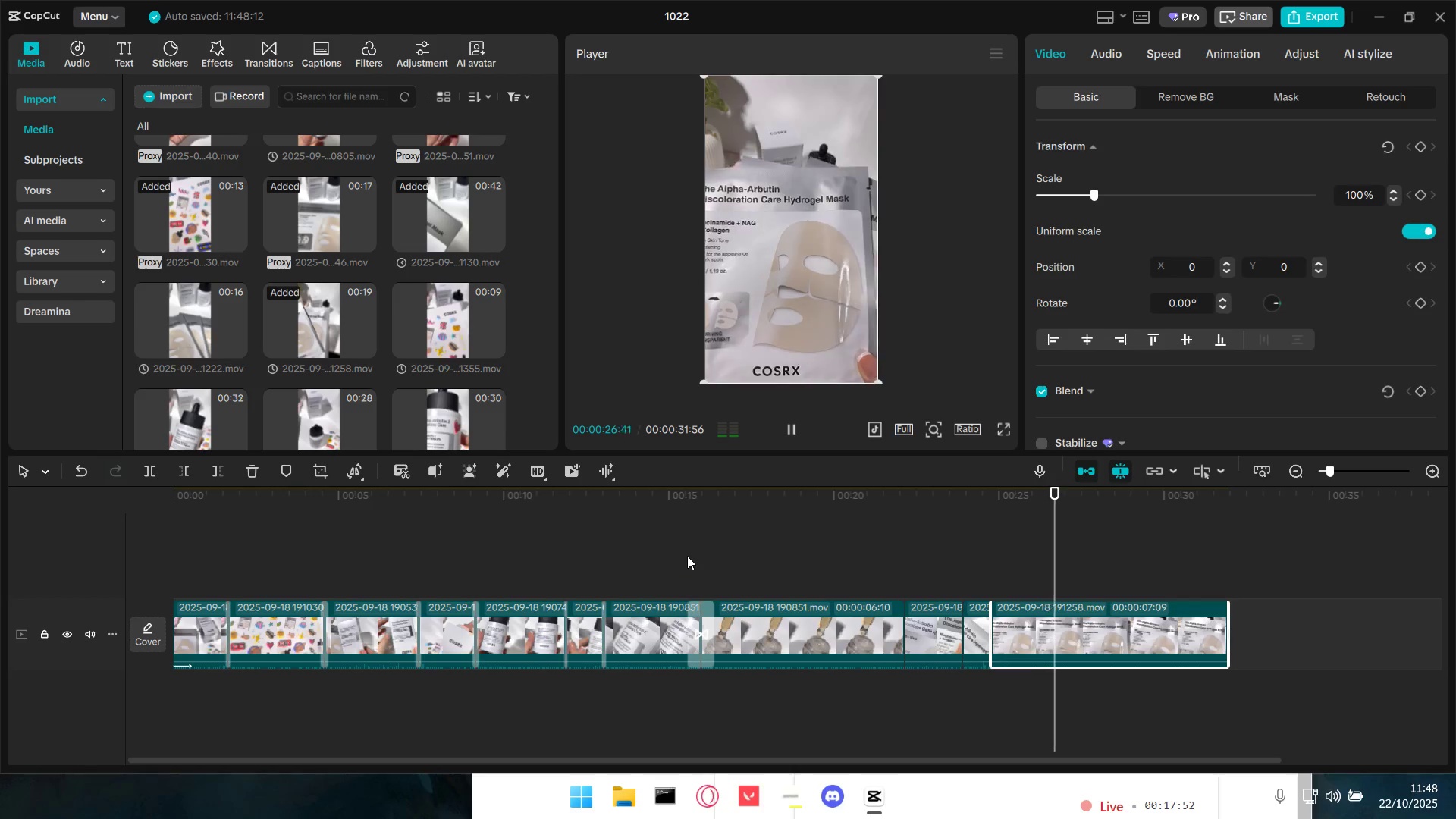 
key(Space)
 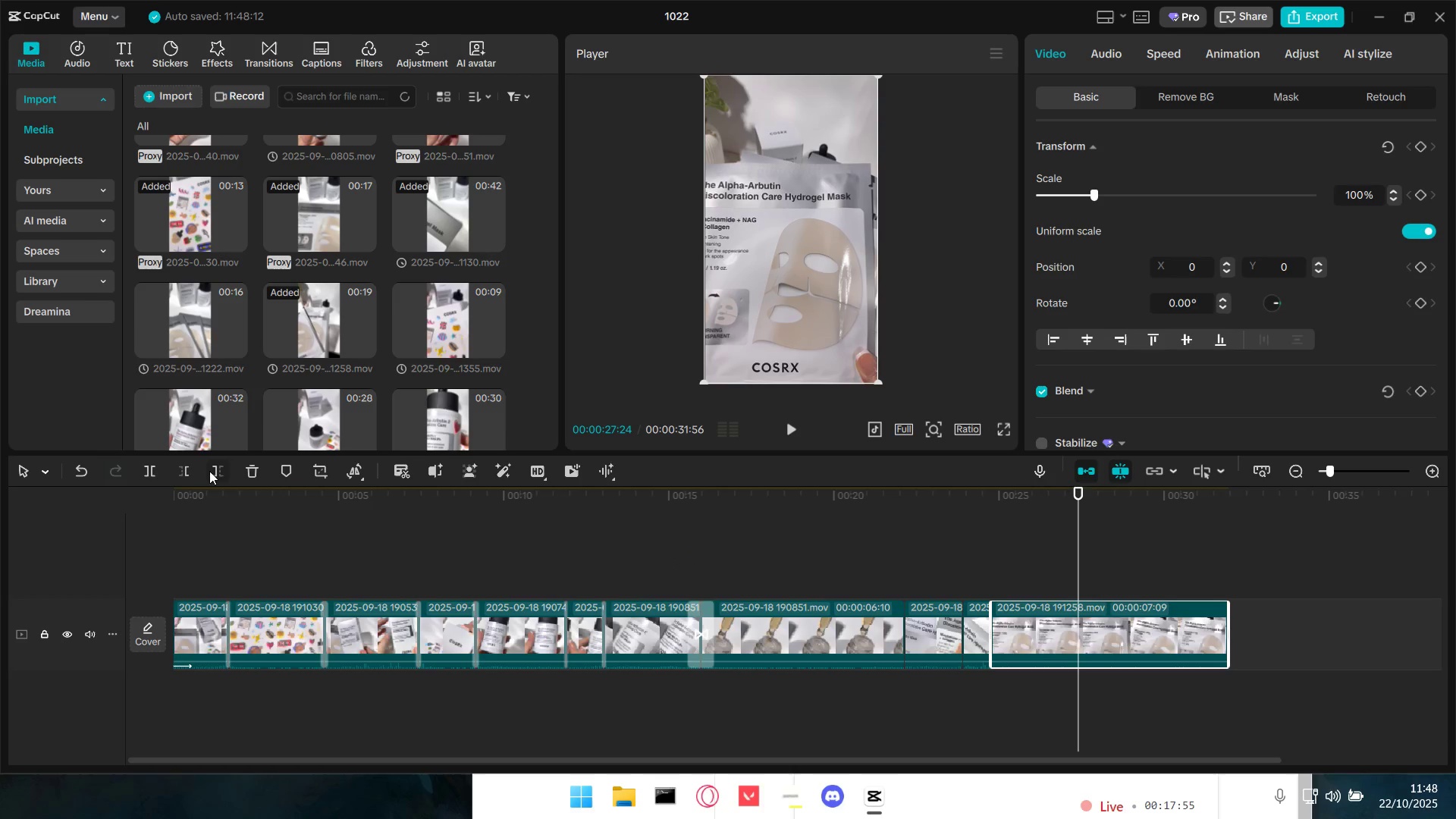 
left_click([215, 472])
 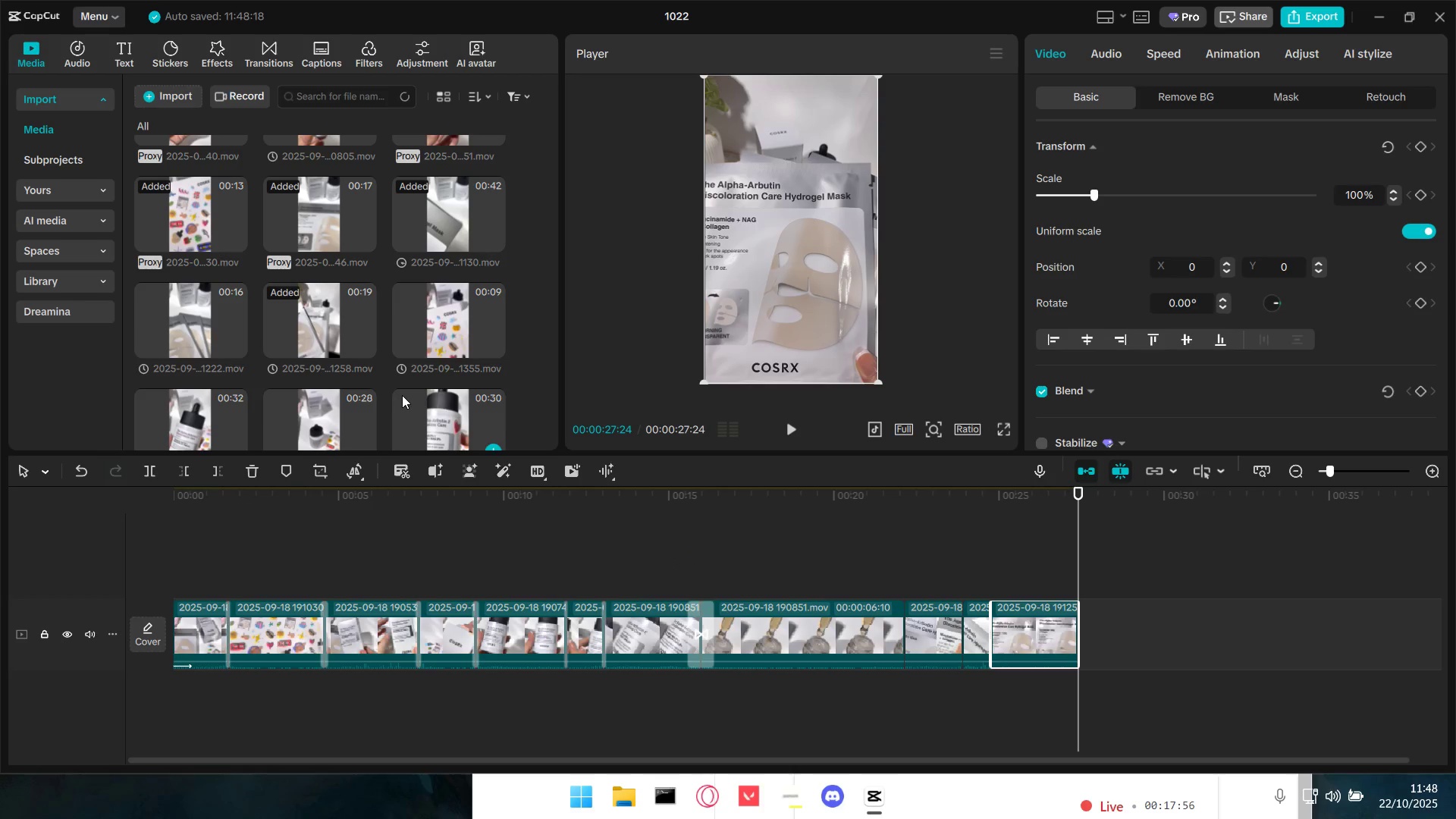 
scroll: coordinate [403, 395], scroll_direction: down, amount: 2.0
 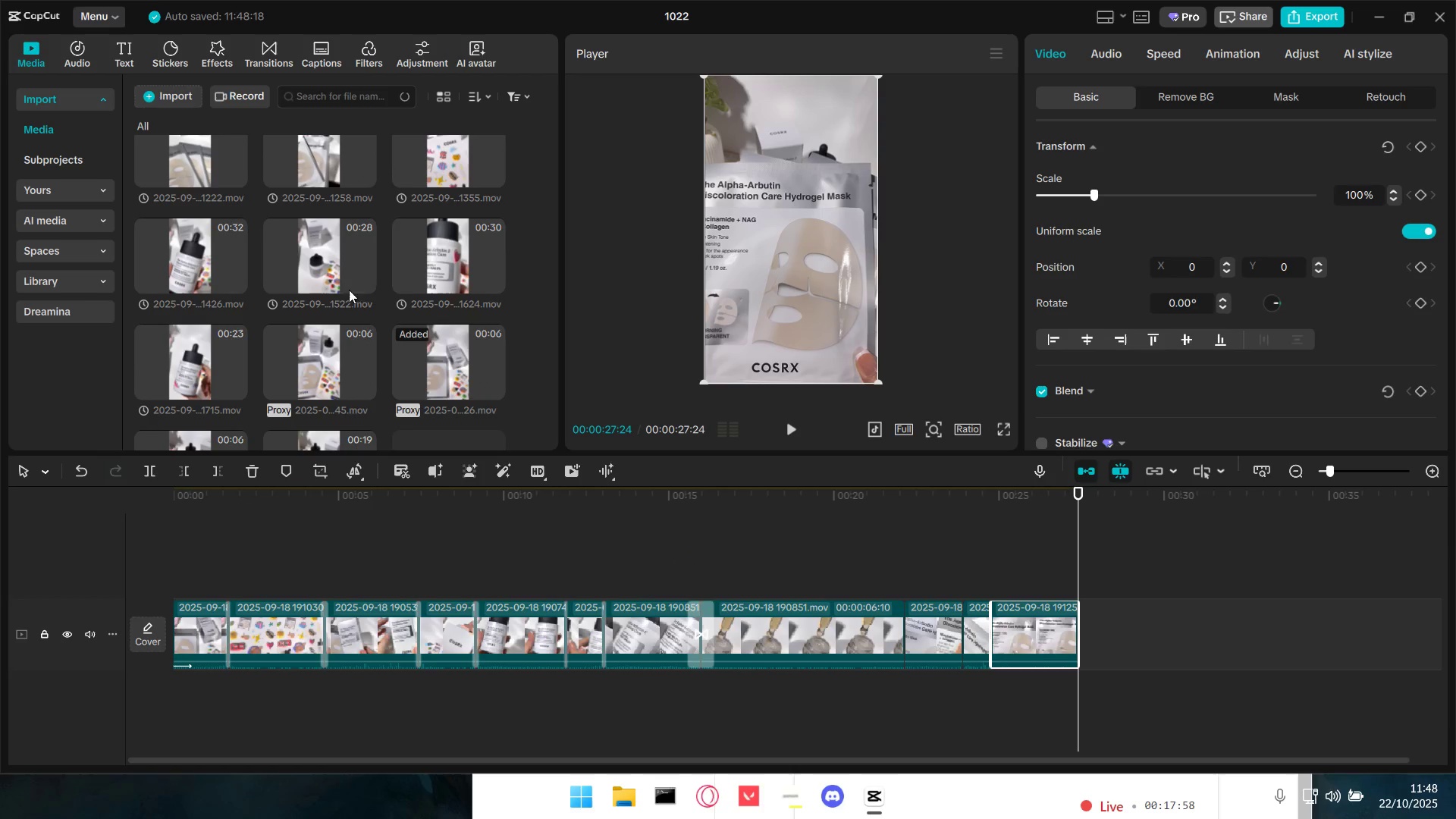 
left_click([321, 270])
 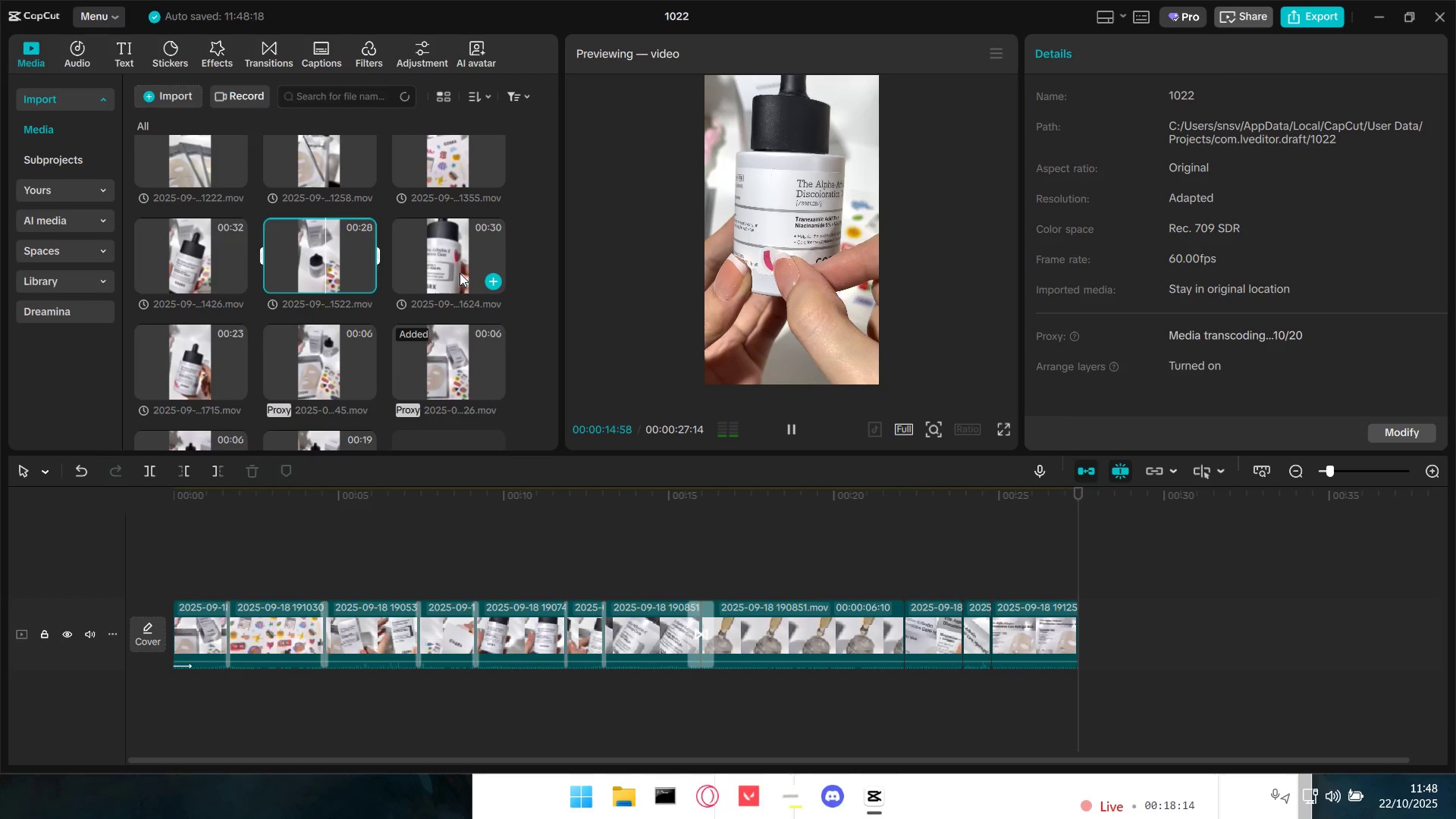 
wait(21.17)
 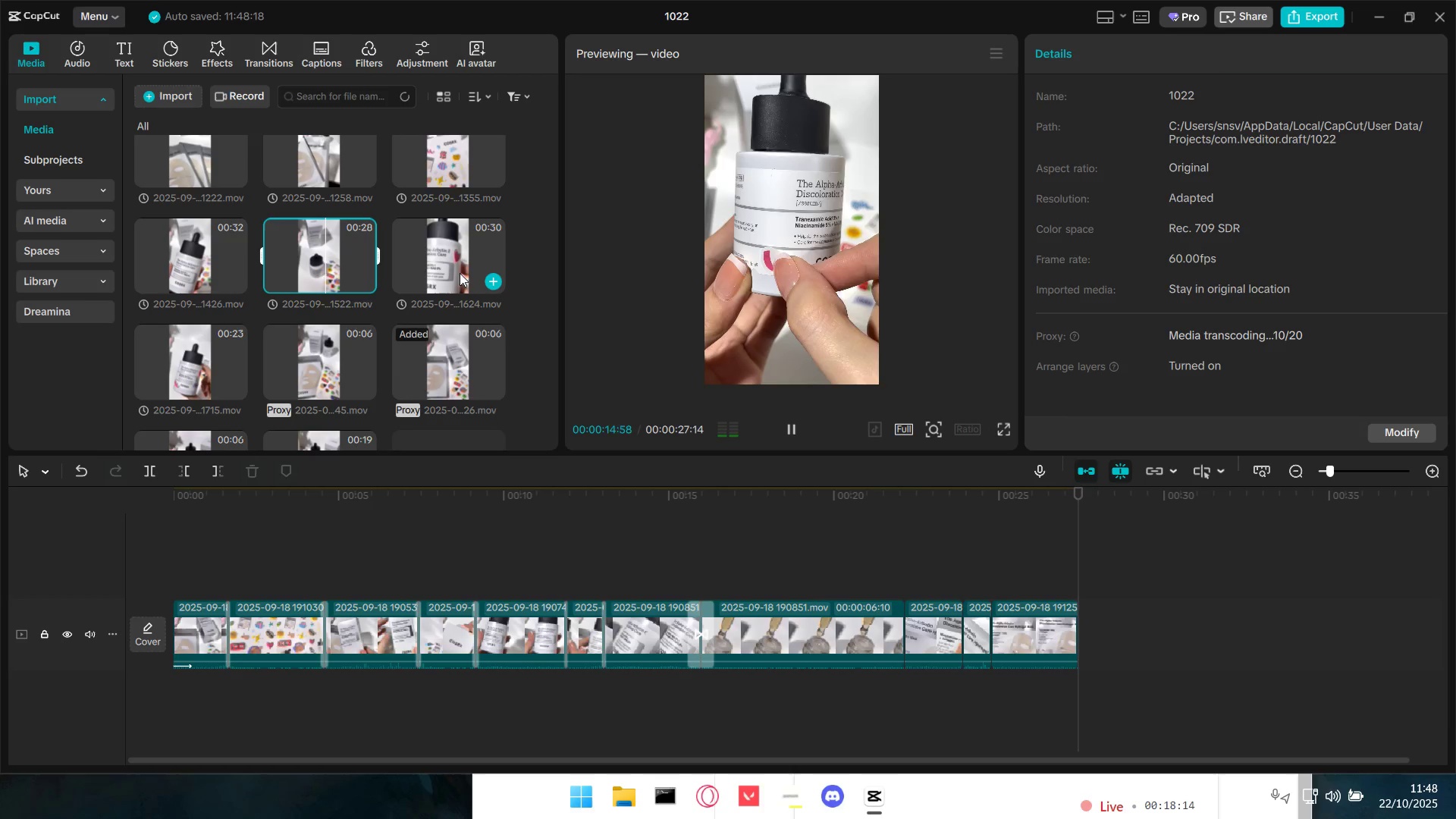 
scroll: coordinate [413, 379], scroll_direction: down, amount: 3.0
 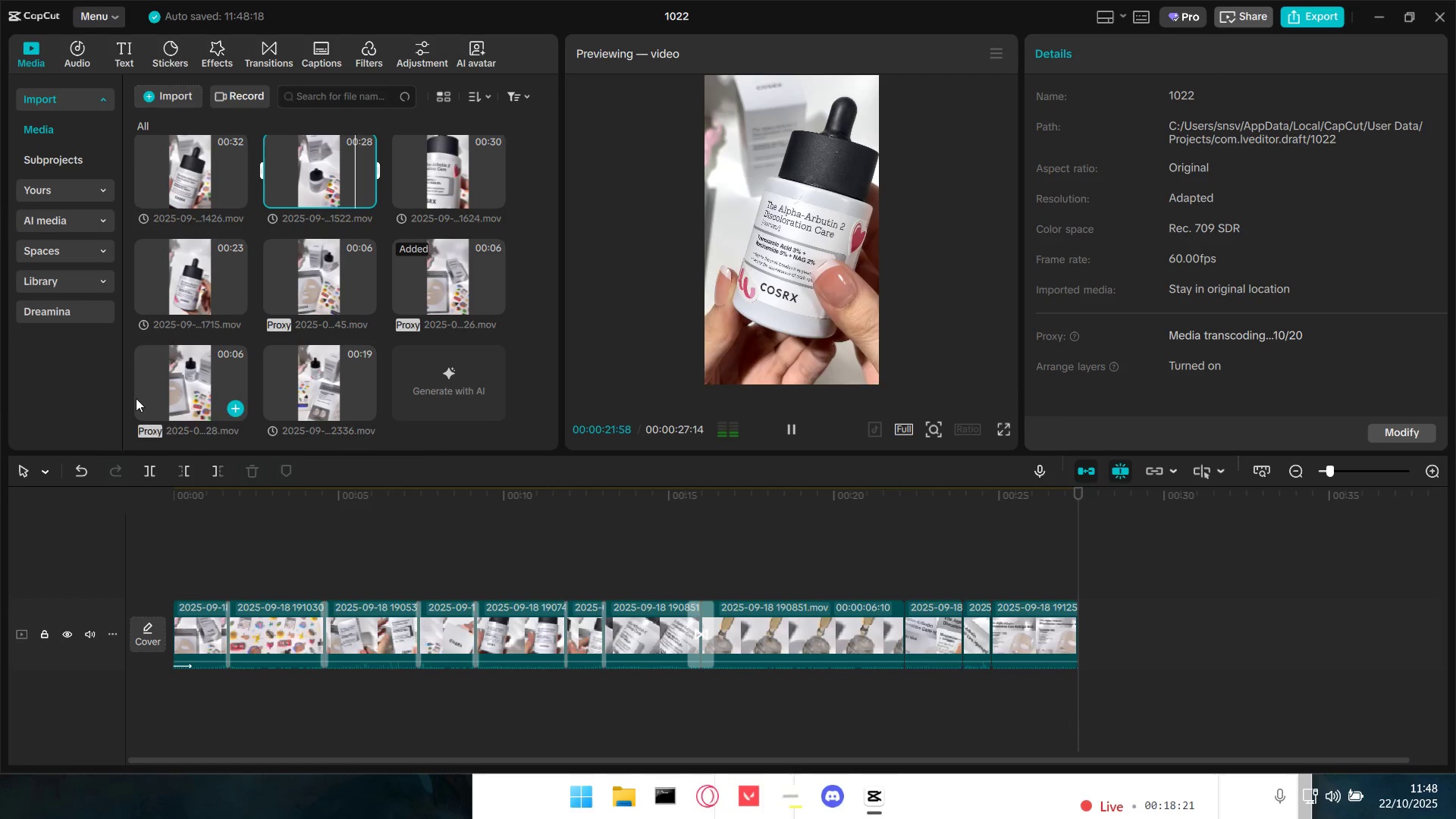 
left_click([96, 394])
 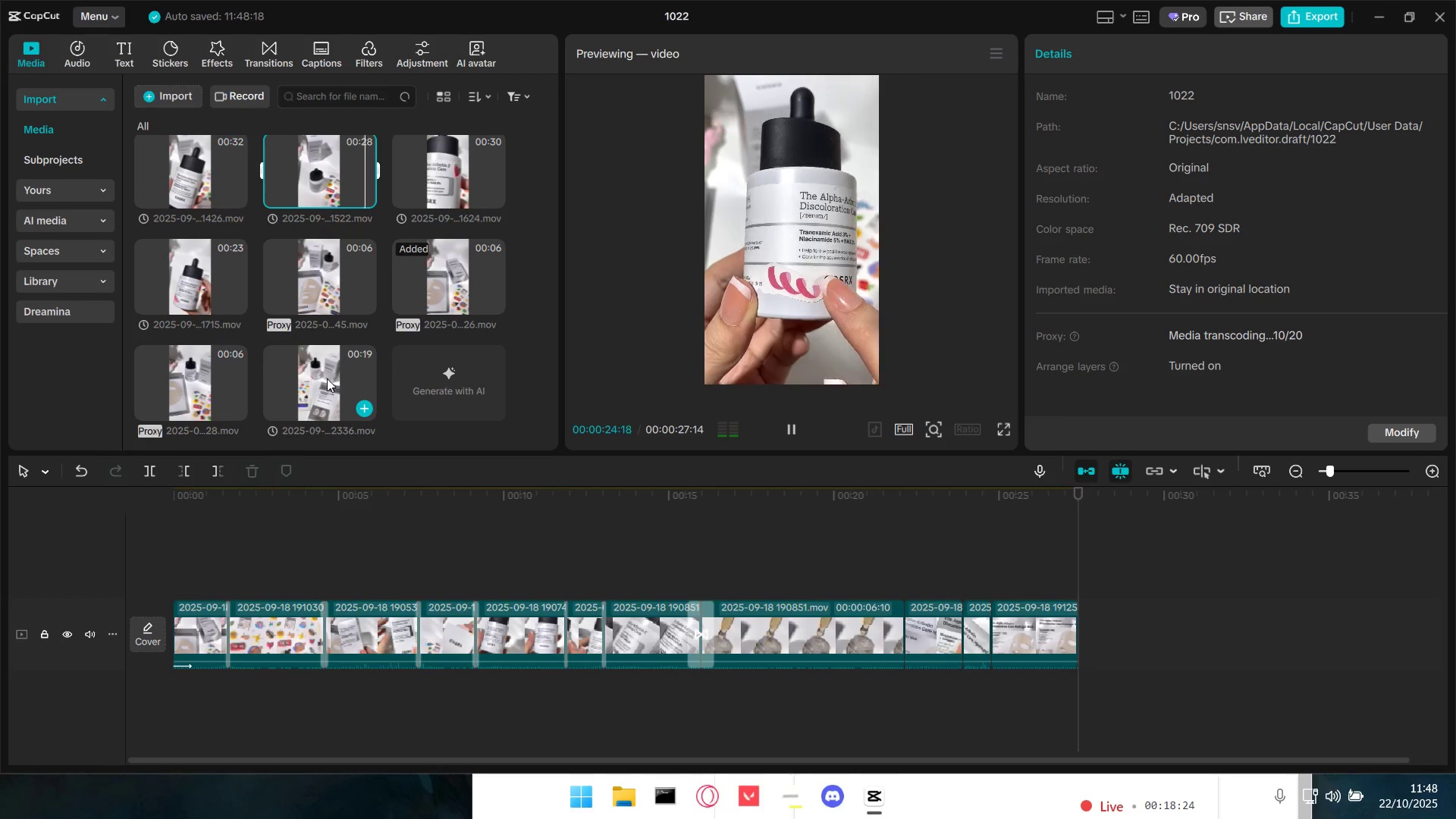 
scroll: coordinate [327, 378], scroll_direction: up, amount: 3.0
 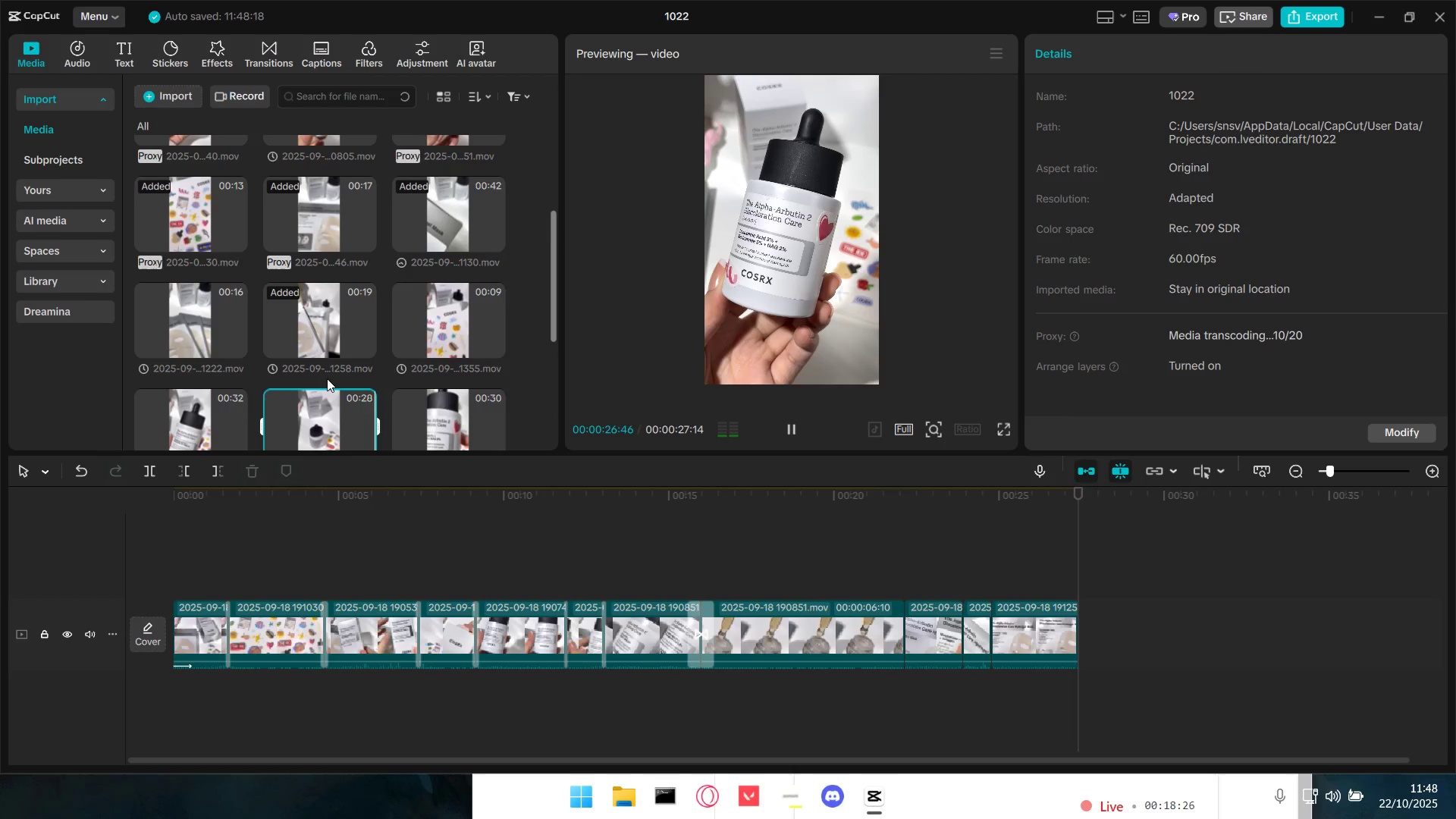 
scroll: coordinate [327, 378], scroll_direction: down, amount: 3.0
 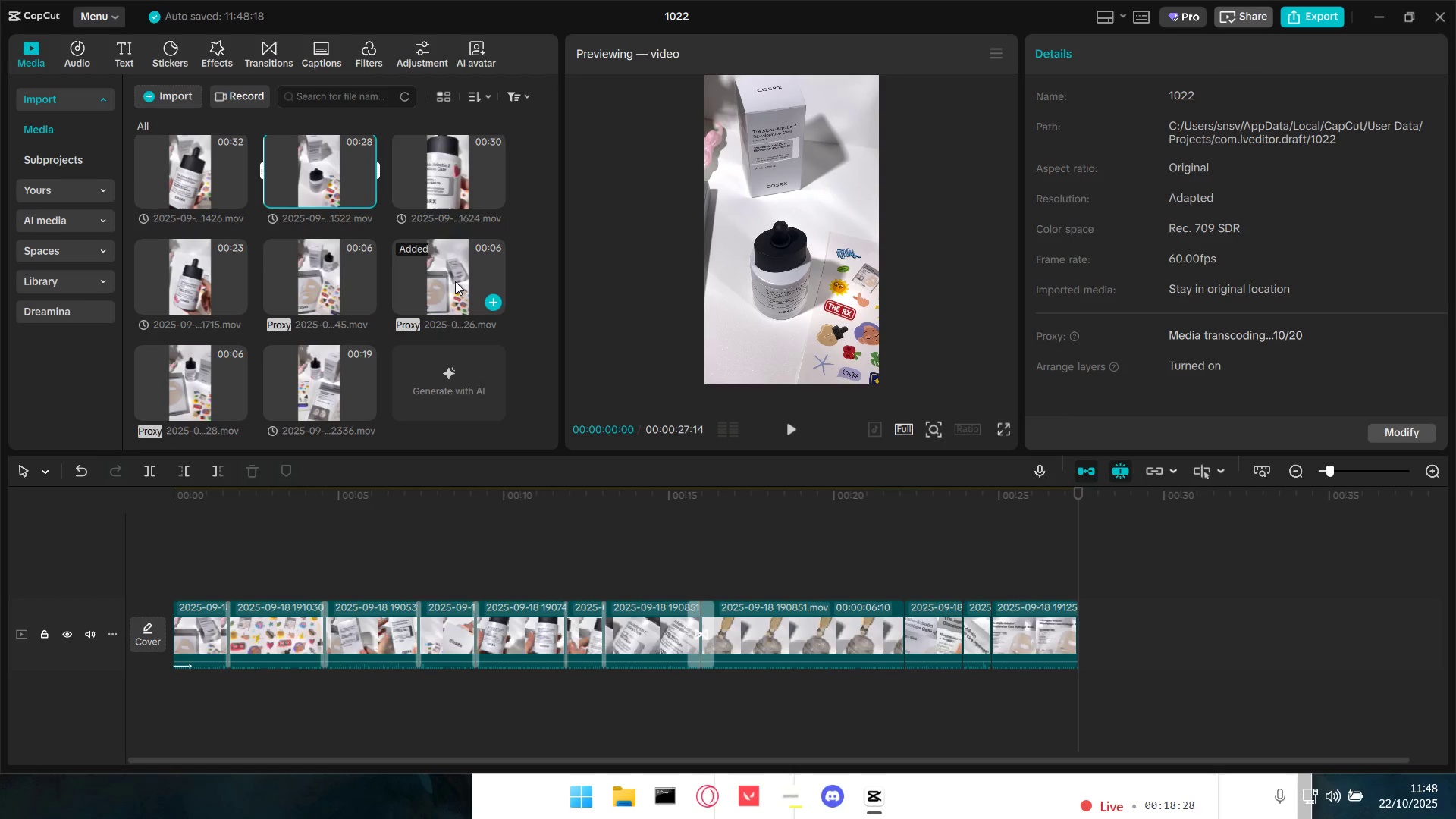 
left_click([455, 281])
 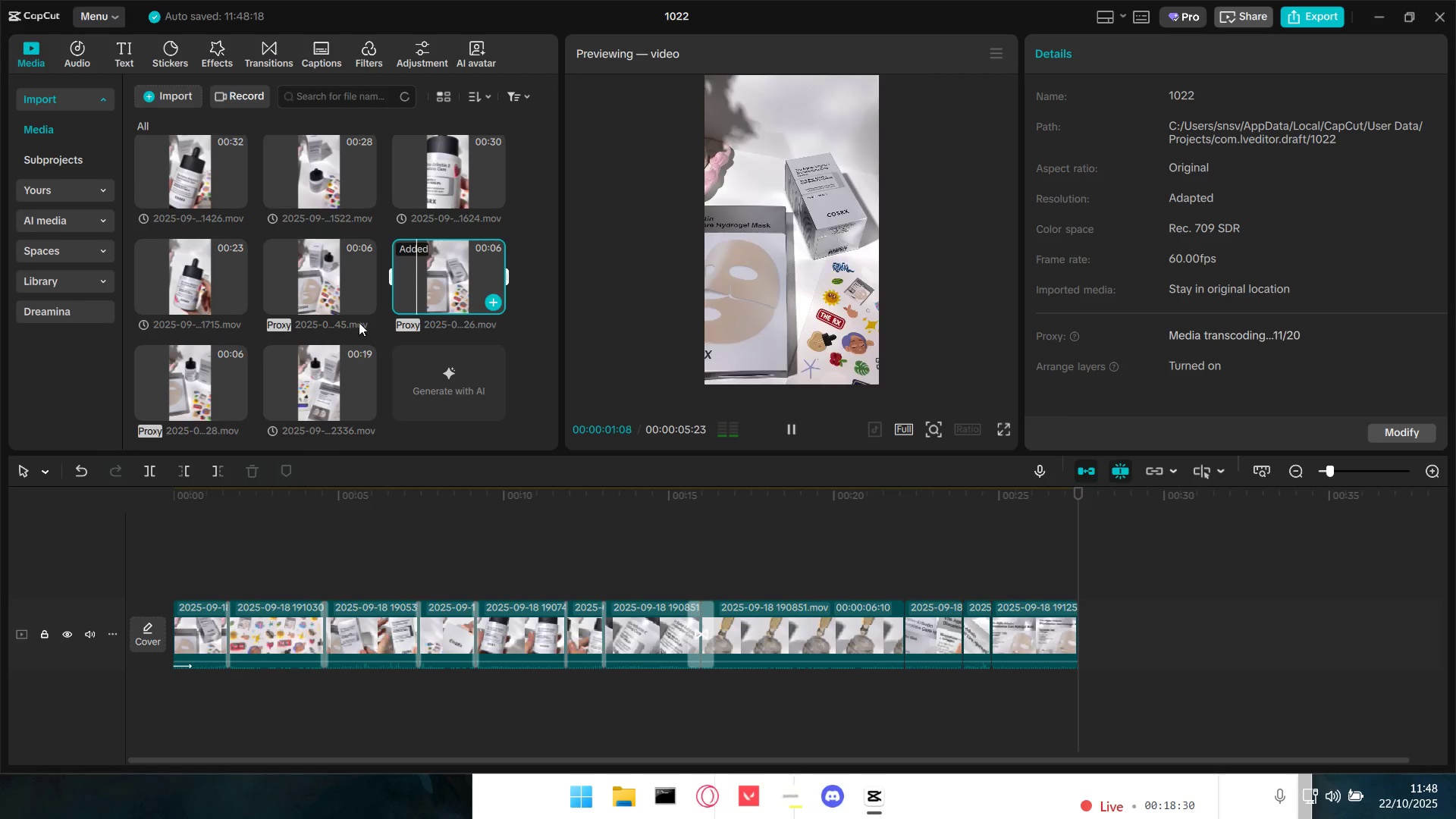 
left_click([212, 373])
 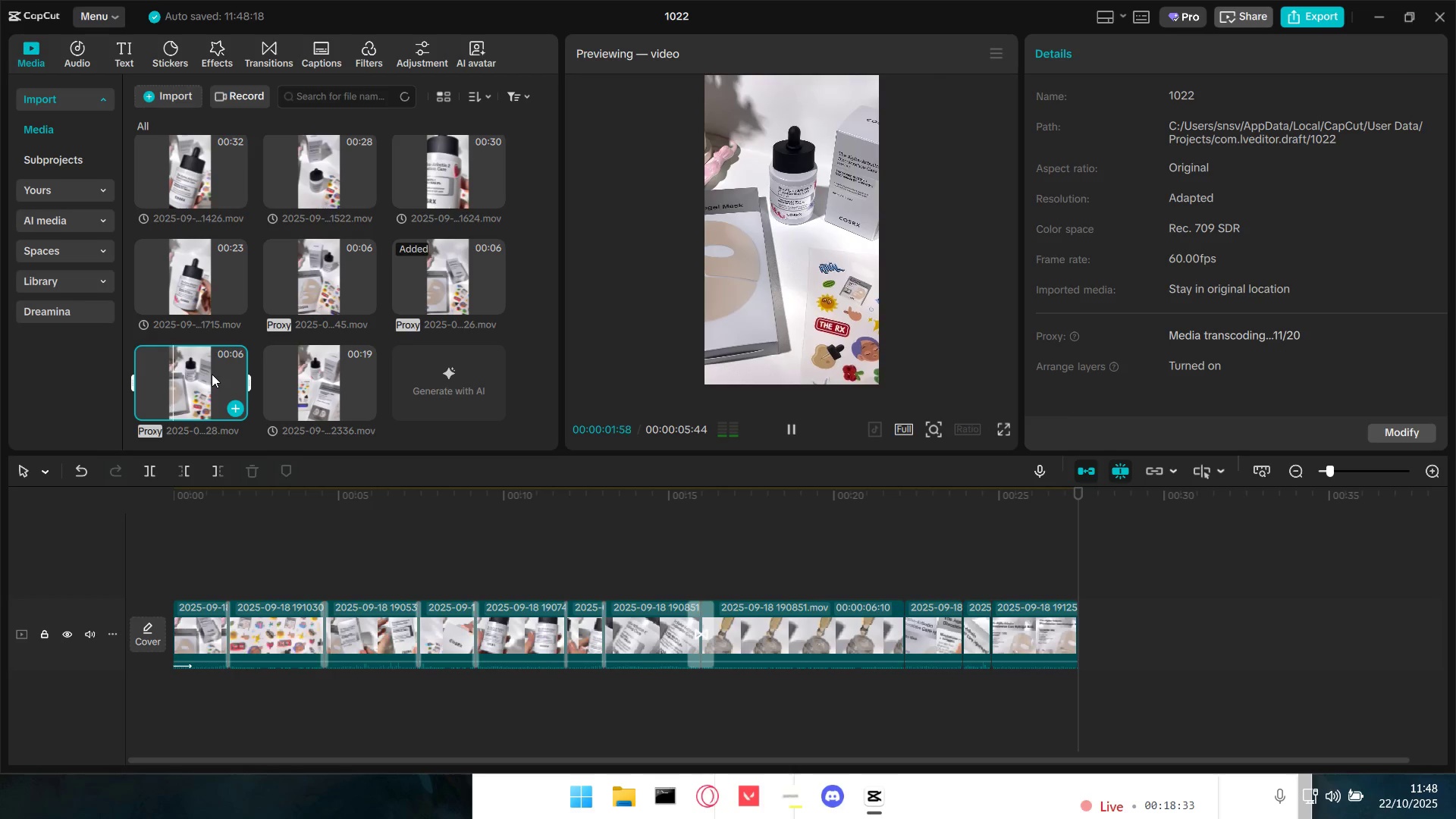 
left_click([344, 287])
 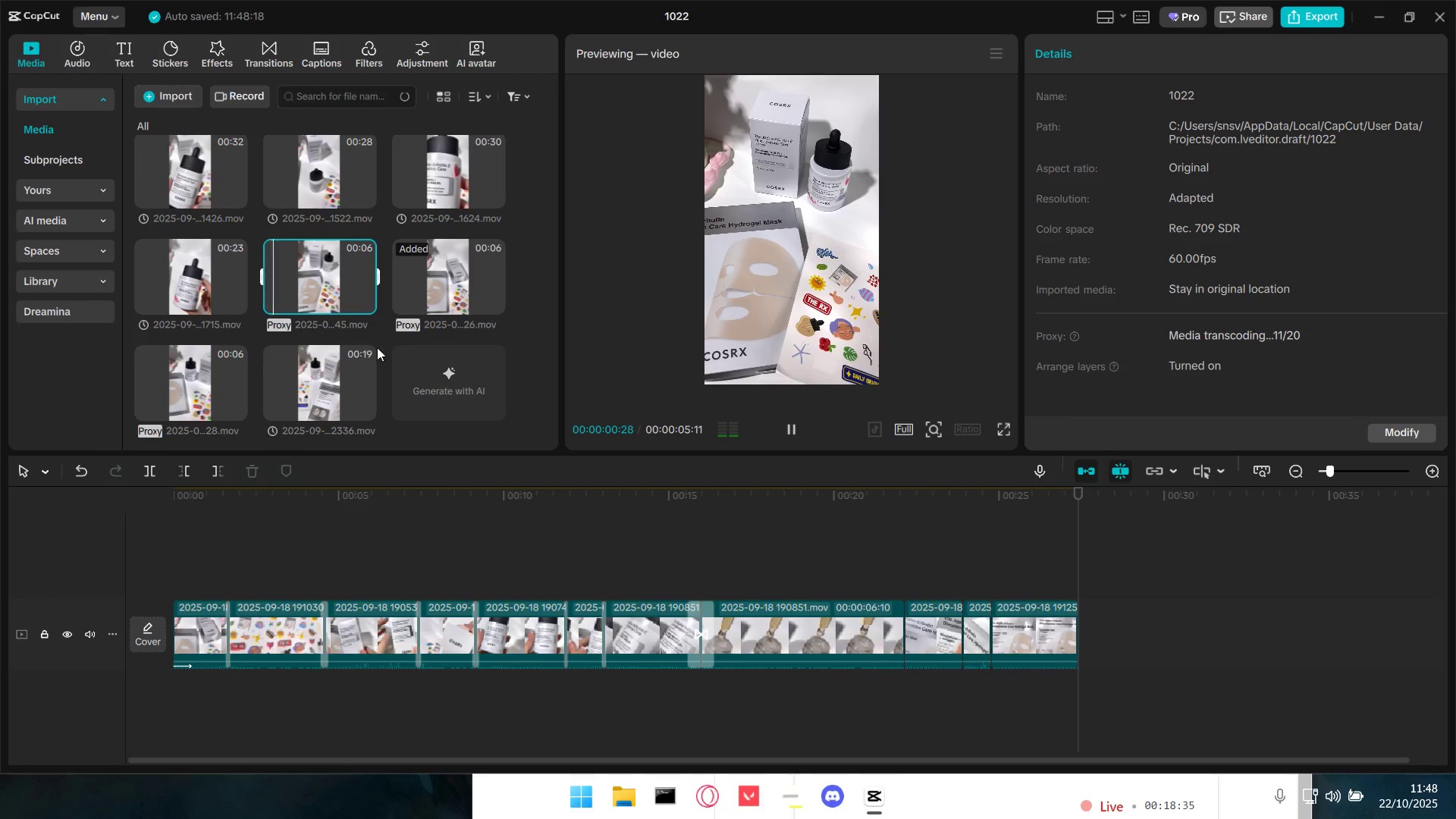 
scroll: coordinate [383, 359], scroll_direction: up, amount: 11.0
 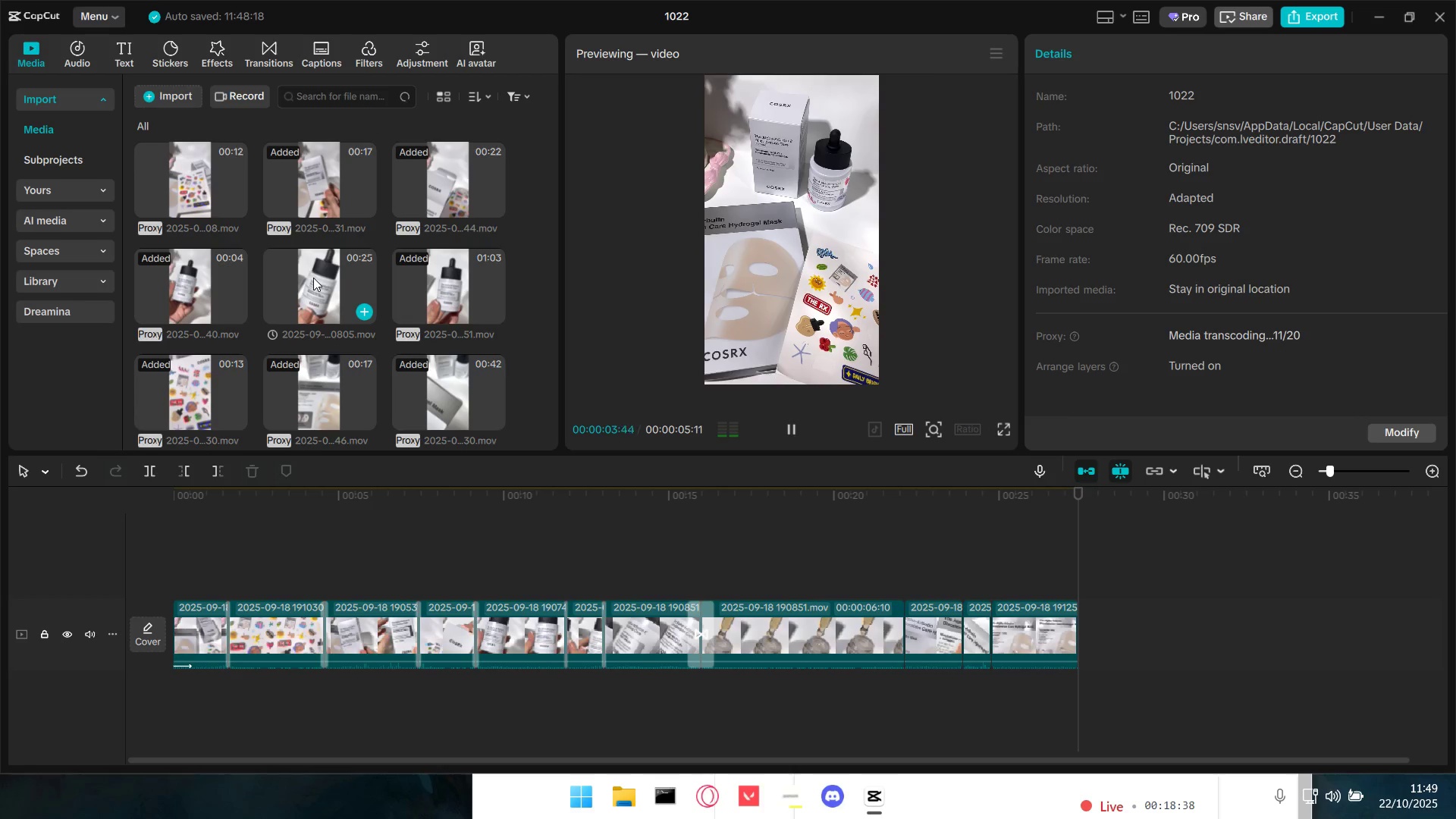 
left_click([206, 269])
 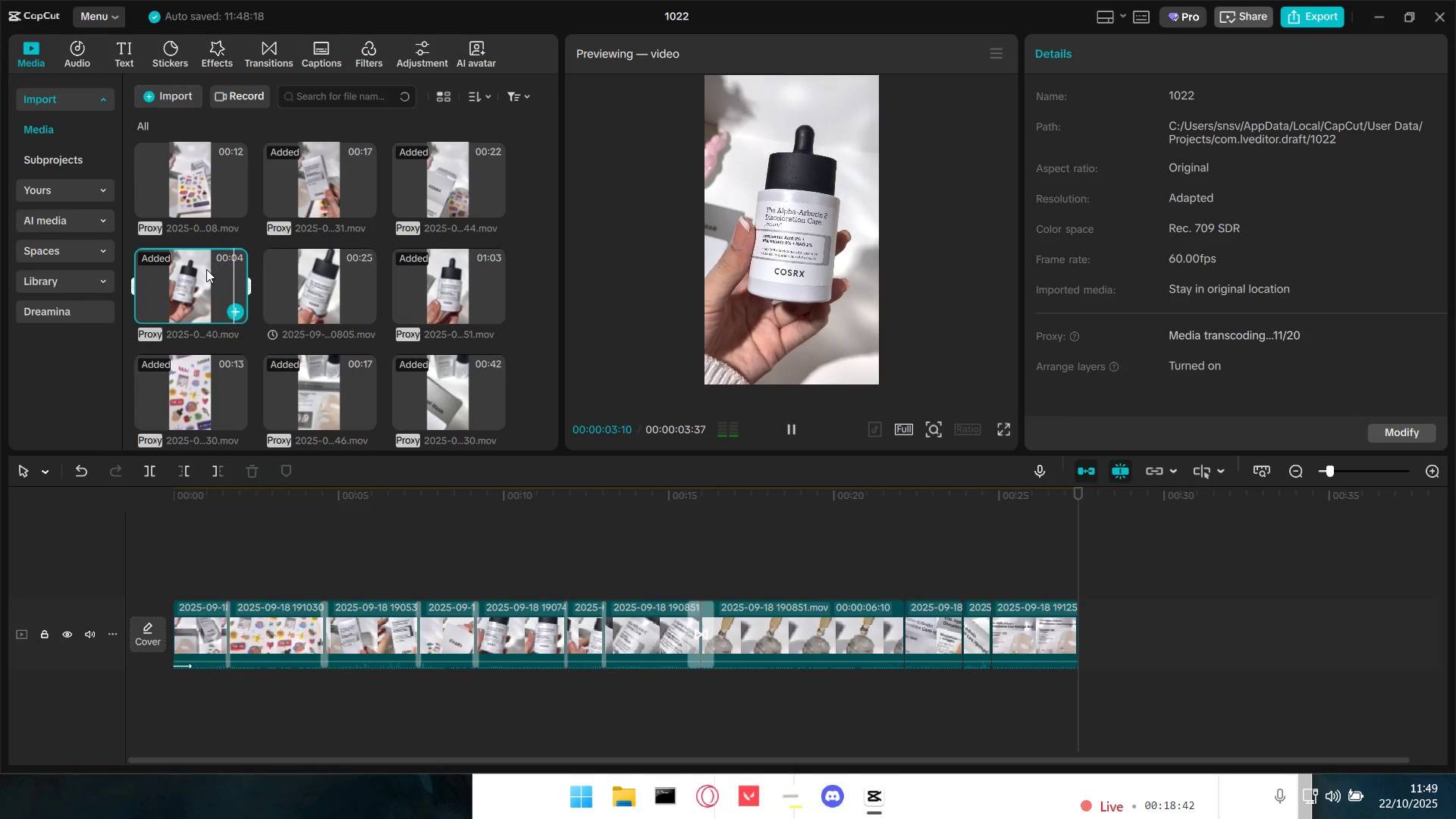 
left_click([223, 180])
 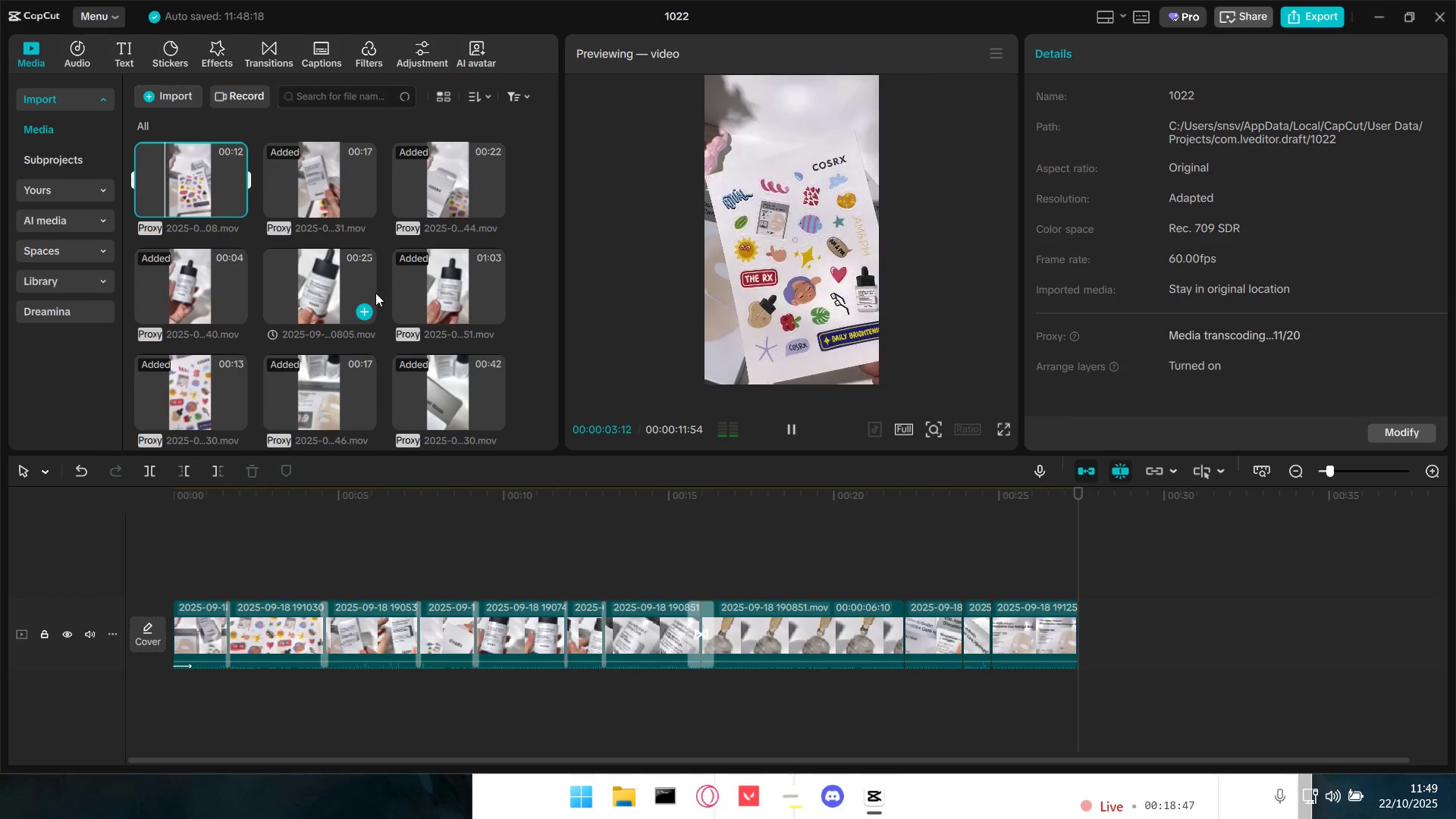 
scroll: coordinate [381, 291], scroll_direction: down, amount: 3.0
 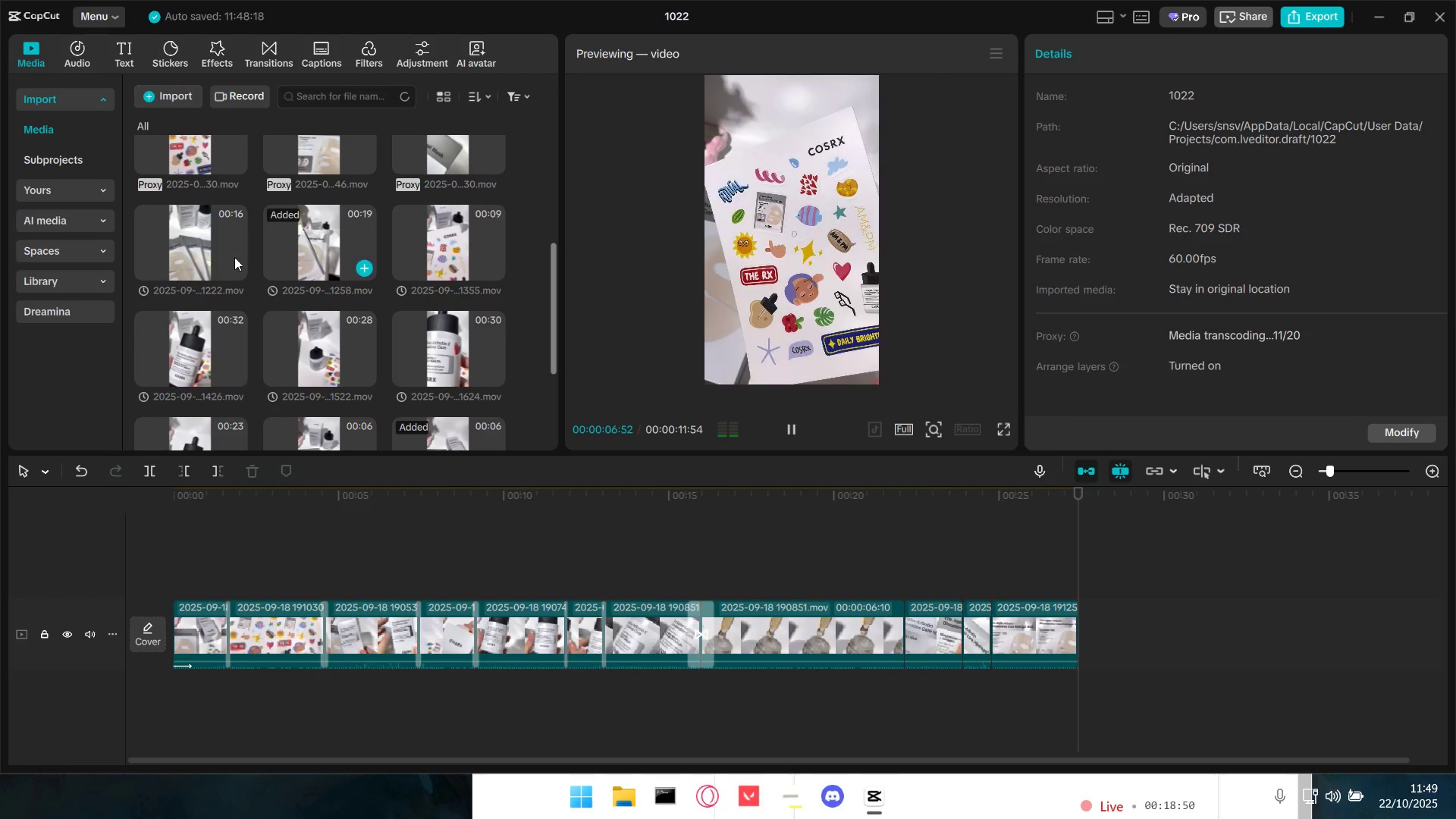 
left_click([201, 248])
 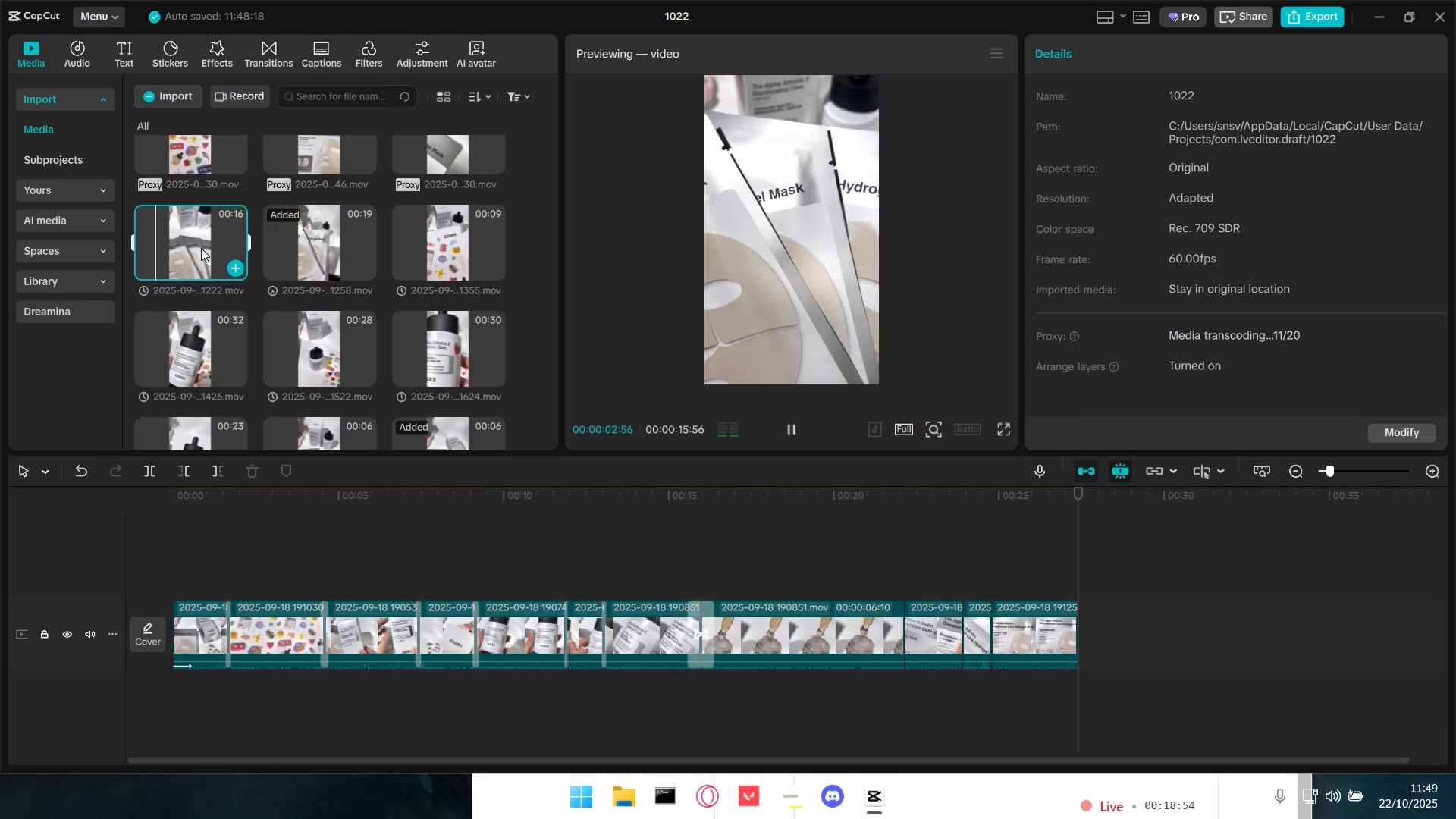 
scroll: coordinate [215, 291], scroll_direction: down, amount: 4.0
 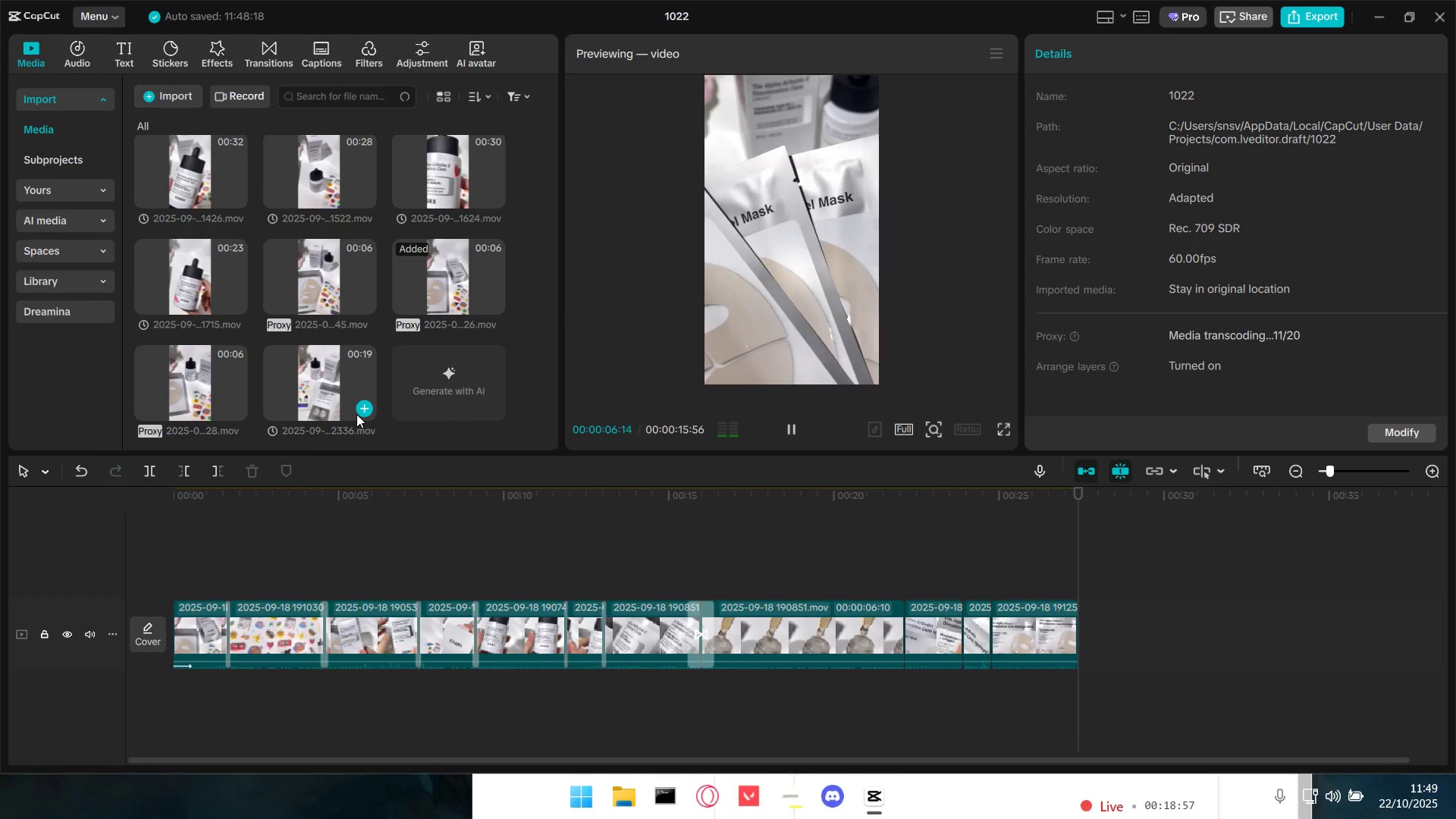 
scroll: coordinate [356, 414], scroll_direction: up, amount: 2.0
 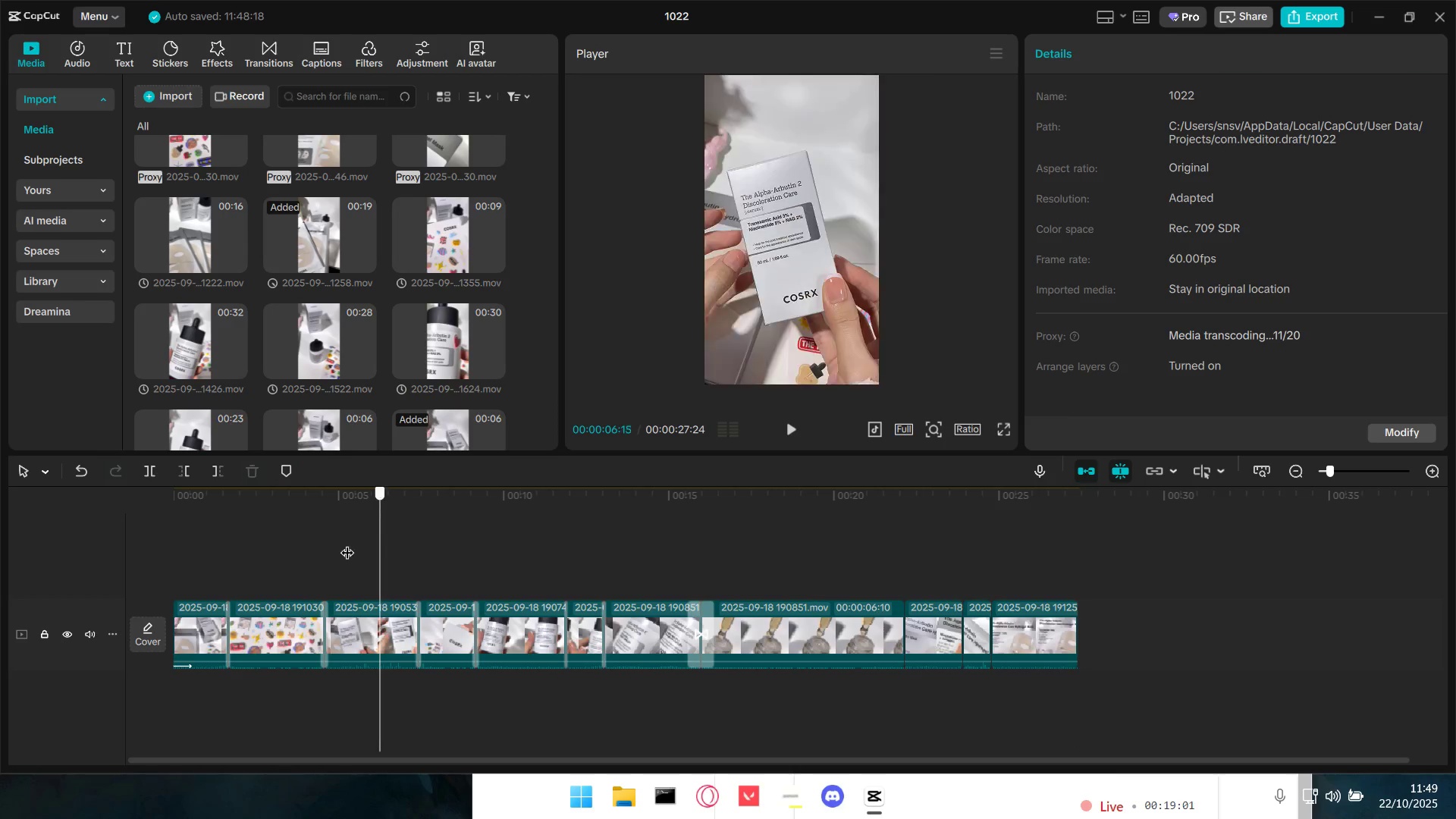 
key(Space)
 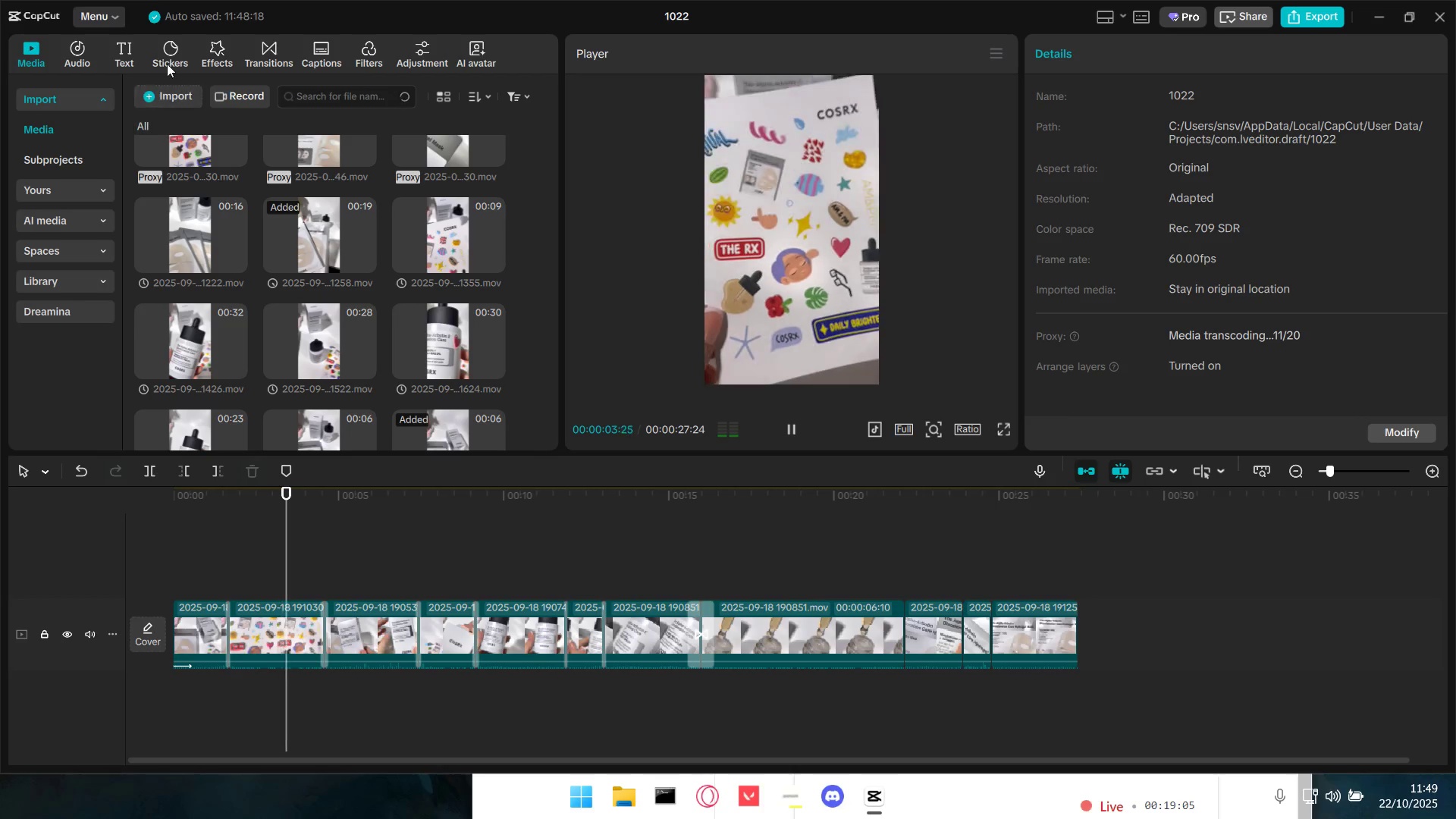 
left_click([262, 49])
 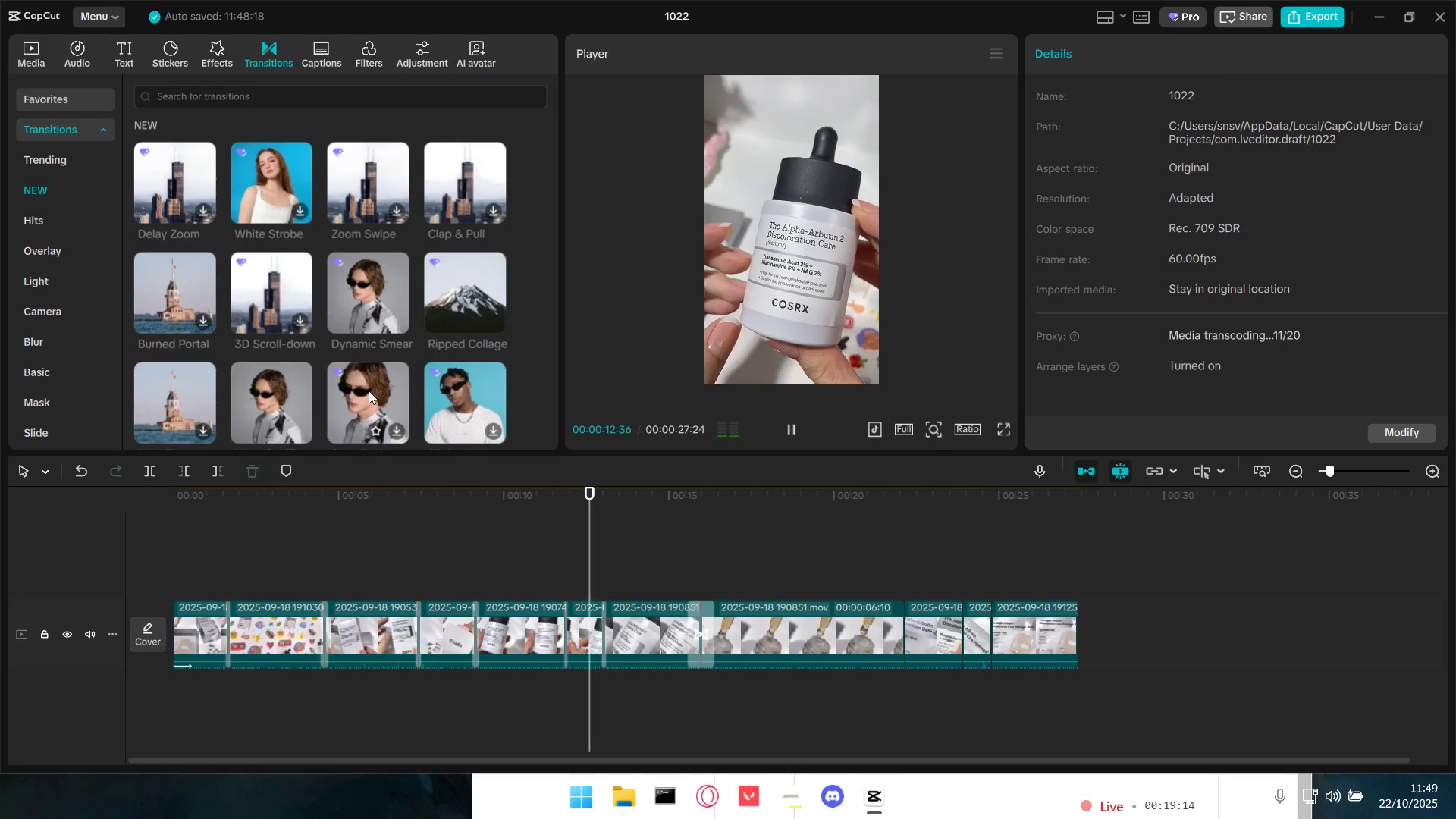 
wait(13.06)
 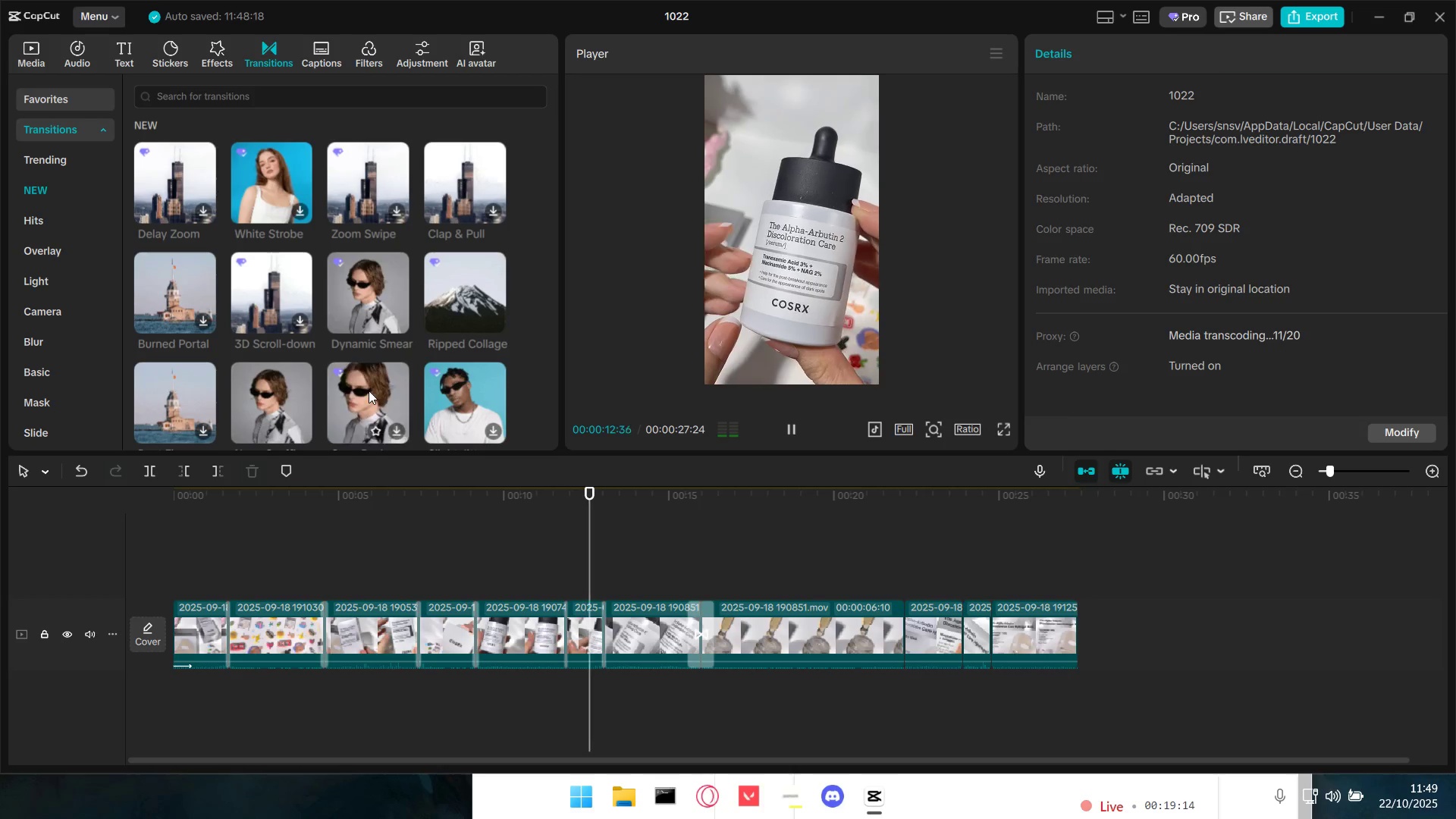 
scroll: coordinate [278, 372], scroll_direction: down, amount: 3.0
 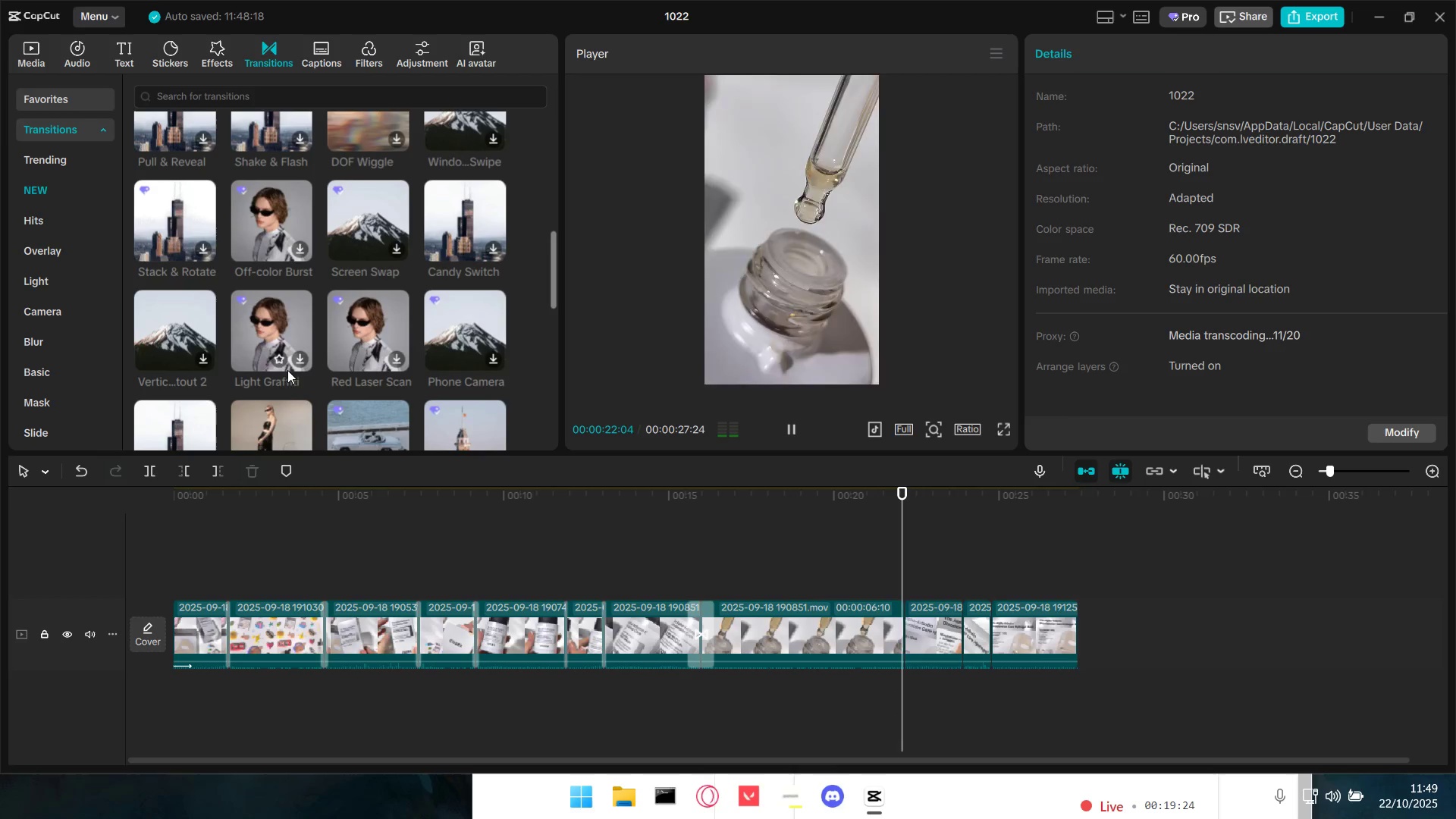 
key(Space)
 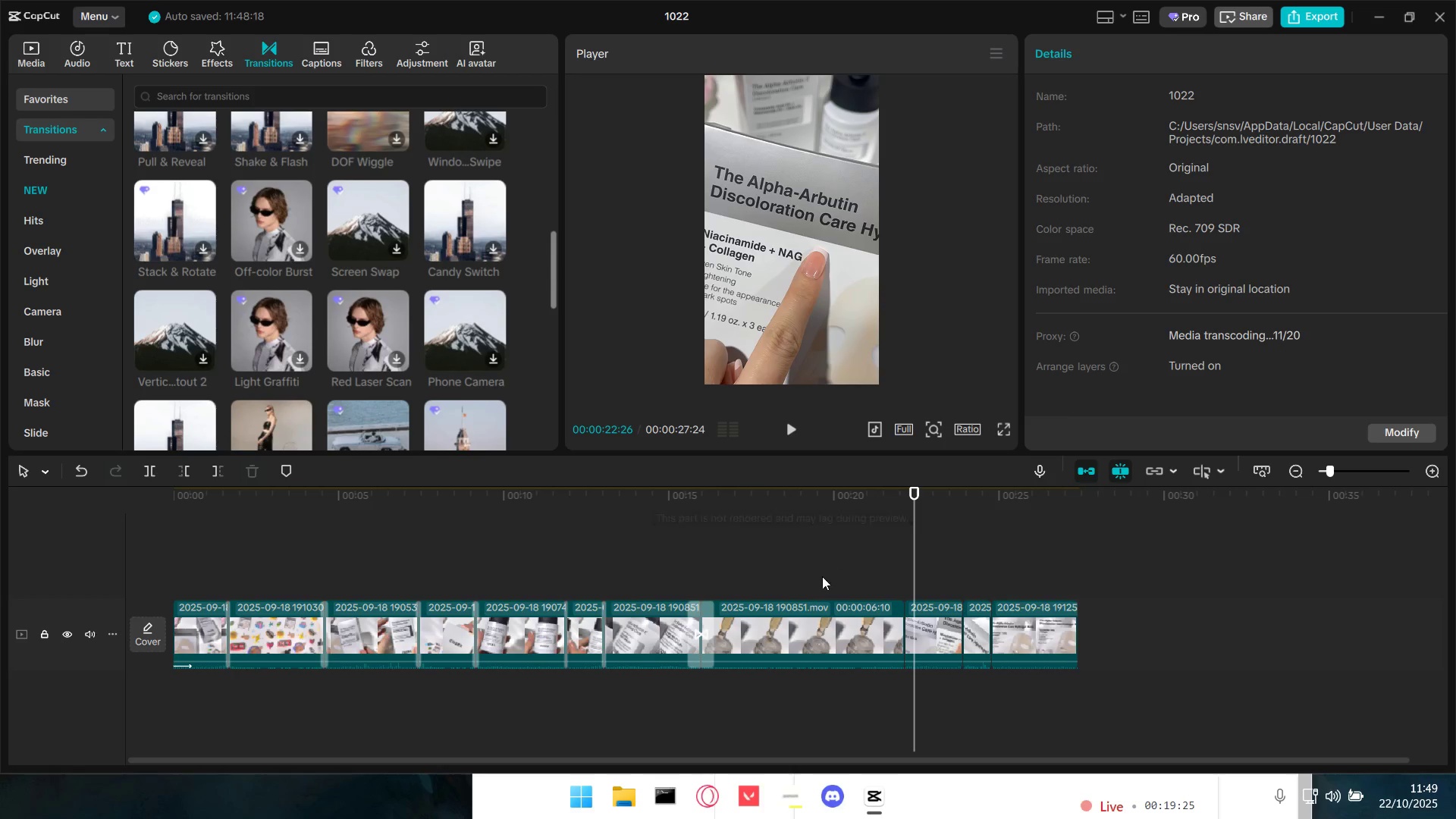 
left_click([864, 561])
 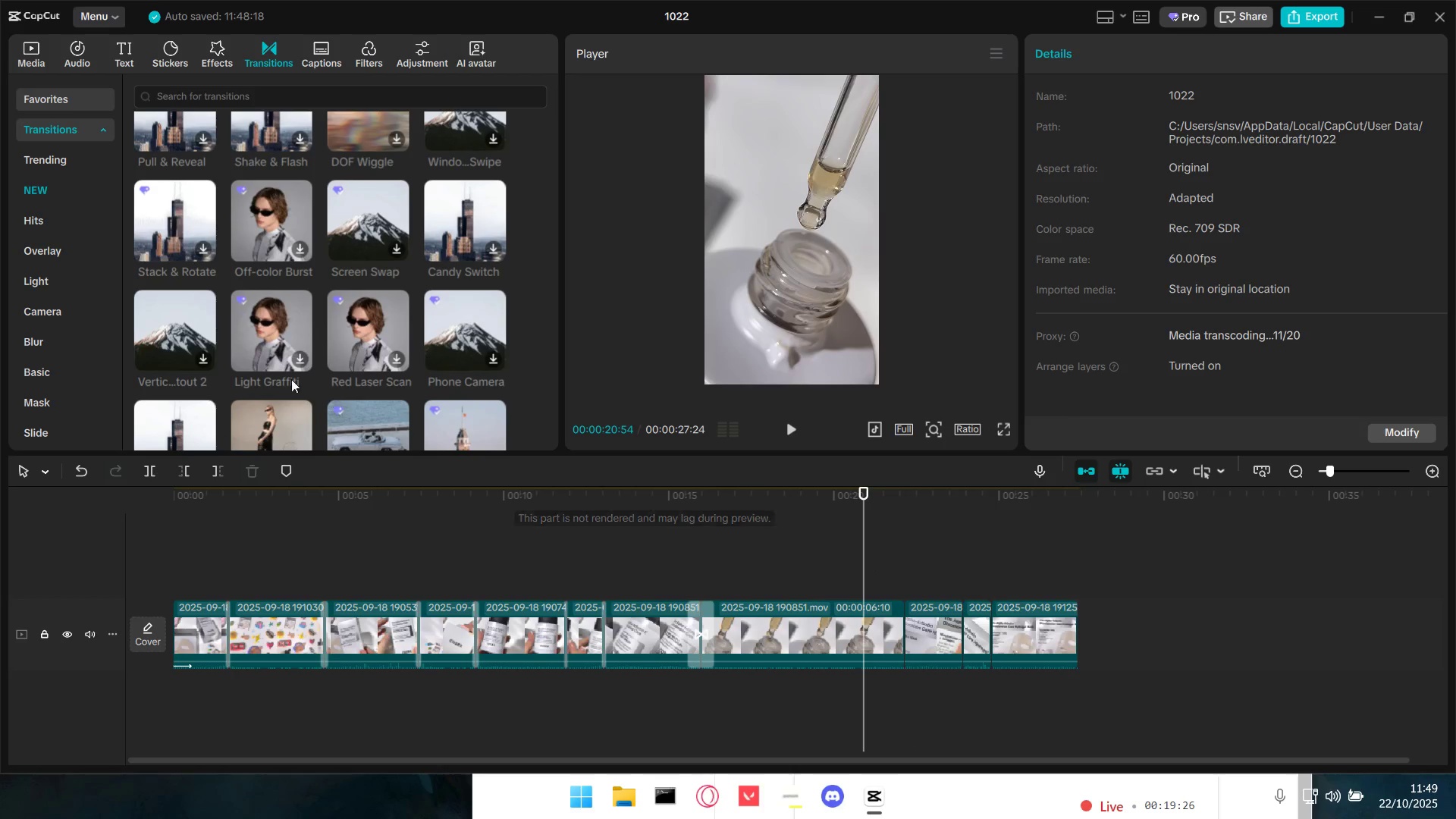 
scroll: coordinate [203, 343], scroll_direction: down, amount: 2.0
 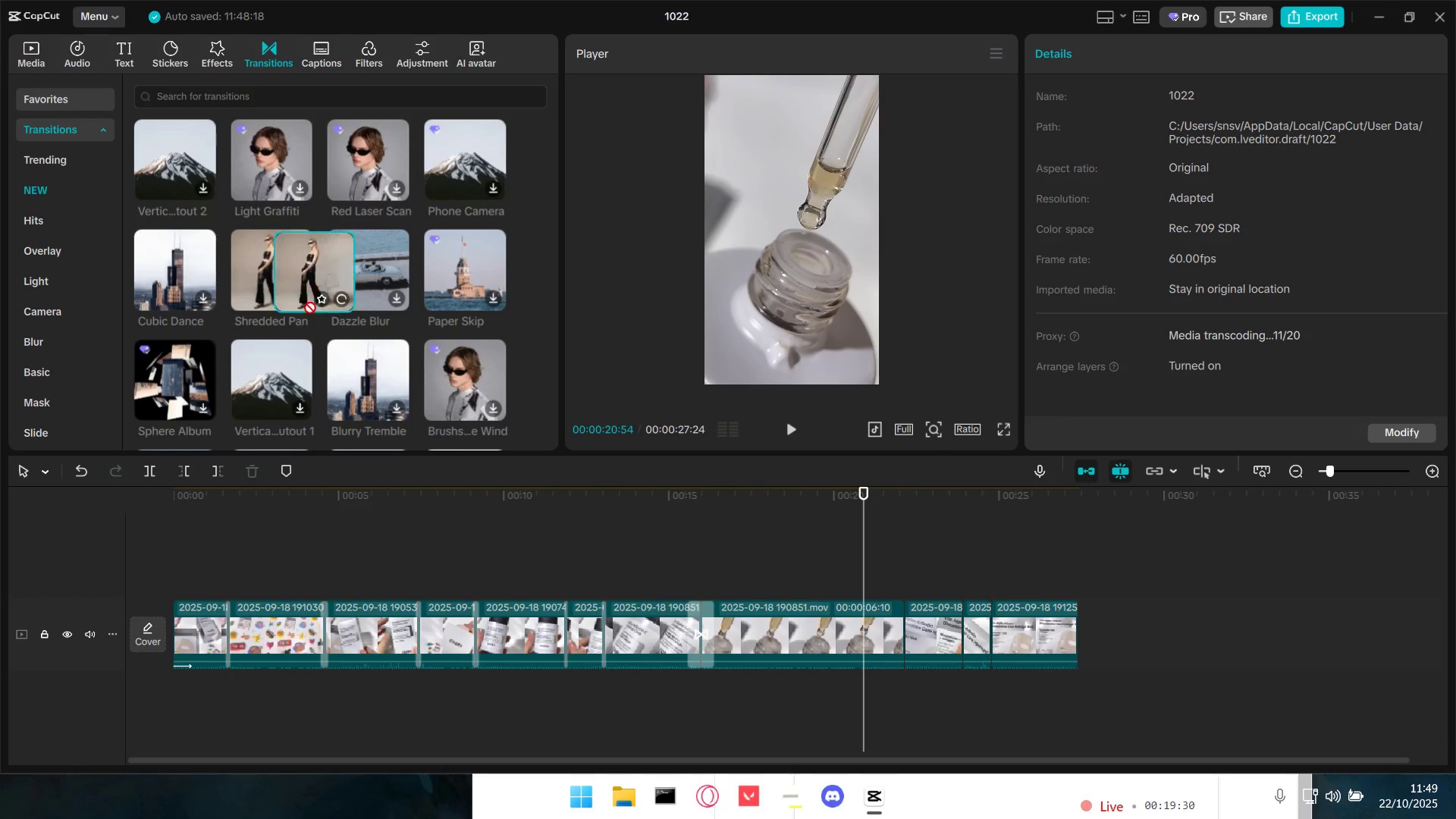 
wait(5.59)
 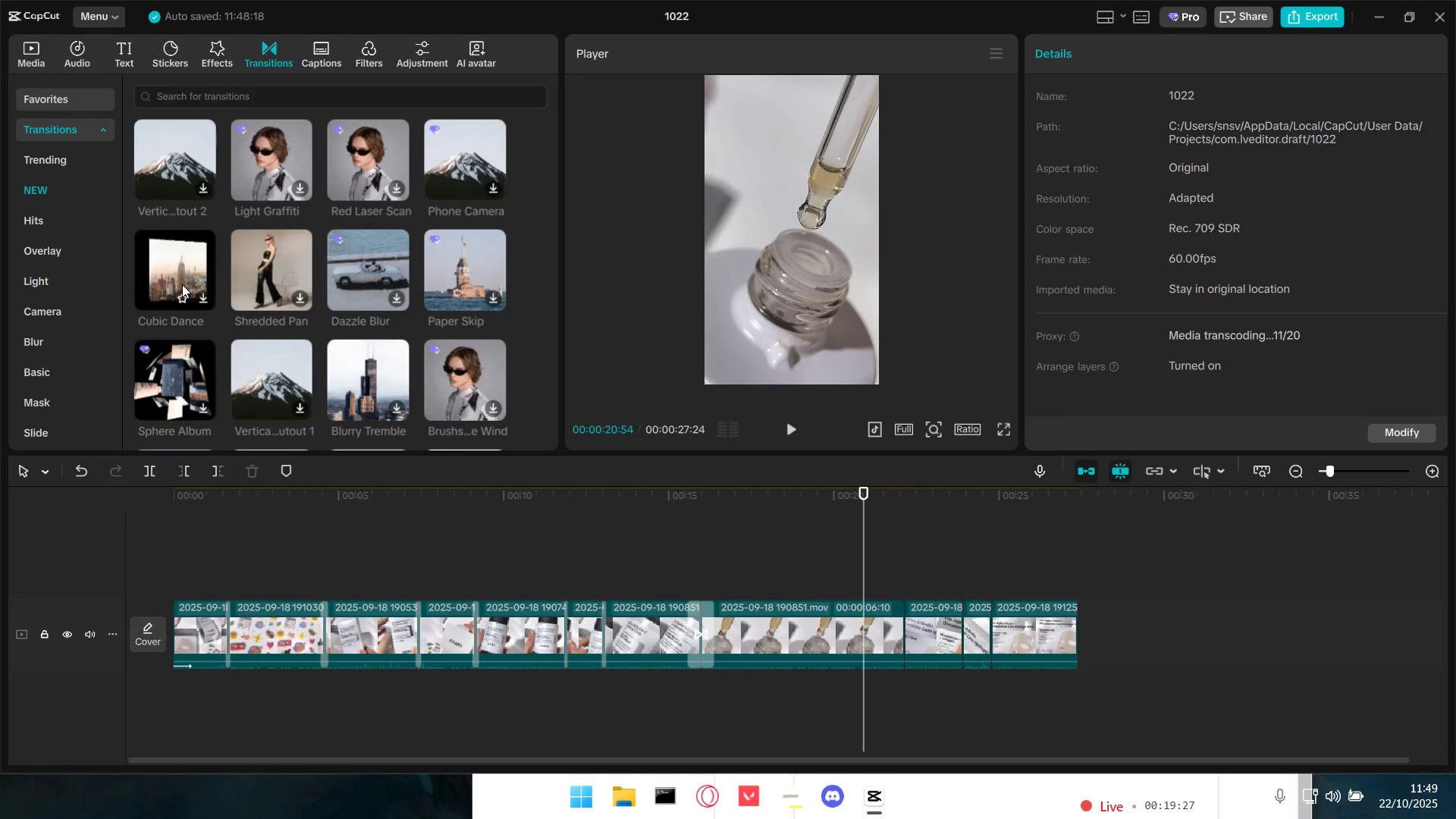 
hold_key(key=ControlLeft, duration=0.84)
scroll: coordinate [964, 635], scroll_direction: up, amount: 5.0
 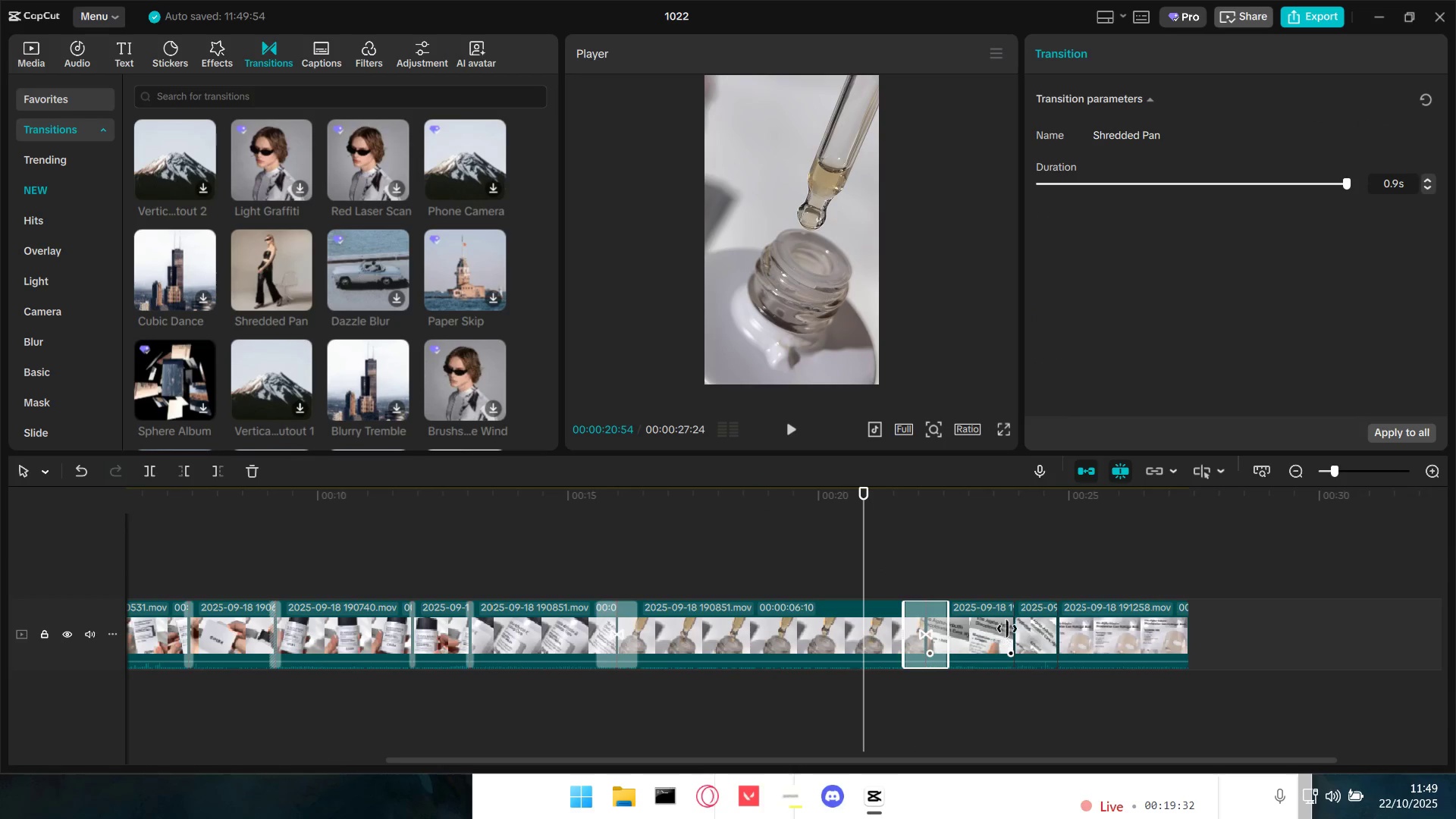 
key(Space)
 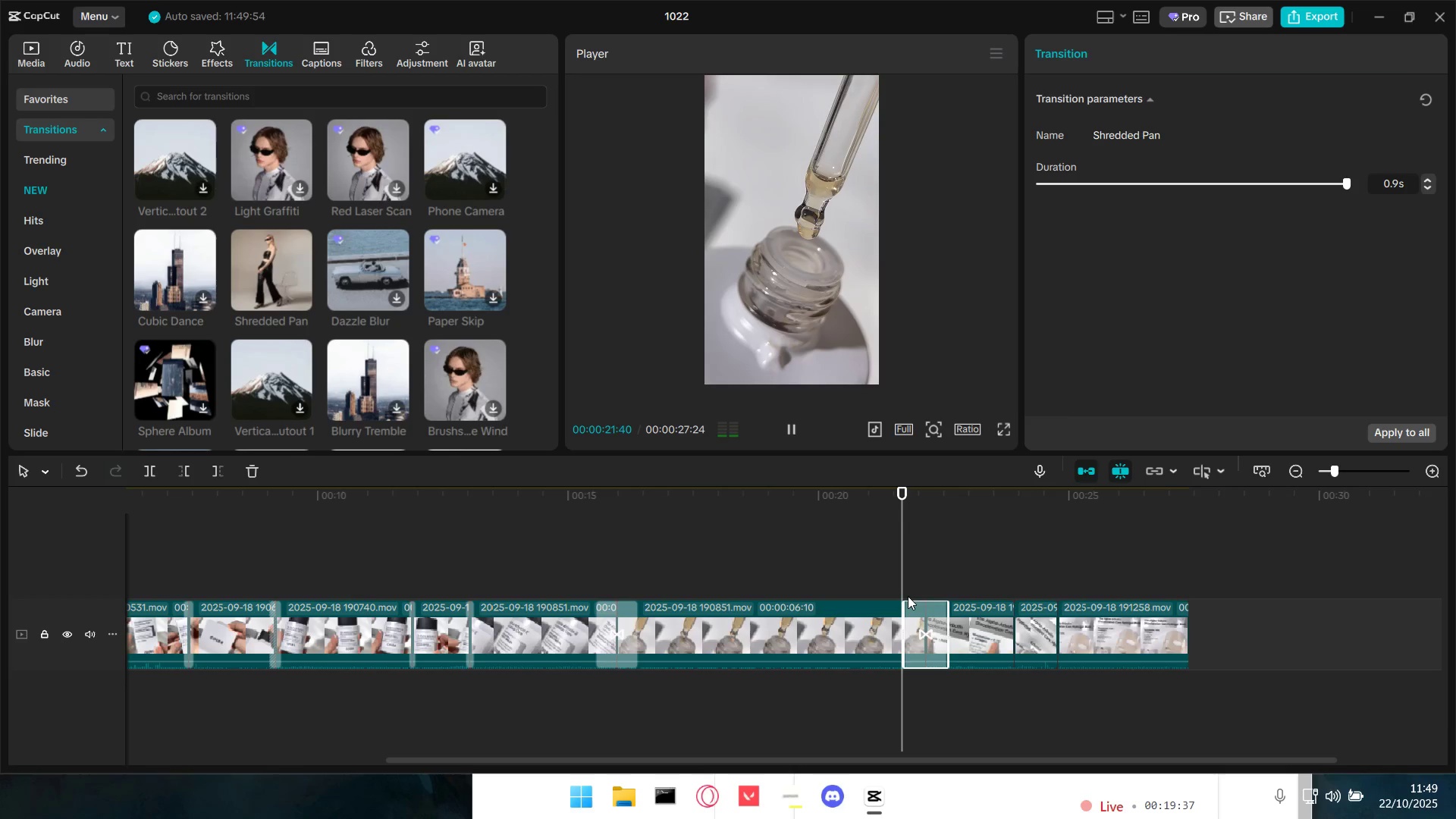 
wait(5.21)
 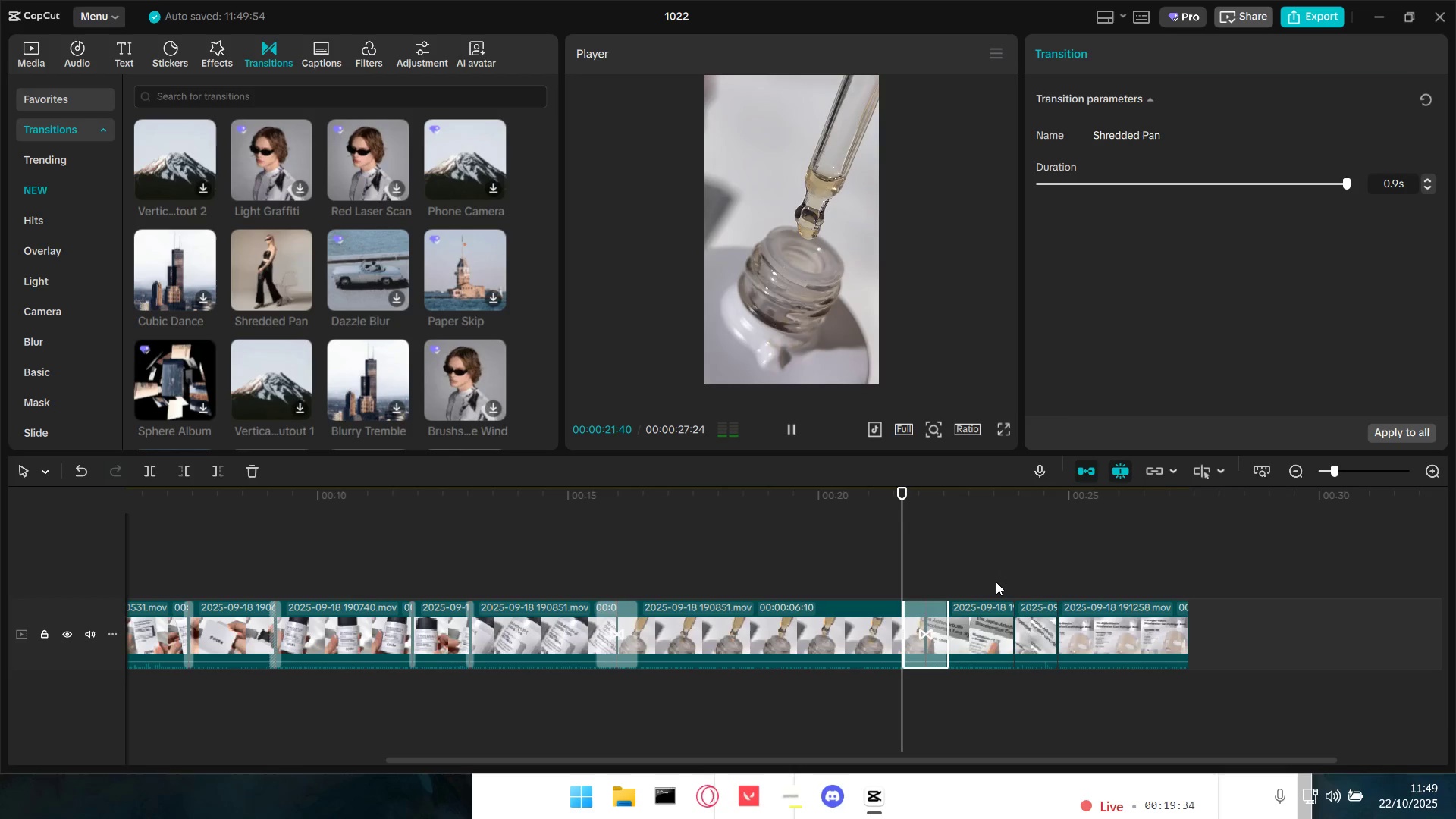 
key(Space)
 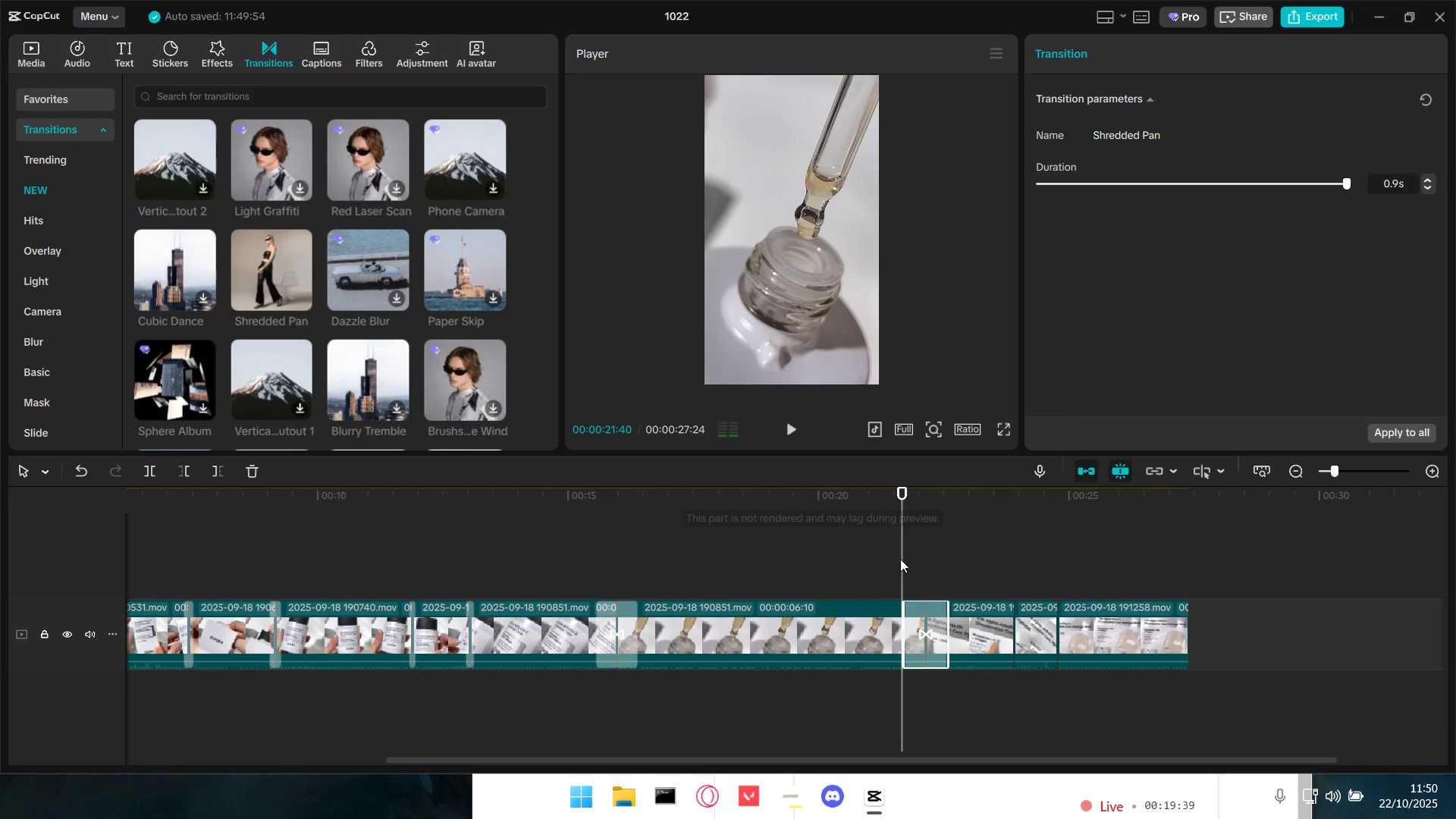 
left_click([866, 554])
 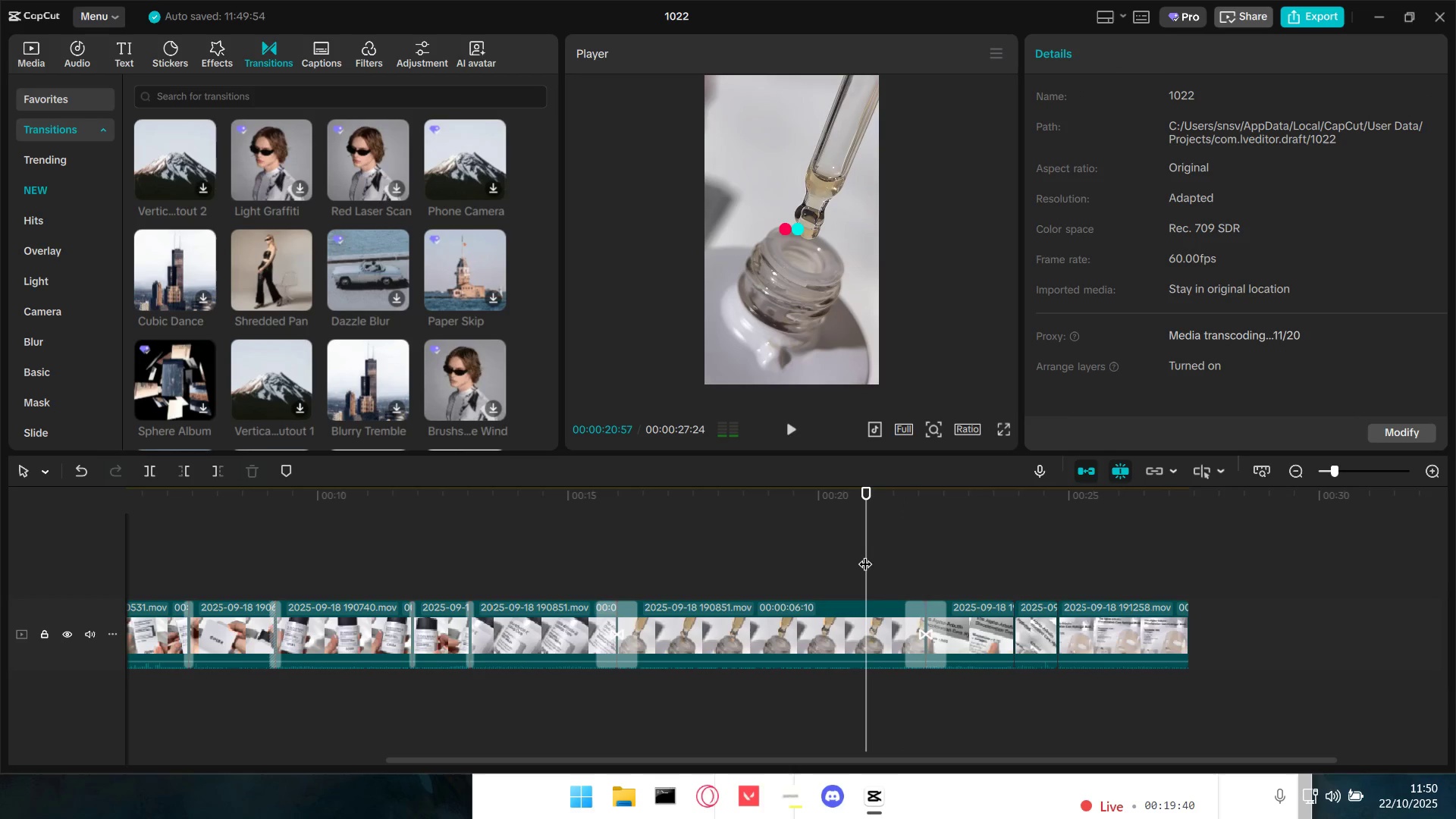 
key(Space)
 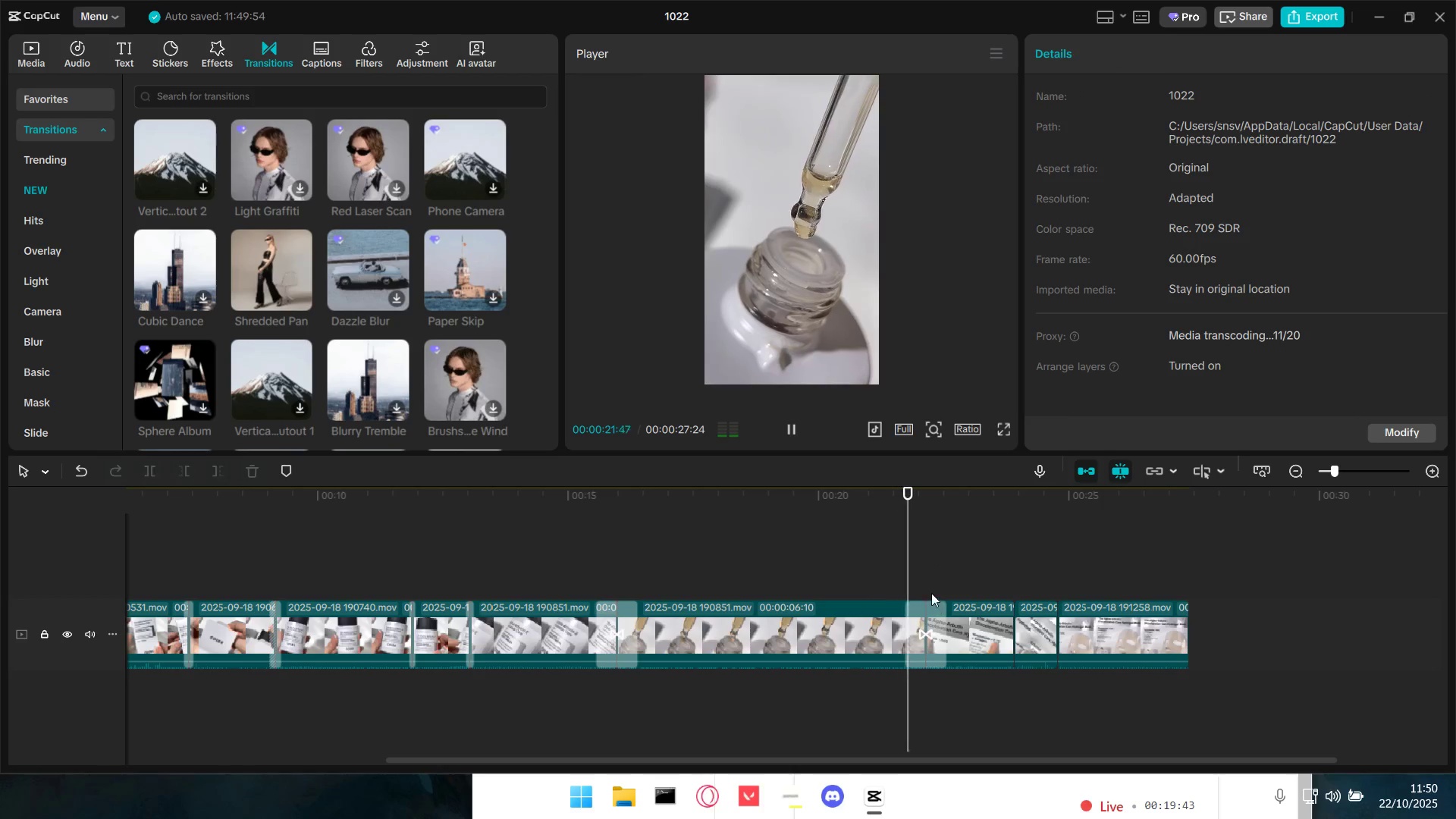 
key(Space)
 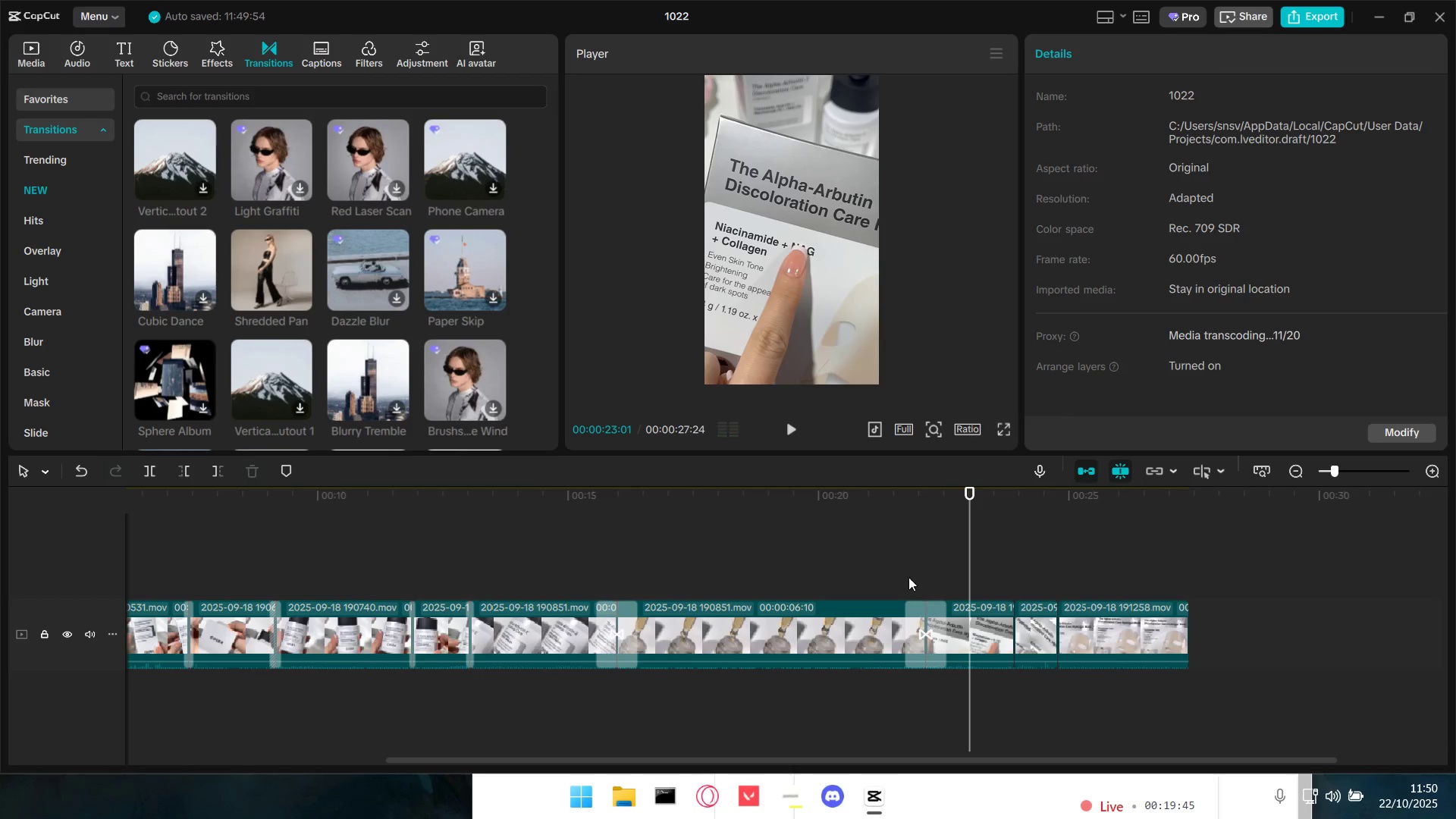 
key(Space)
 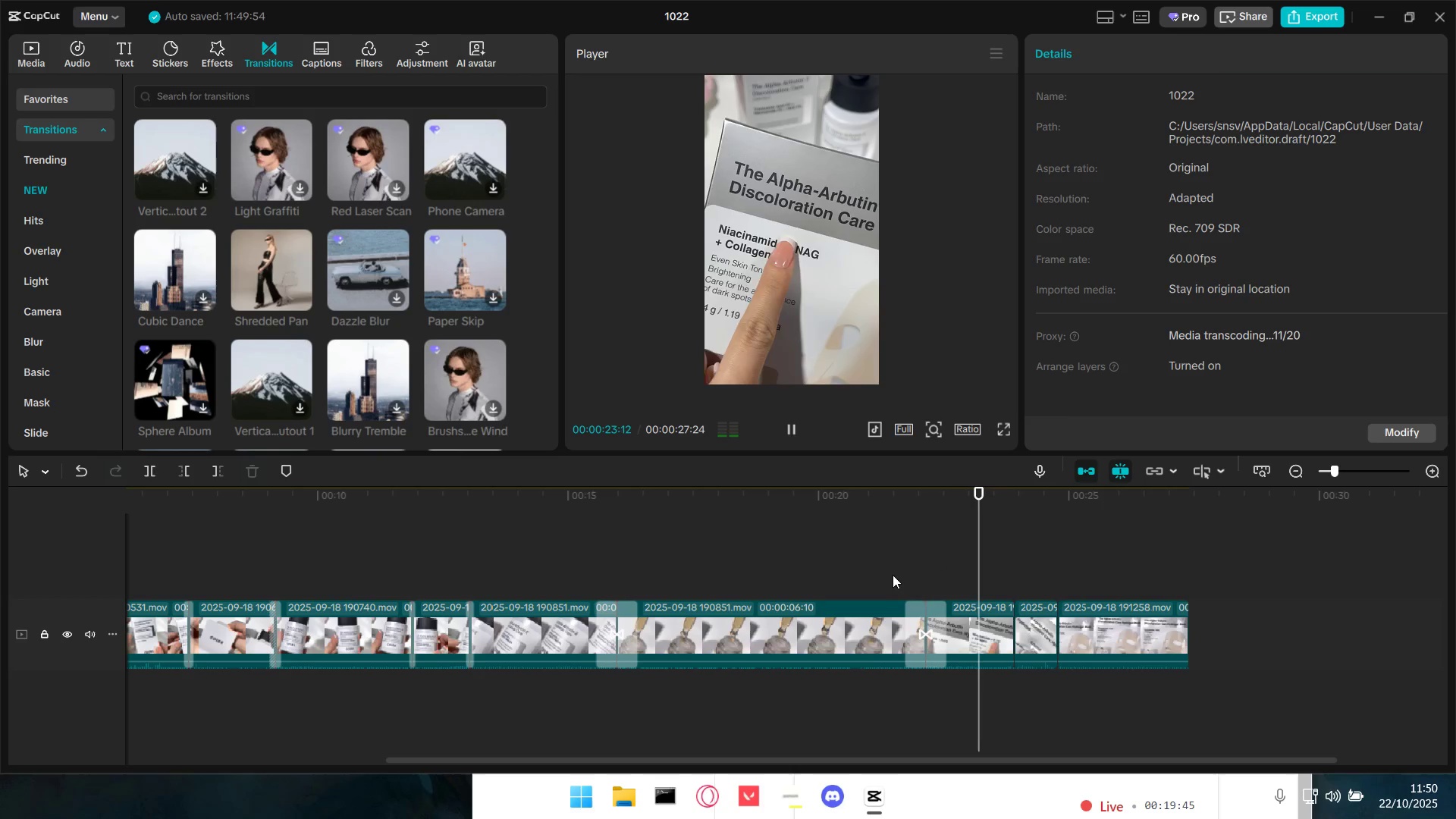 
key(Space)
 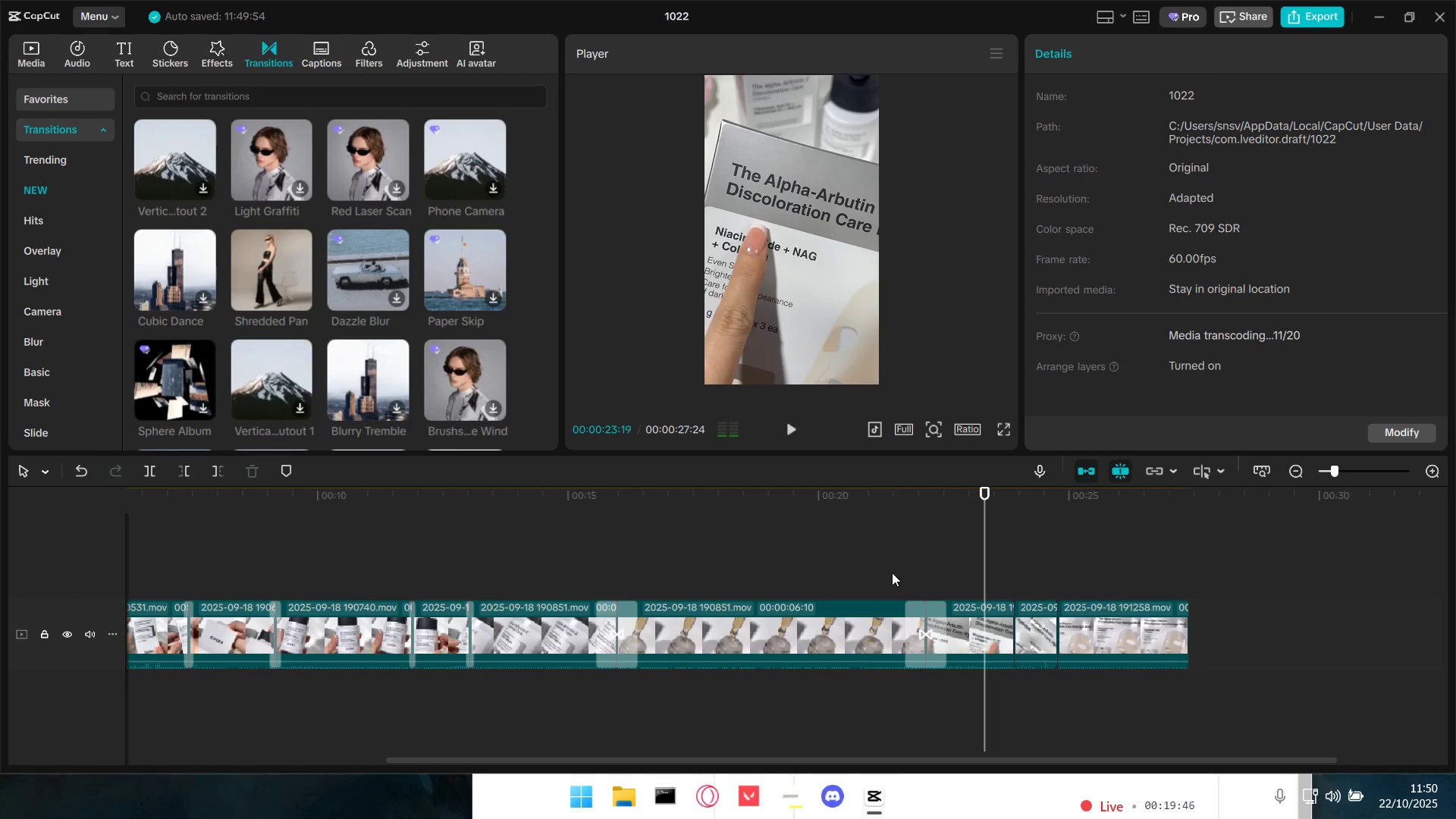 
left_click([892, 573])
 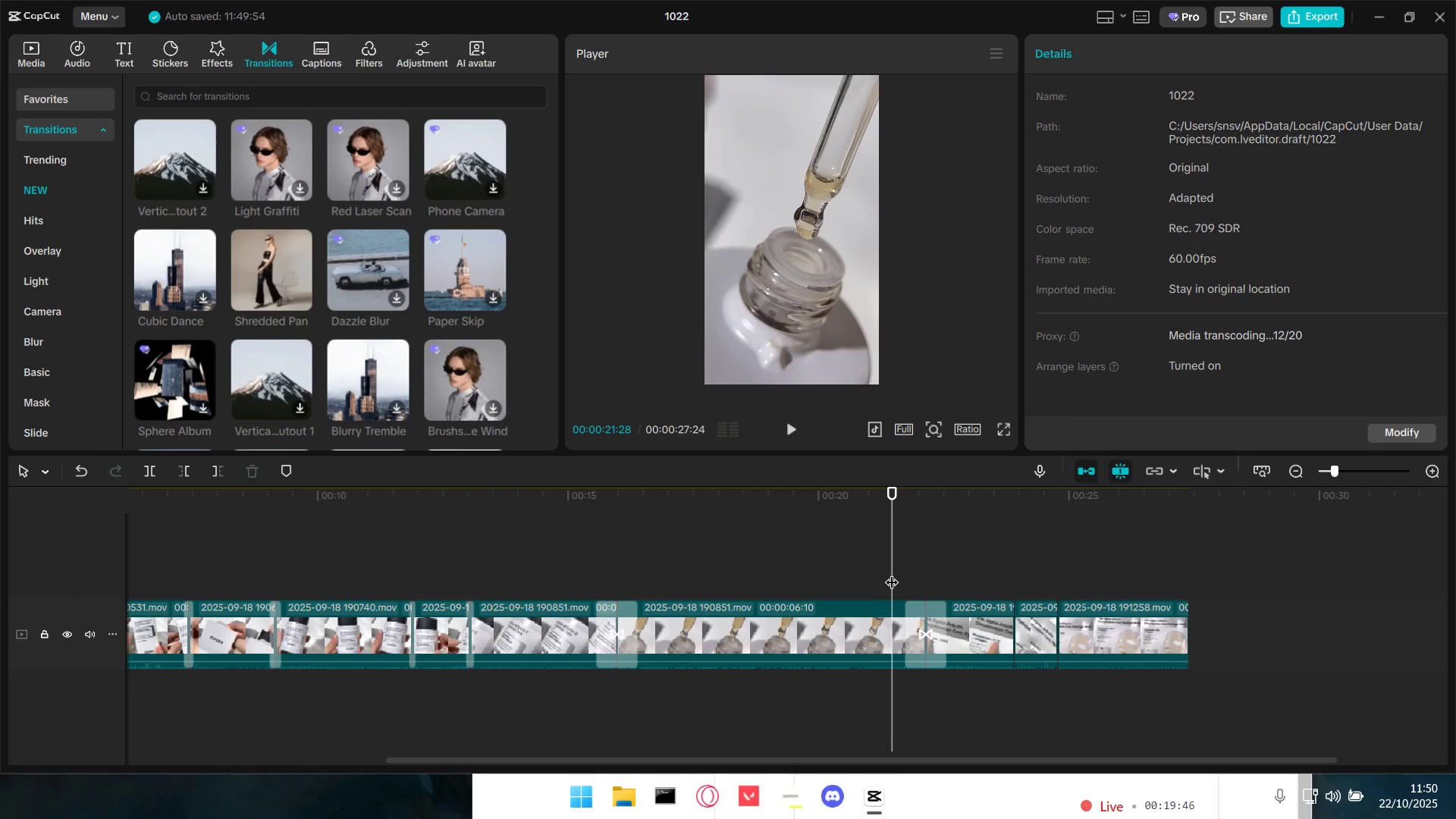 
key(Space)
 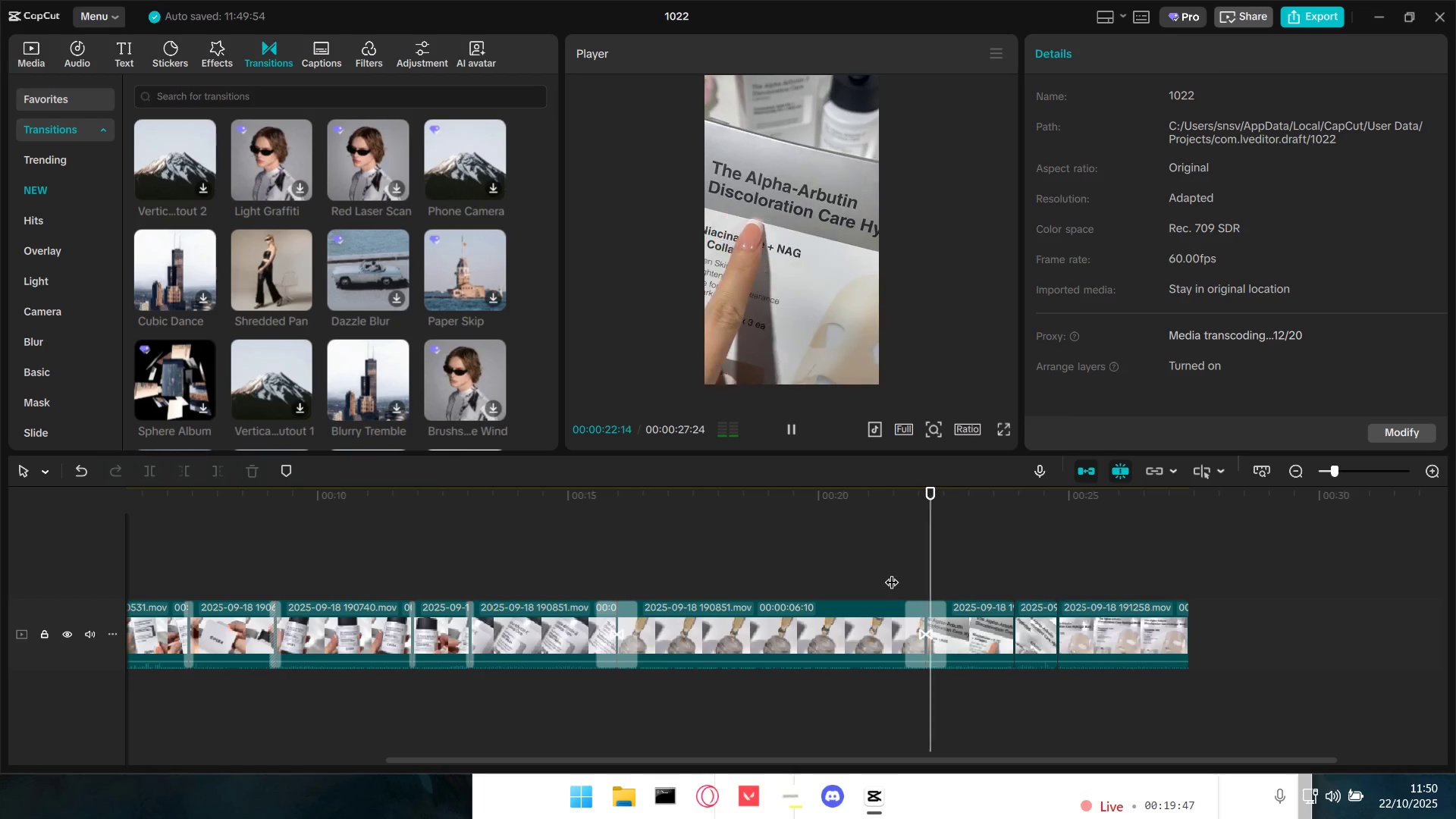 
key(Space)
 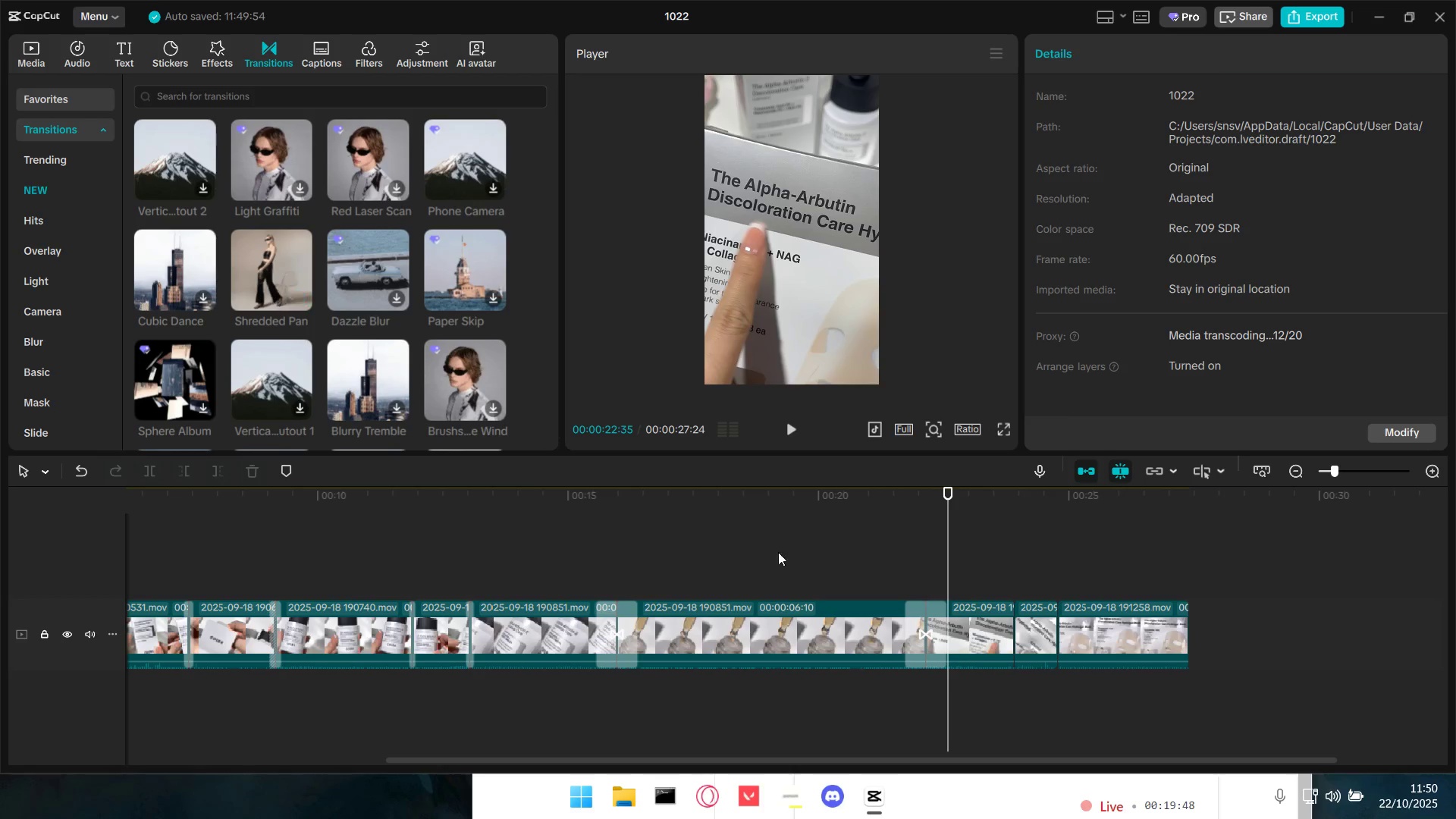 
left_click([891, 561])
 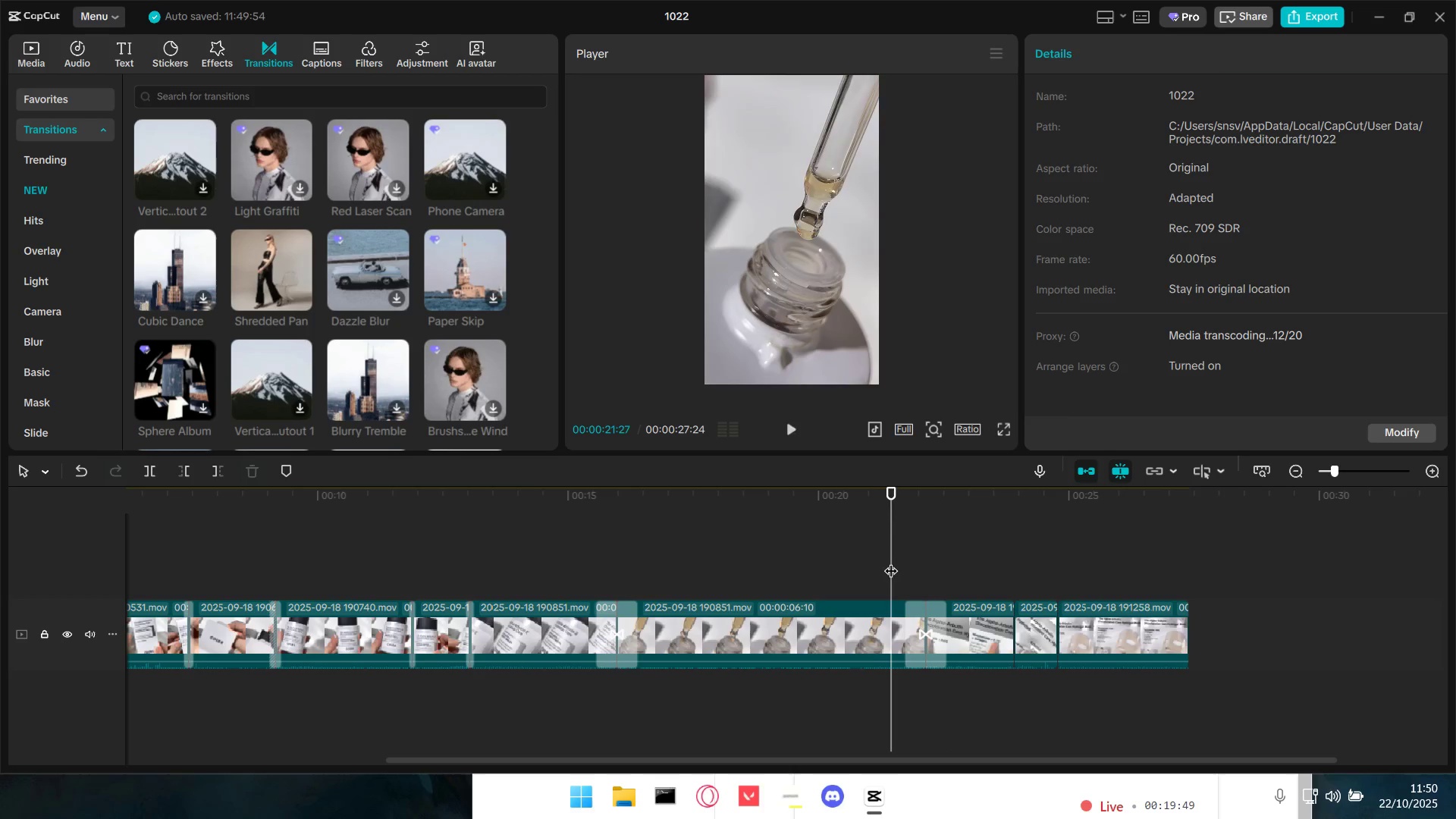 
key(Space)
 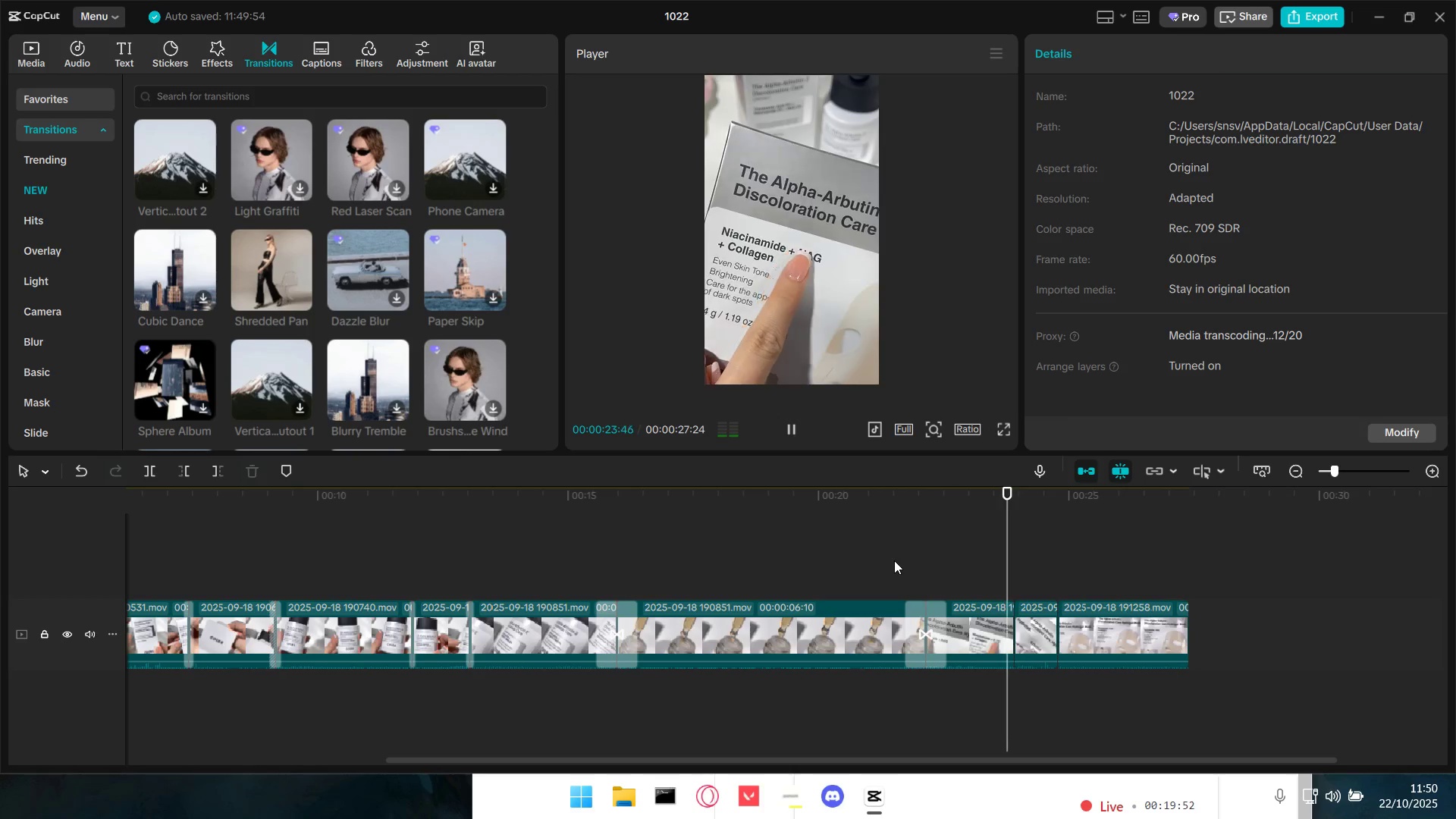 
key(Space)
 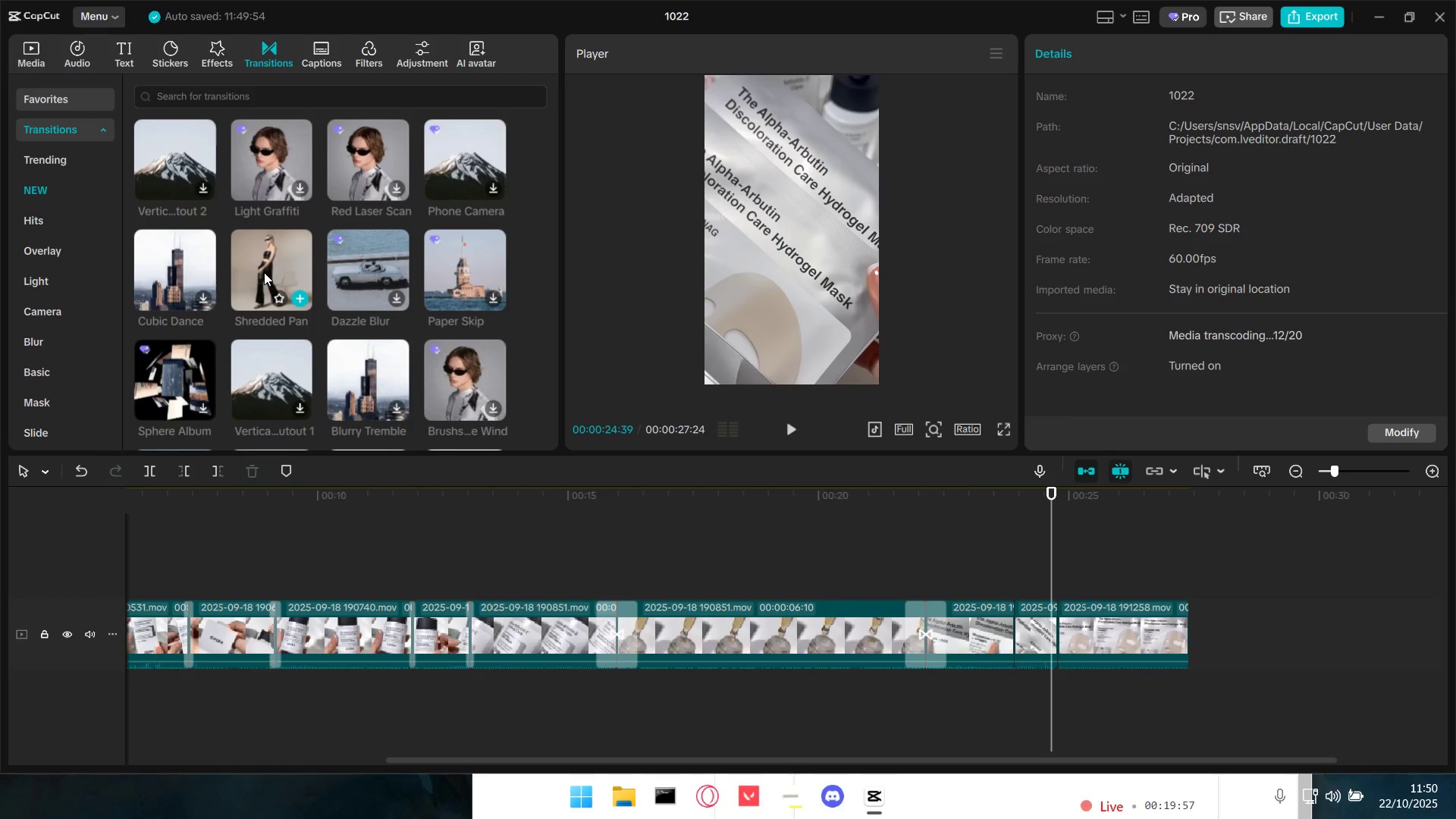 
wait(9.56)
 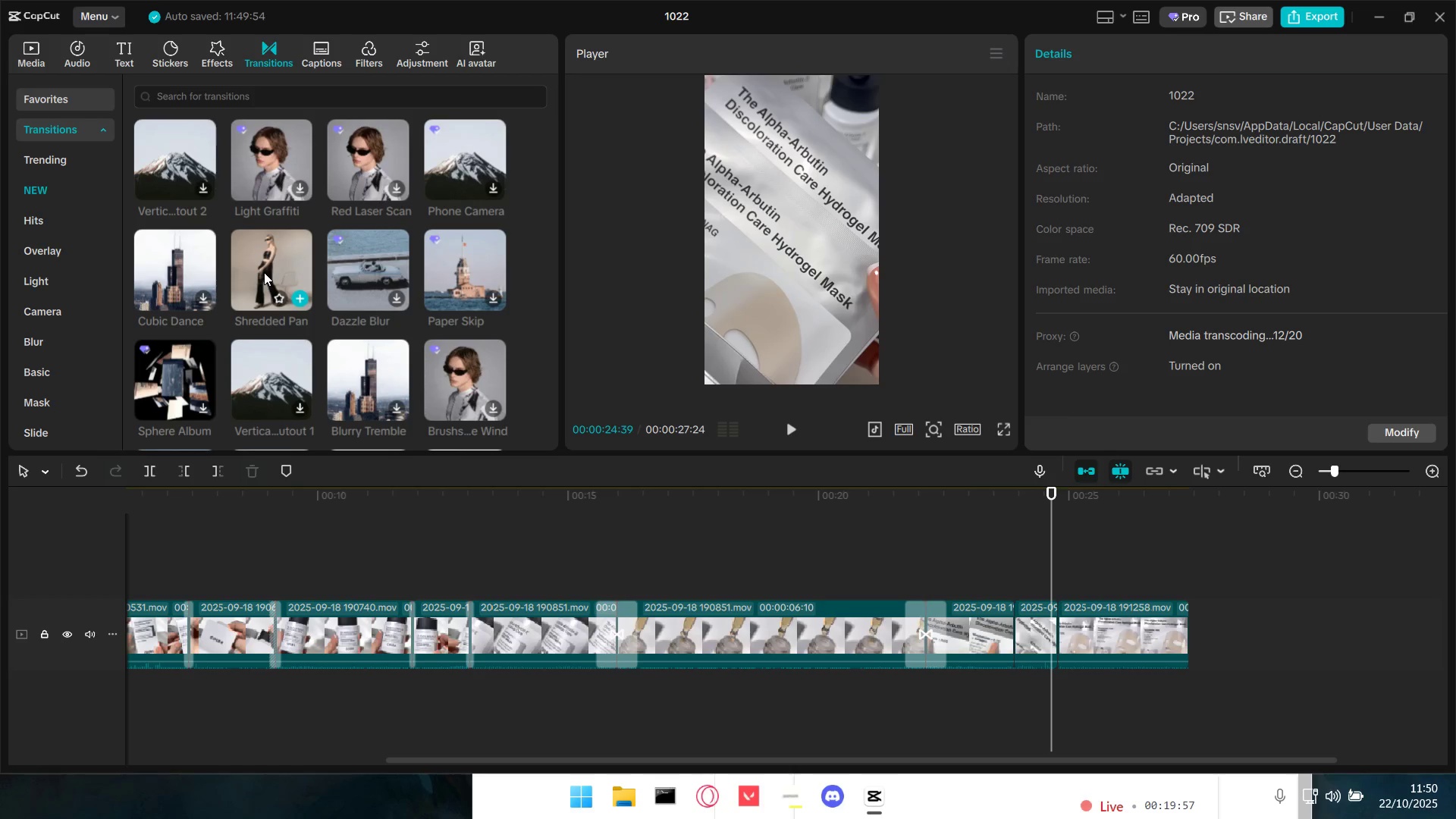 
scroll: coordinate [362, 388], scroll_direction: down, amount: 4.0
 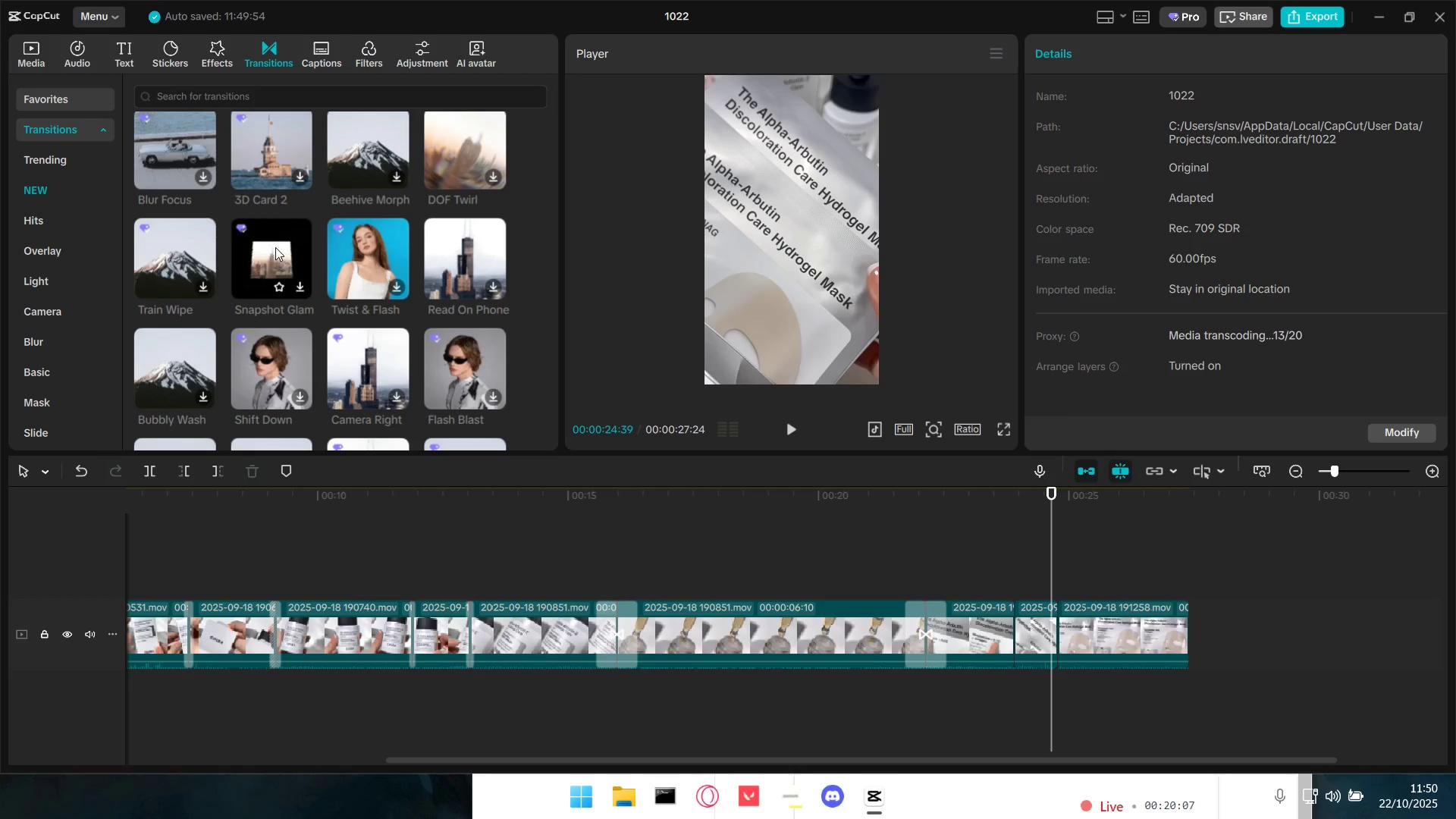 
scroll: coordinate [347, 297], scroll_direction: up, amount: 17.0
 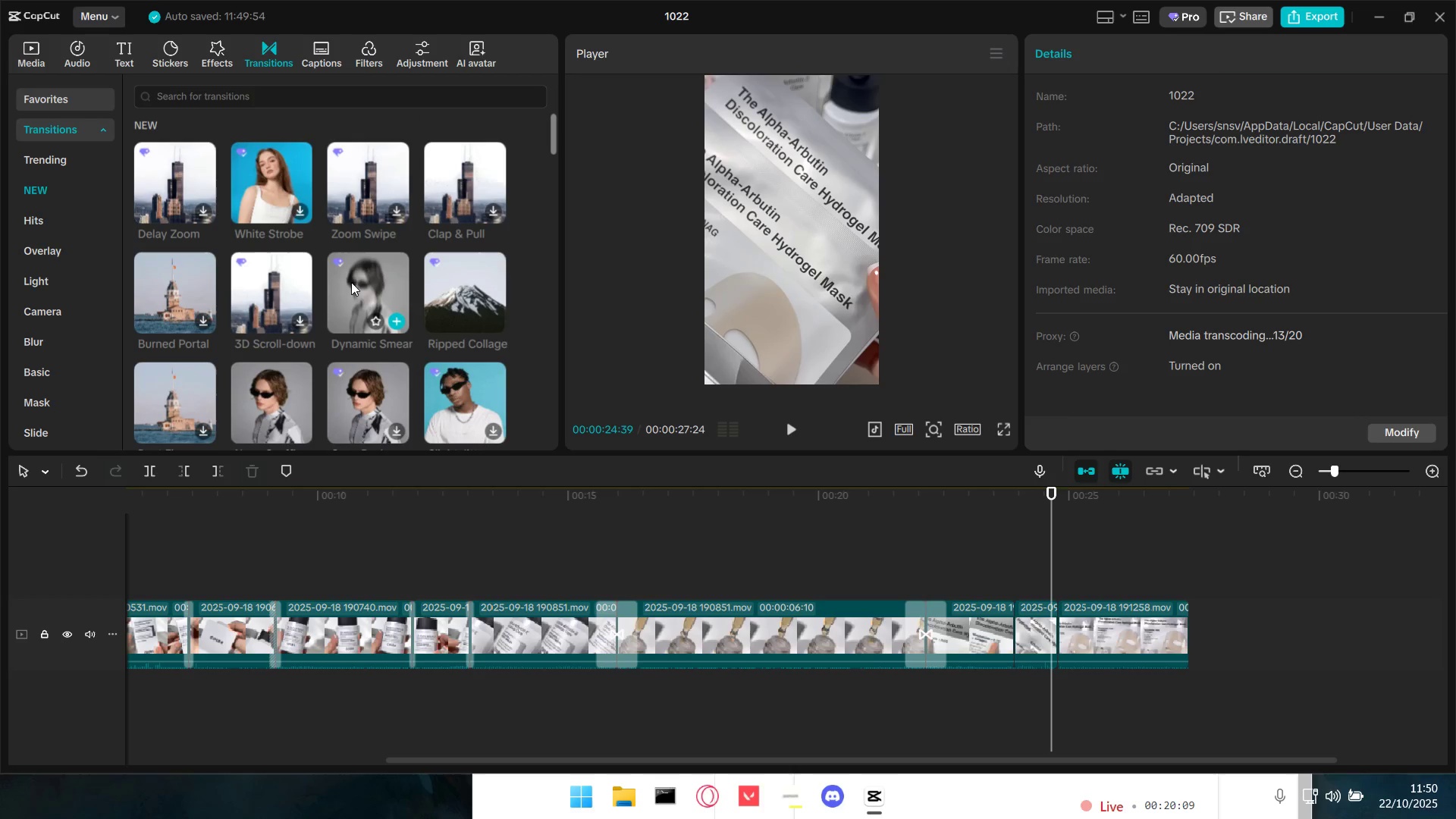 
mouse_move([375, 181])
 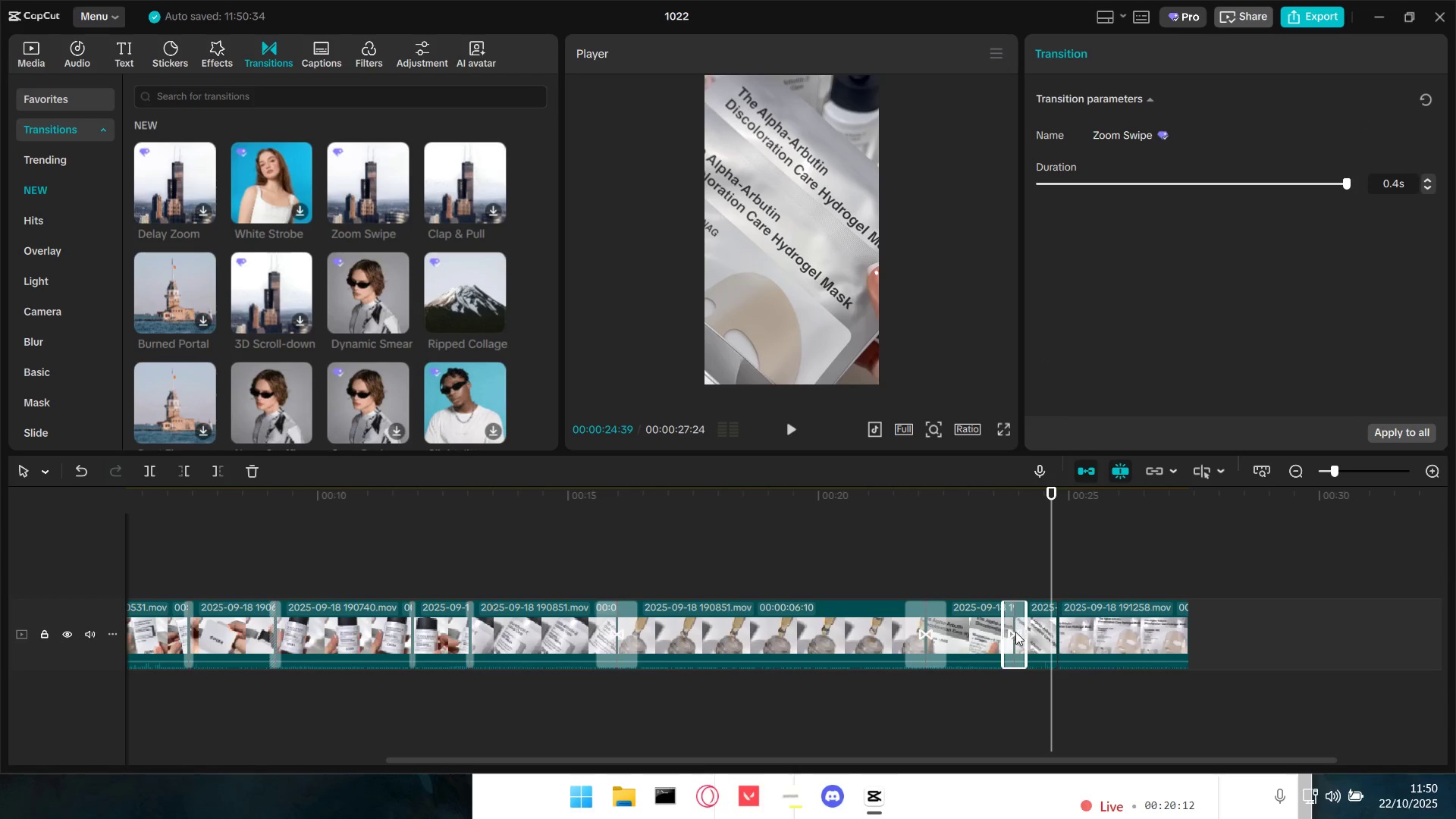 
left_click([986, 591])
 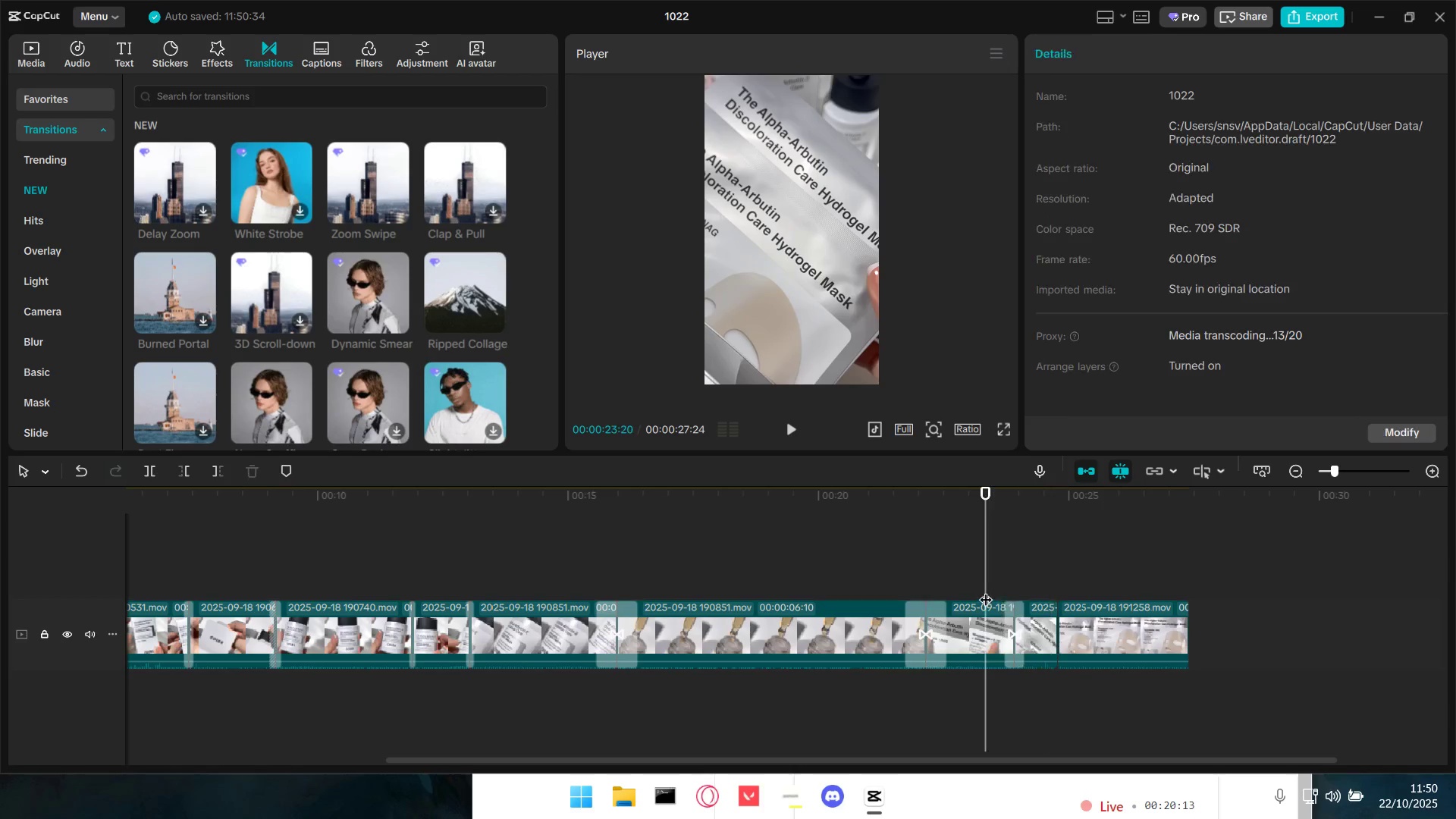 
key(Space)
 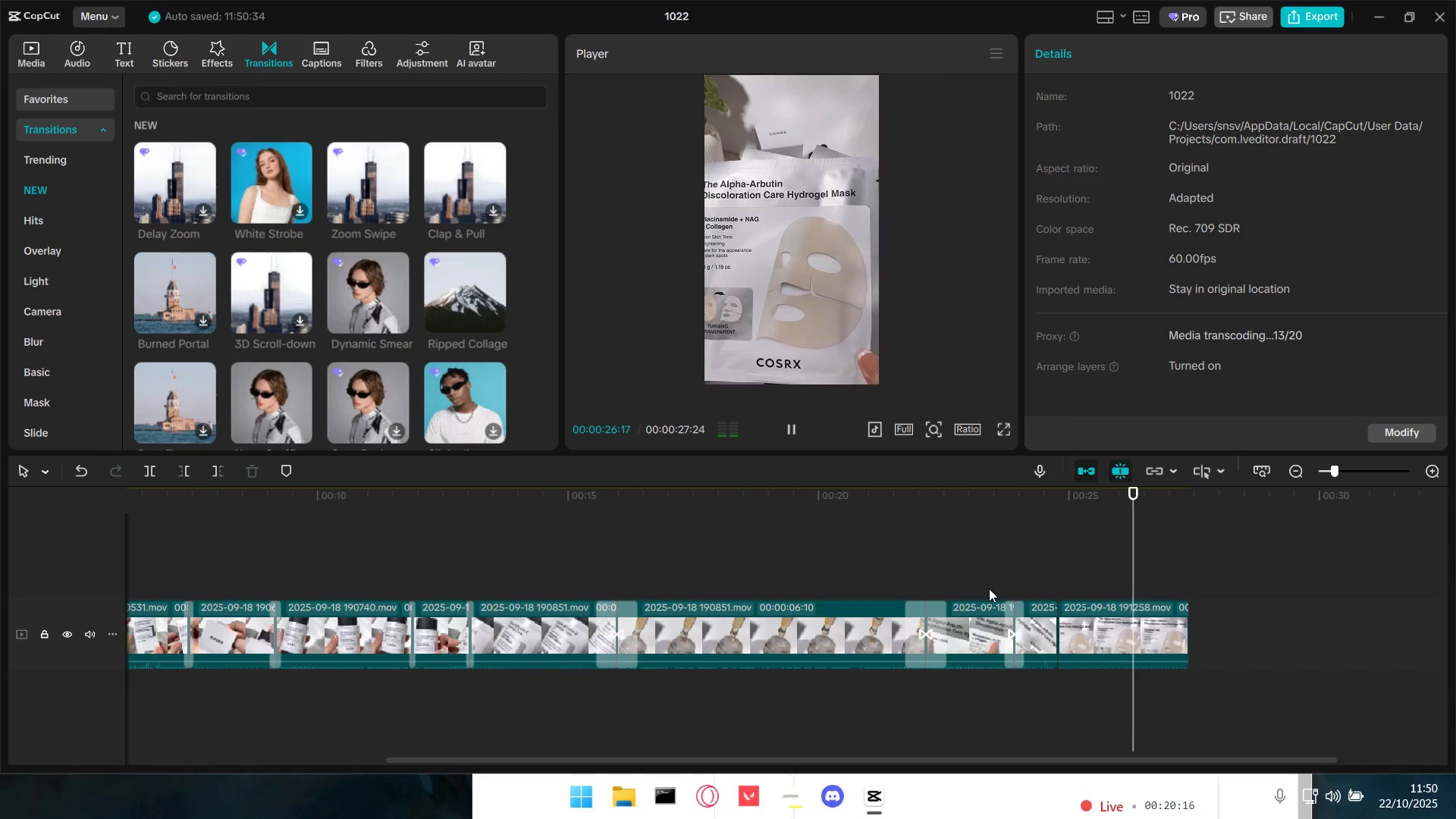 
key(Space)
 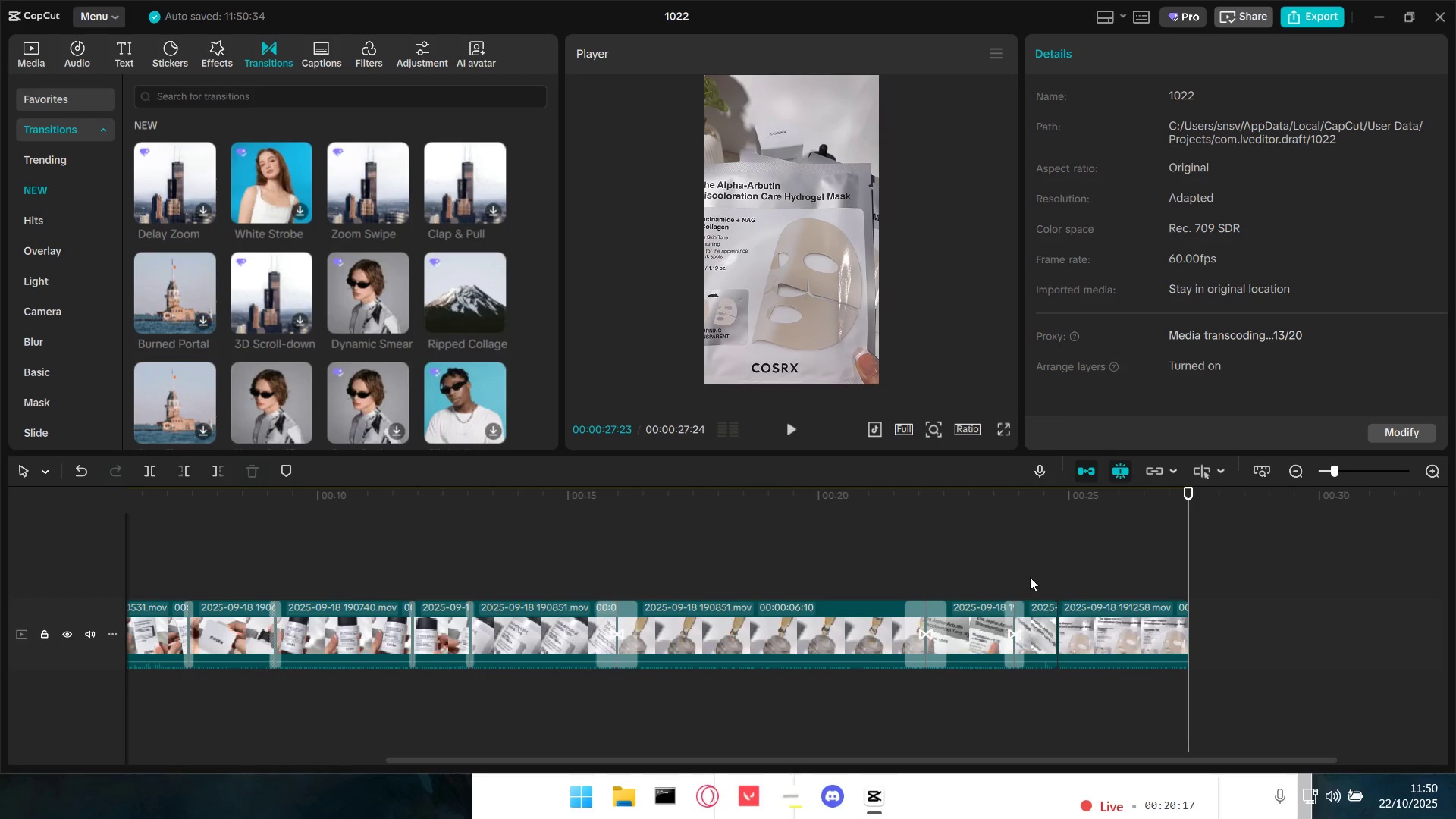 
left_click([1044, 577])
 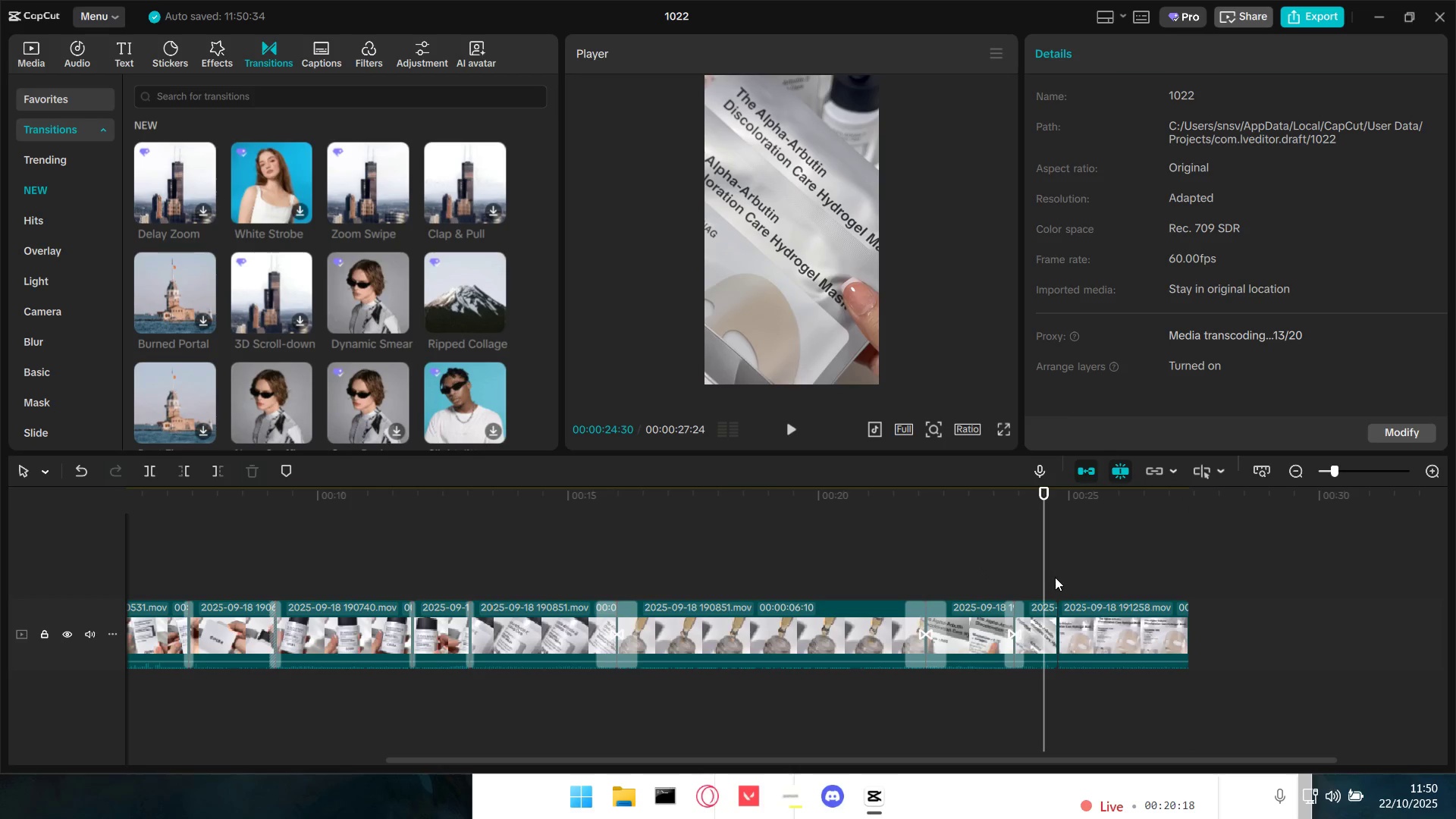 
key(Space)
 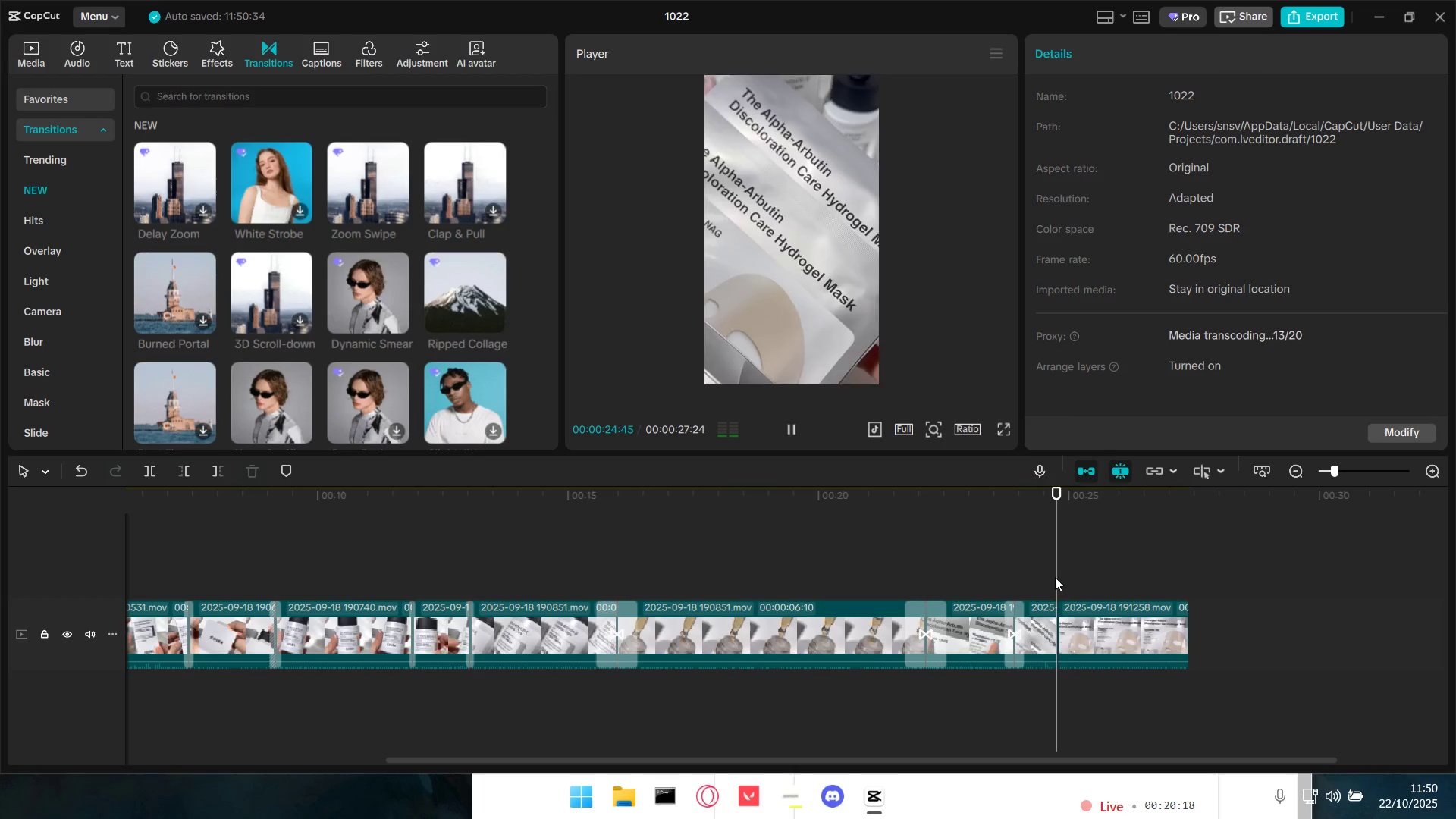 
key(Space)
 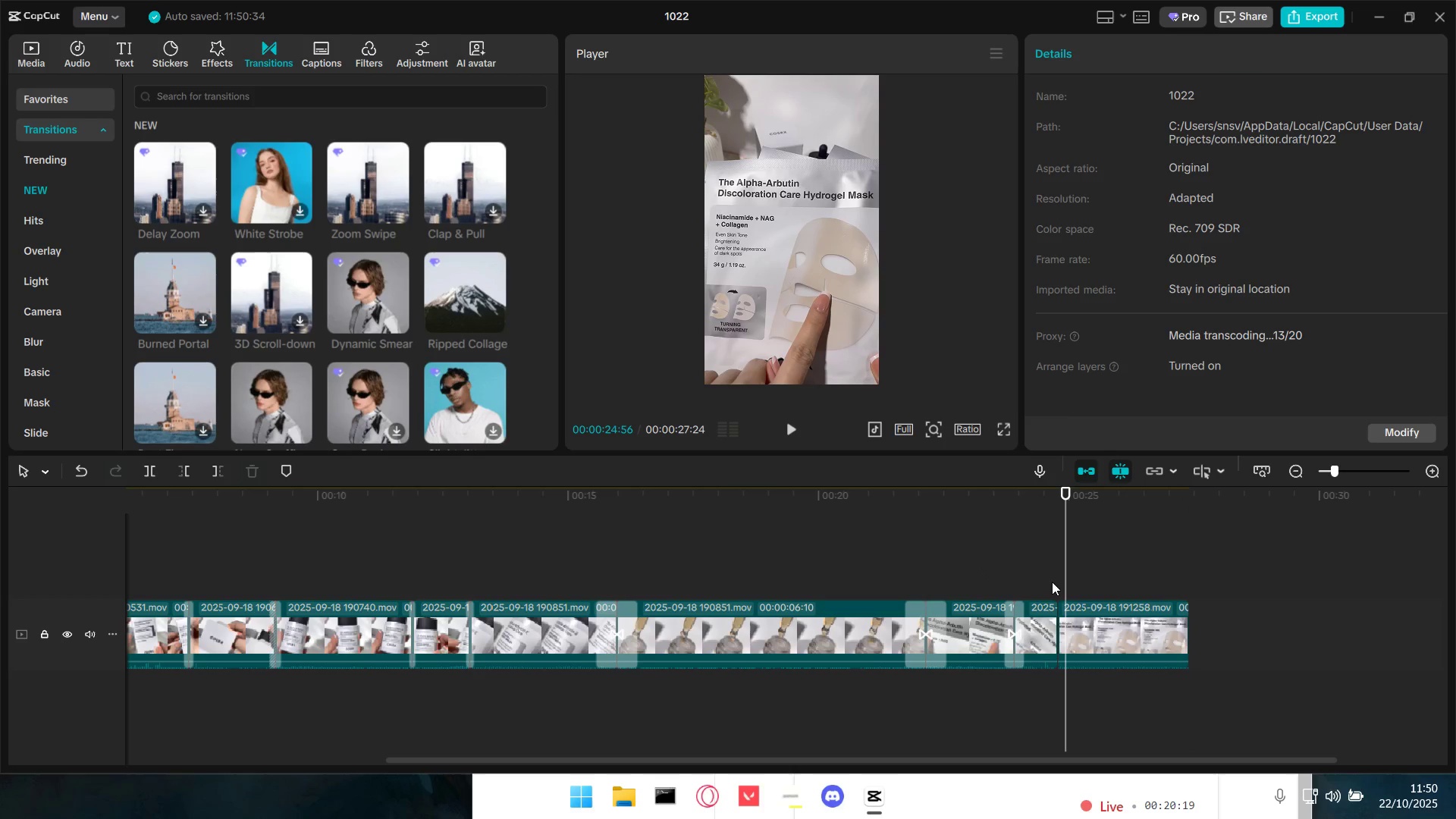 
left_click([1039, 580])
 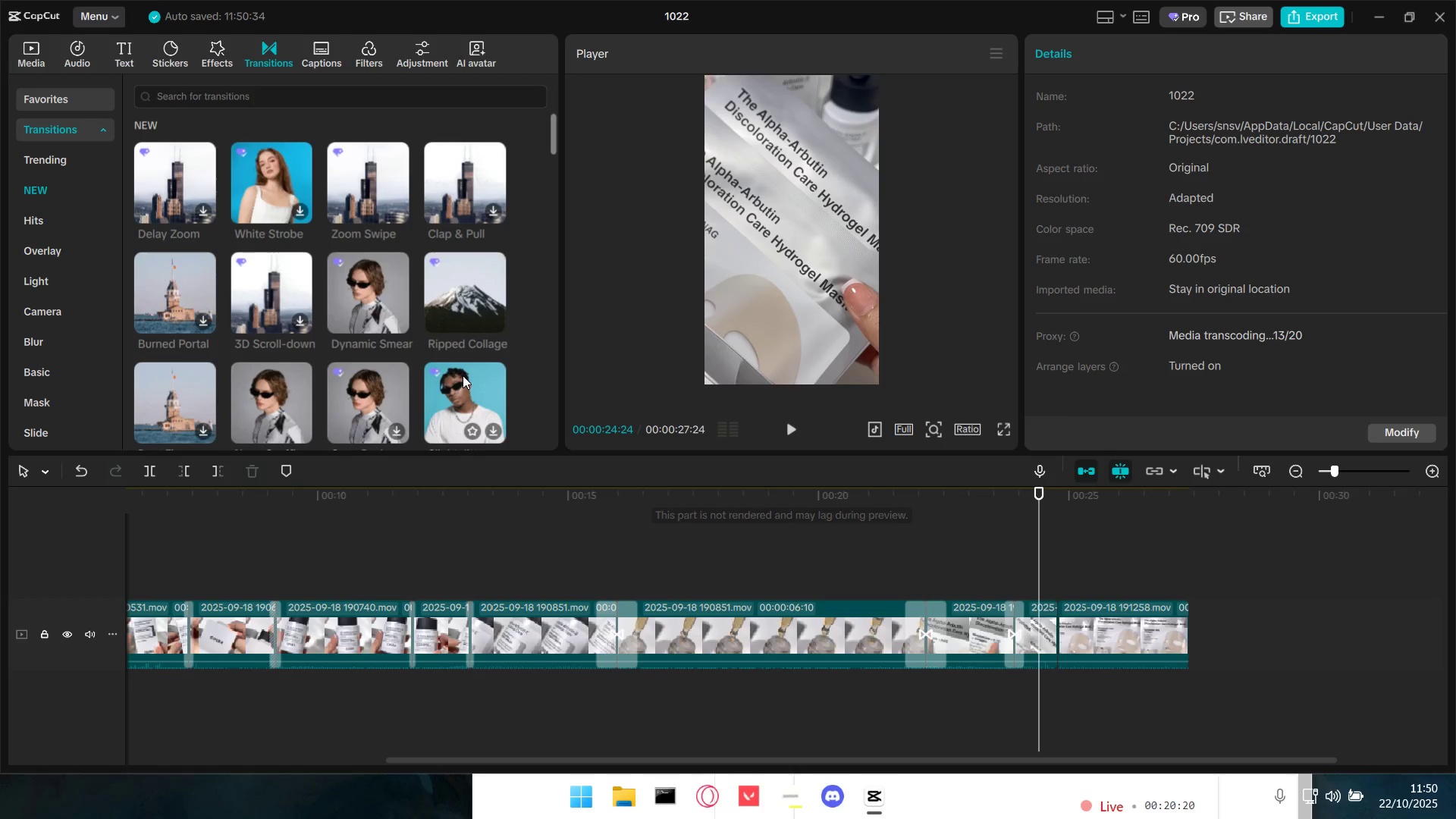 
mouse_move([369, 297])
 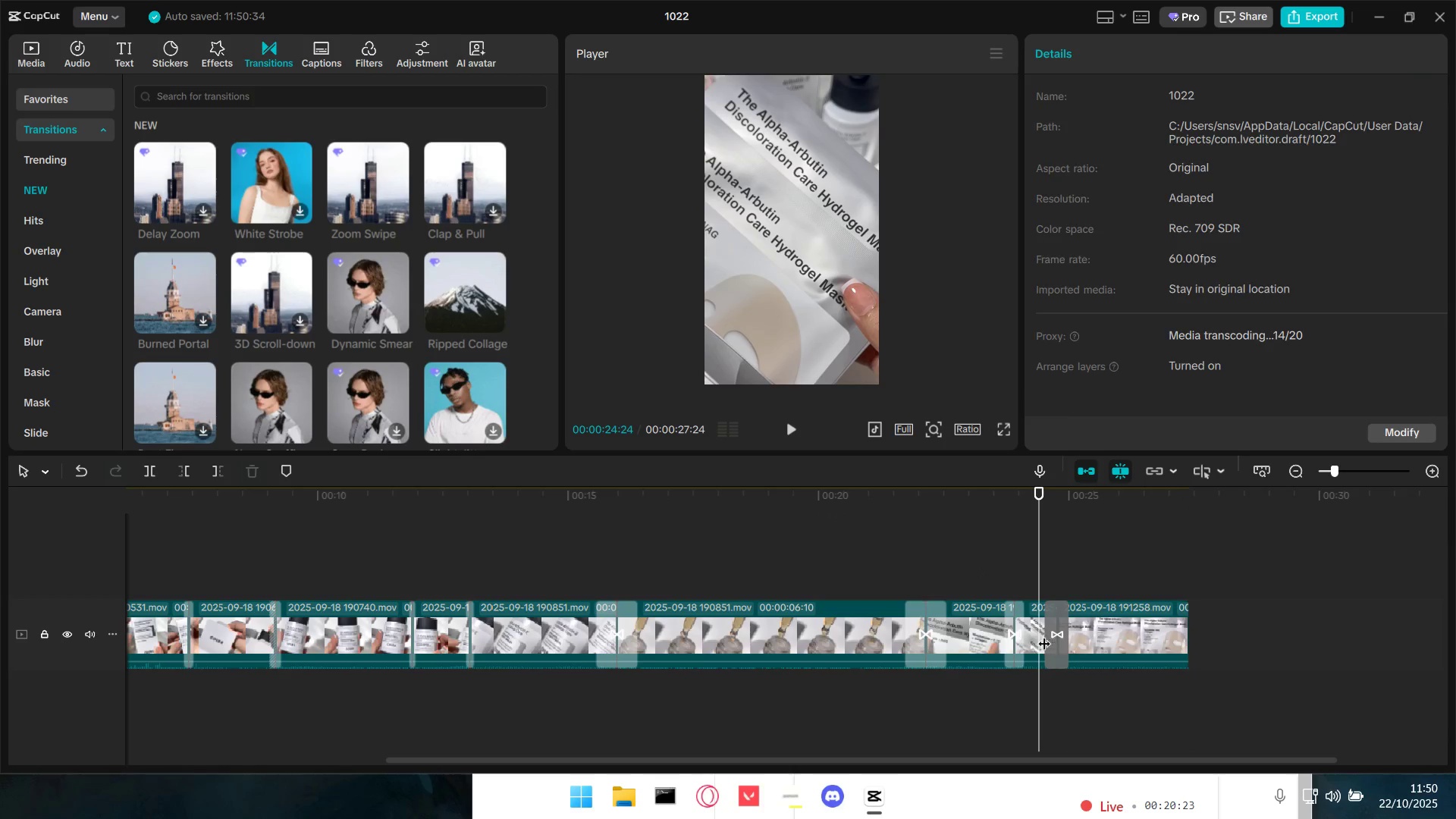 
key(Space)
 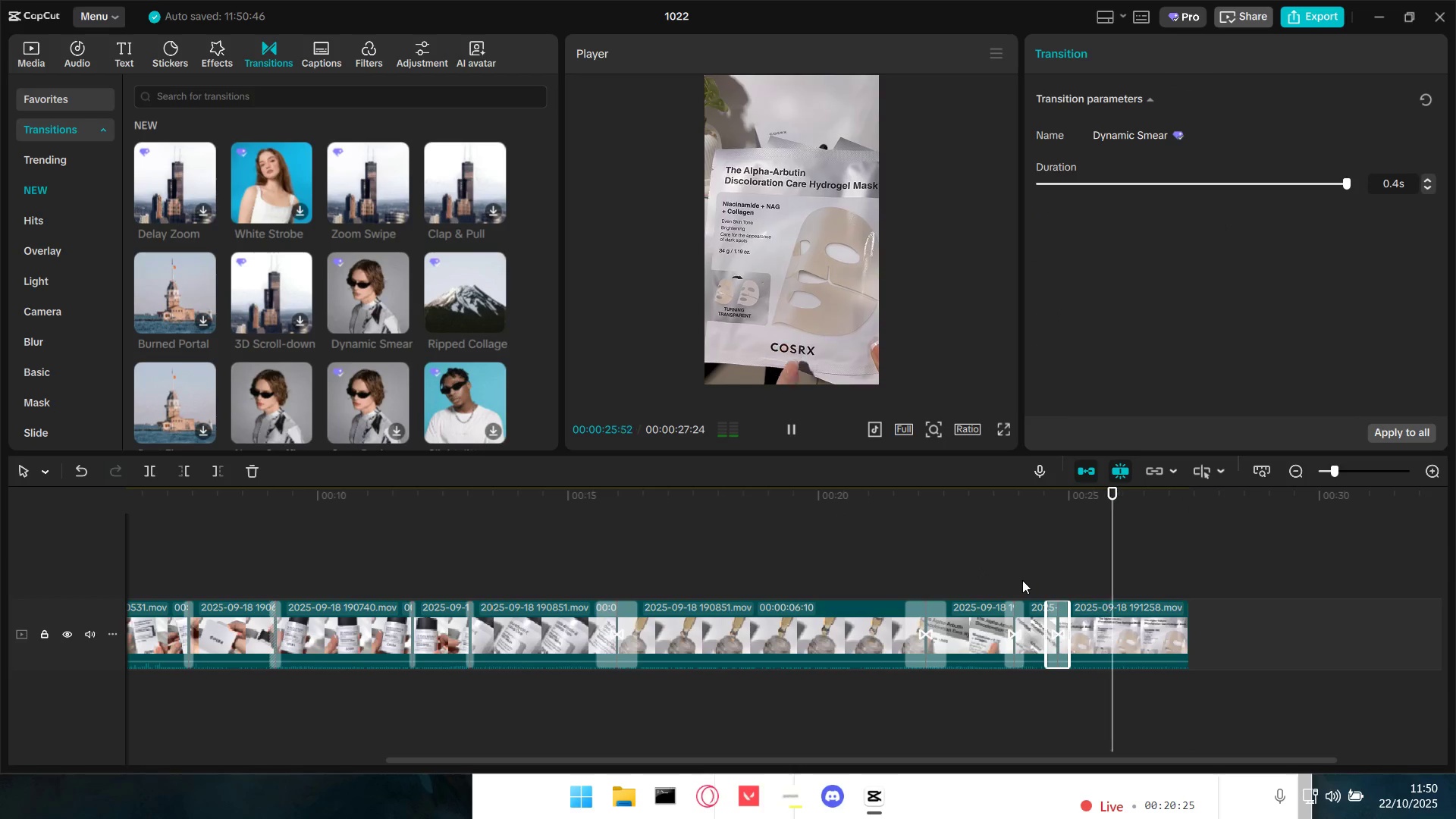 
key(Space)
 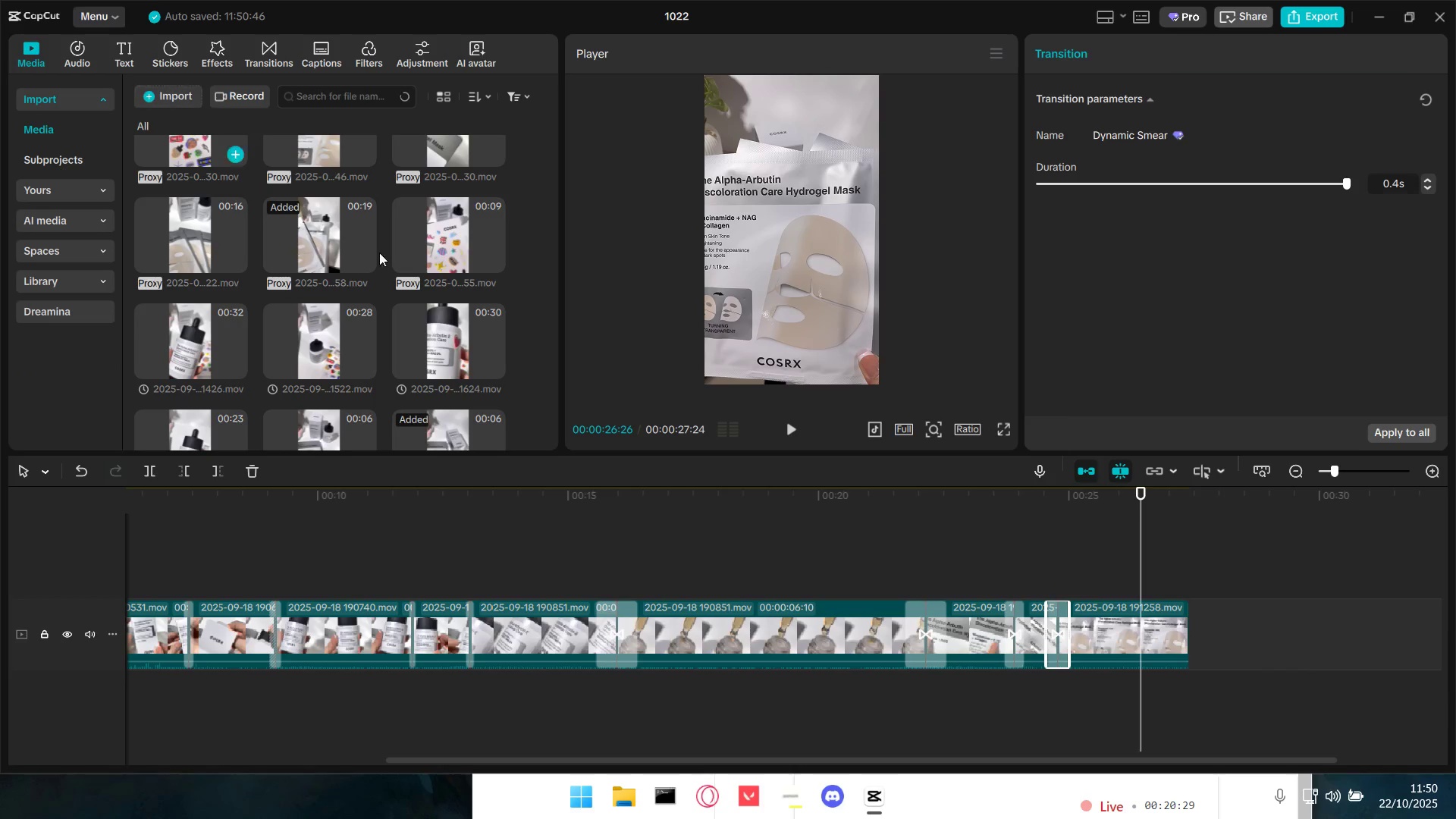 
scroll: coordinate [406, 261], scroll_direction: up, amount: 2.0
 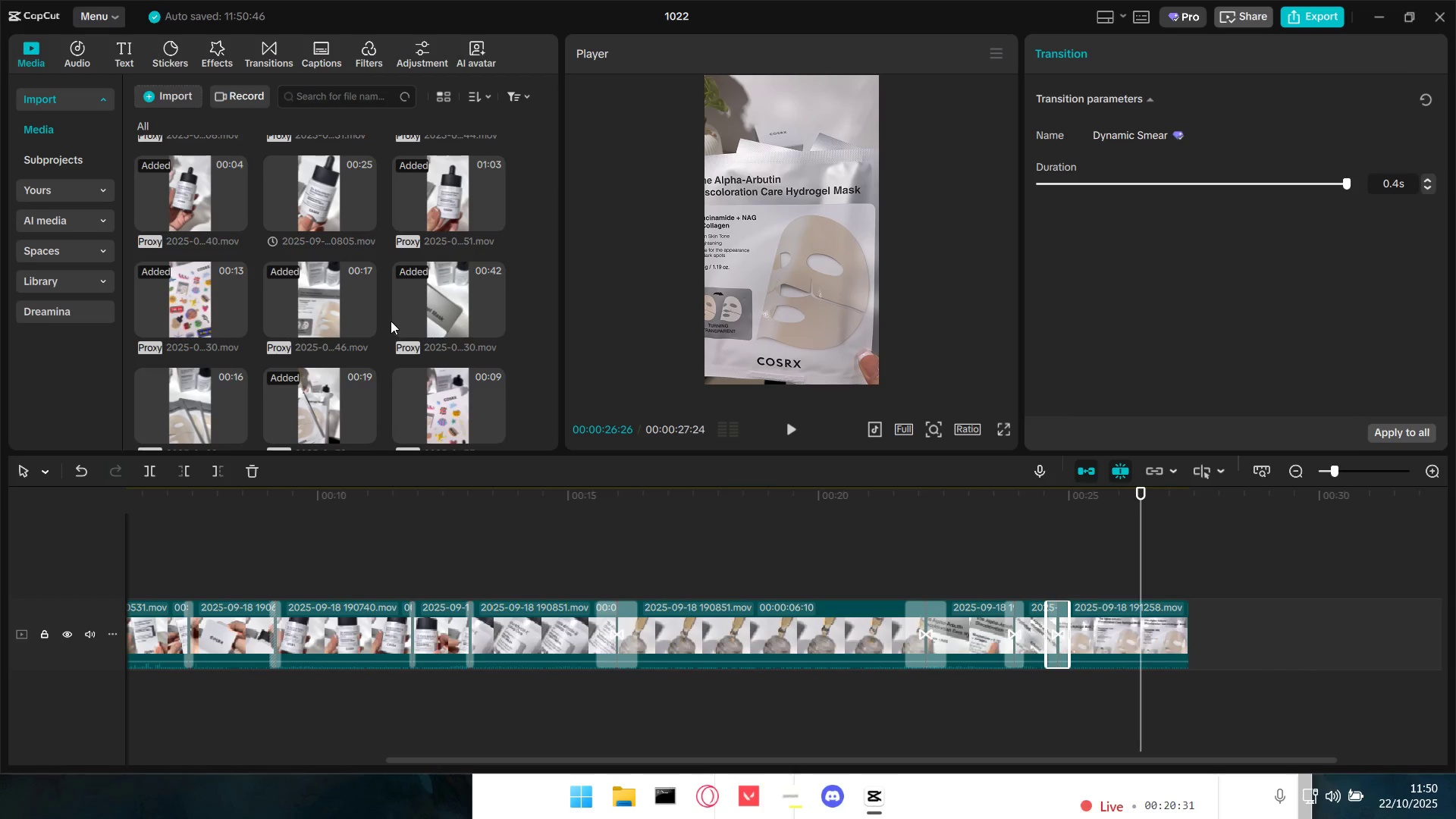 
scroll: coordinate [362, 336], scroll_direction: down, amount: 1.0
 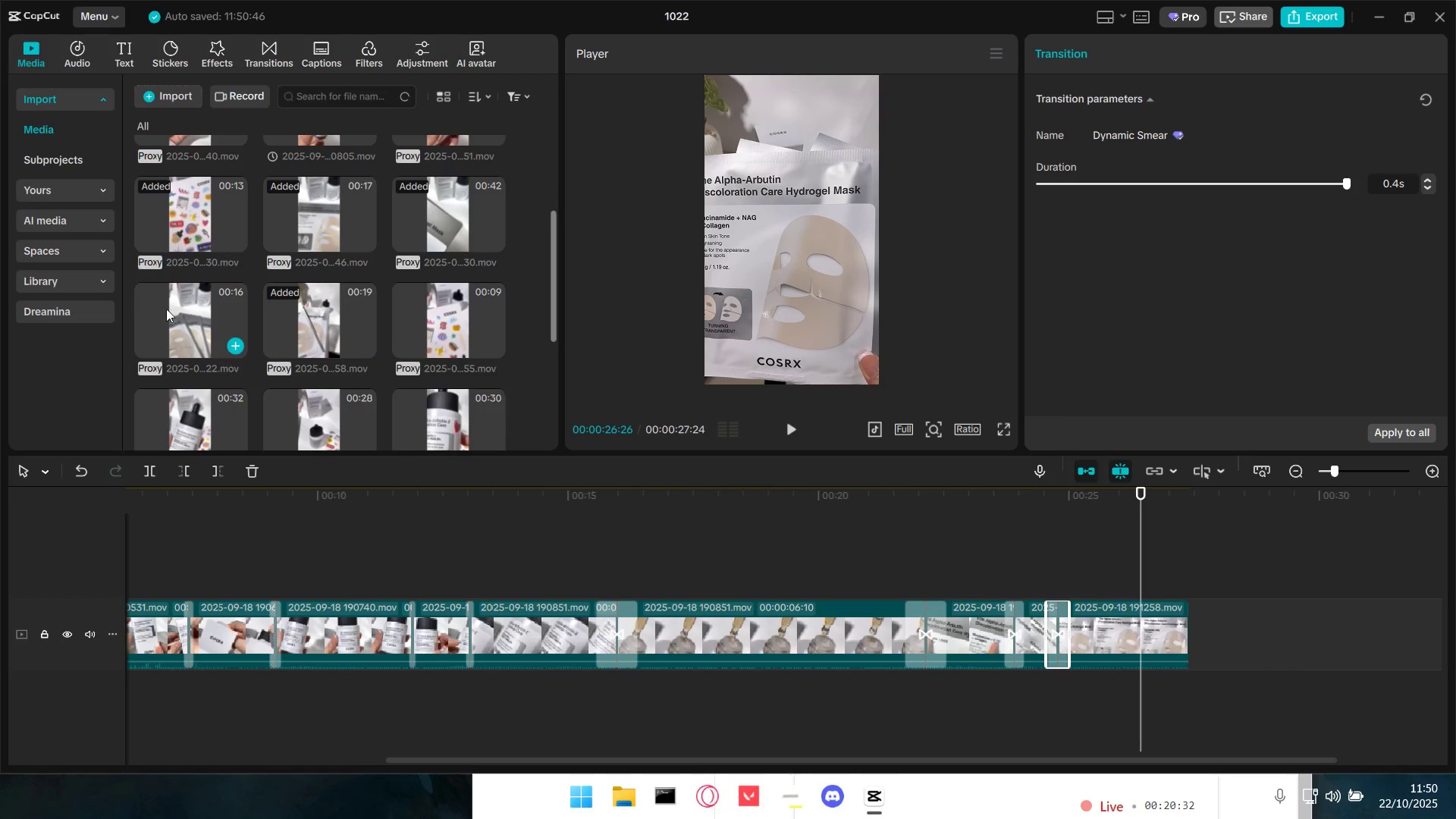 
left_click([166, 309])
 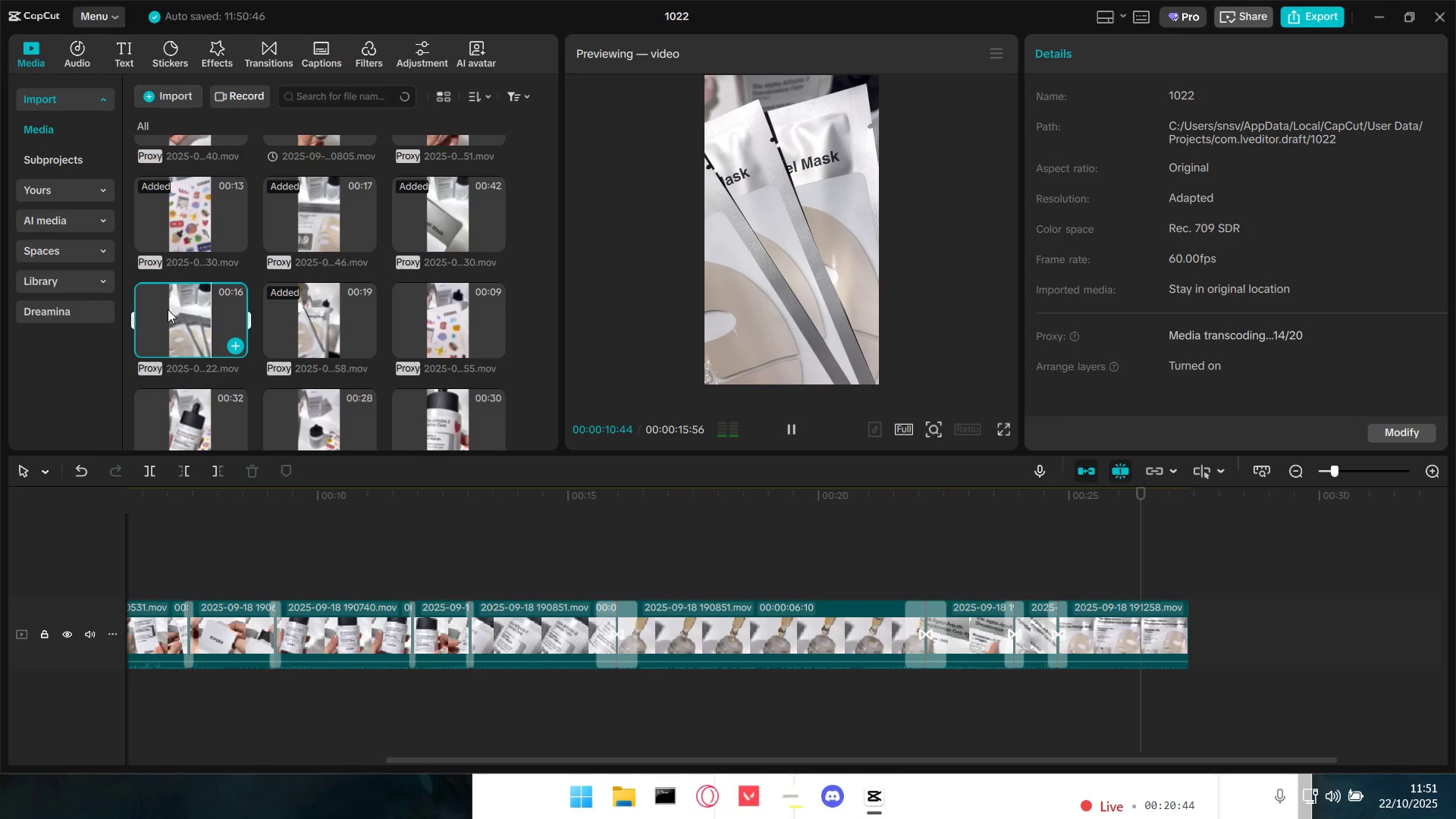 
wait(16.1)
 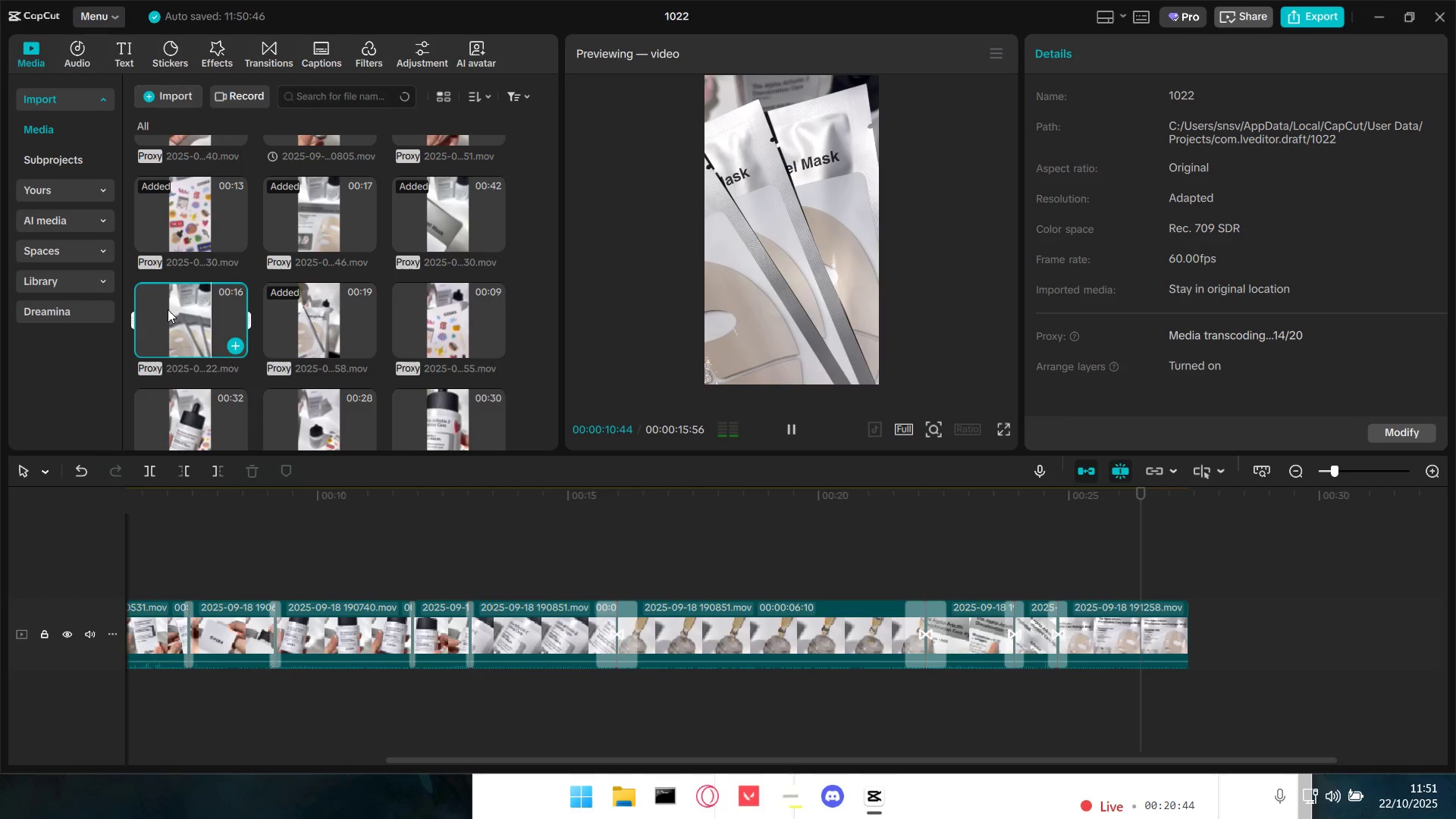 
hold_key(key=ControlLeft, duration=0.96)
scroll: coordinate [1215, 604], scroll_direction: down, amount: 10.0
 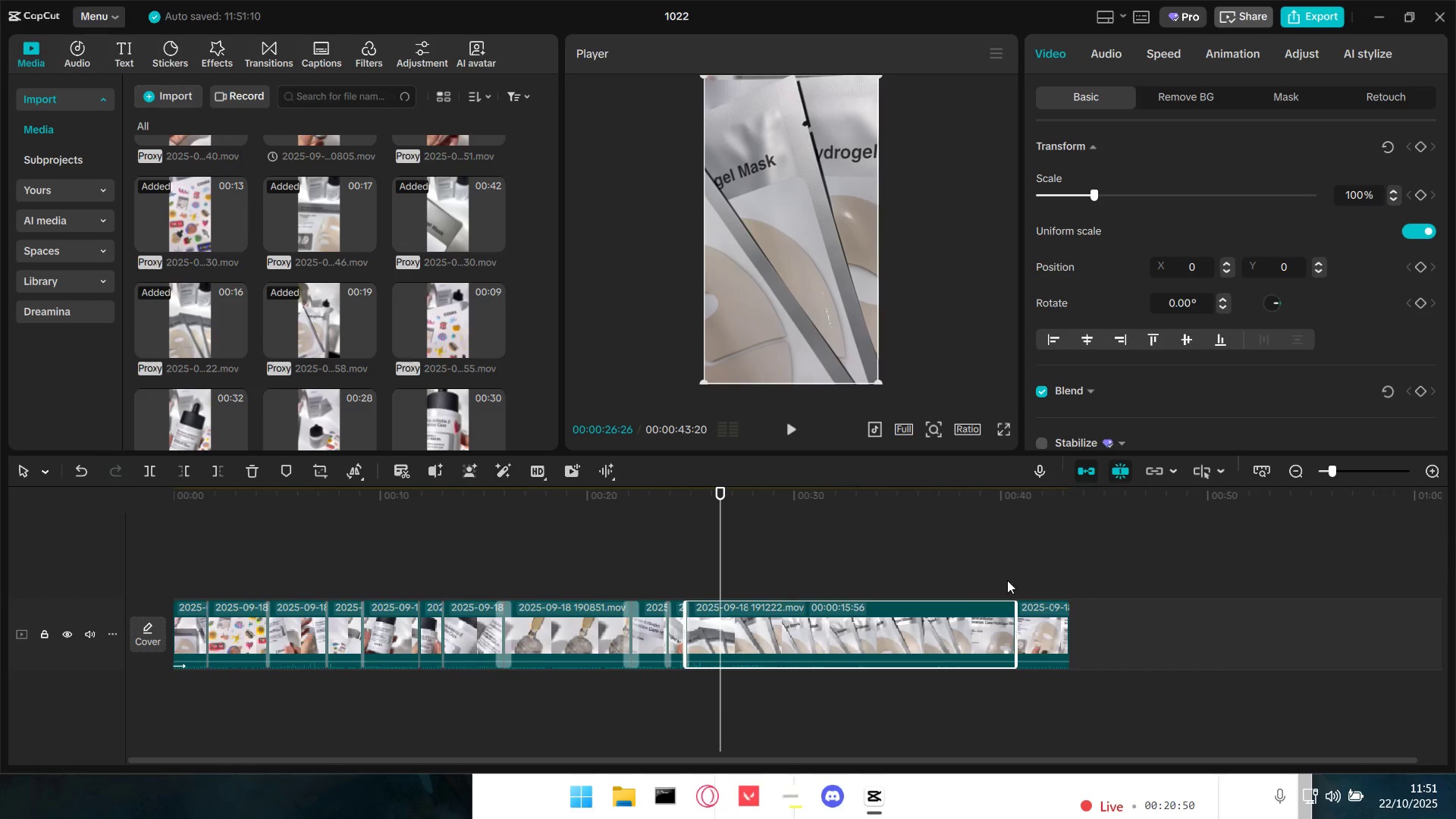 
key(Space)
 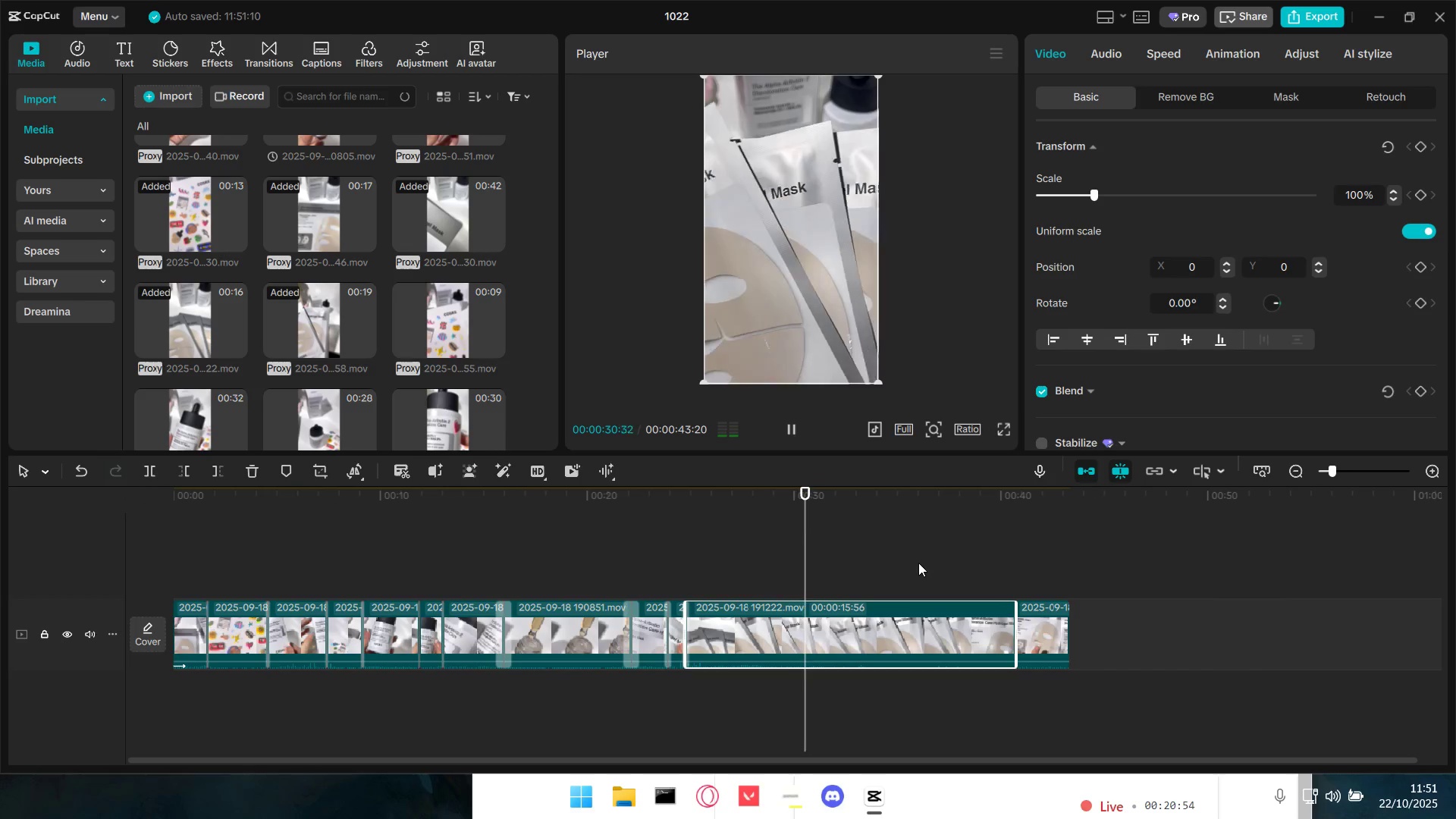 
wait(9.2)
 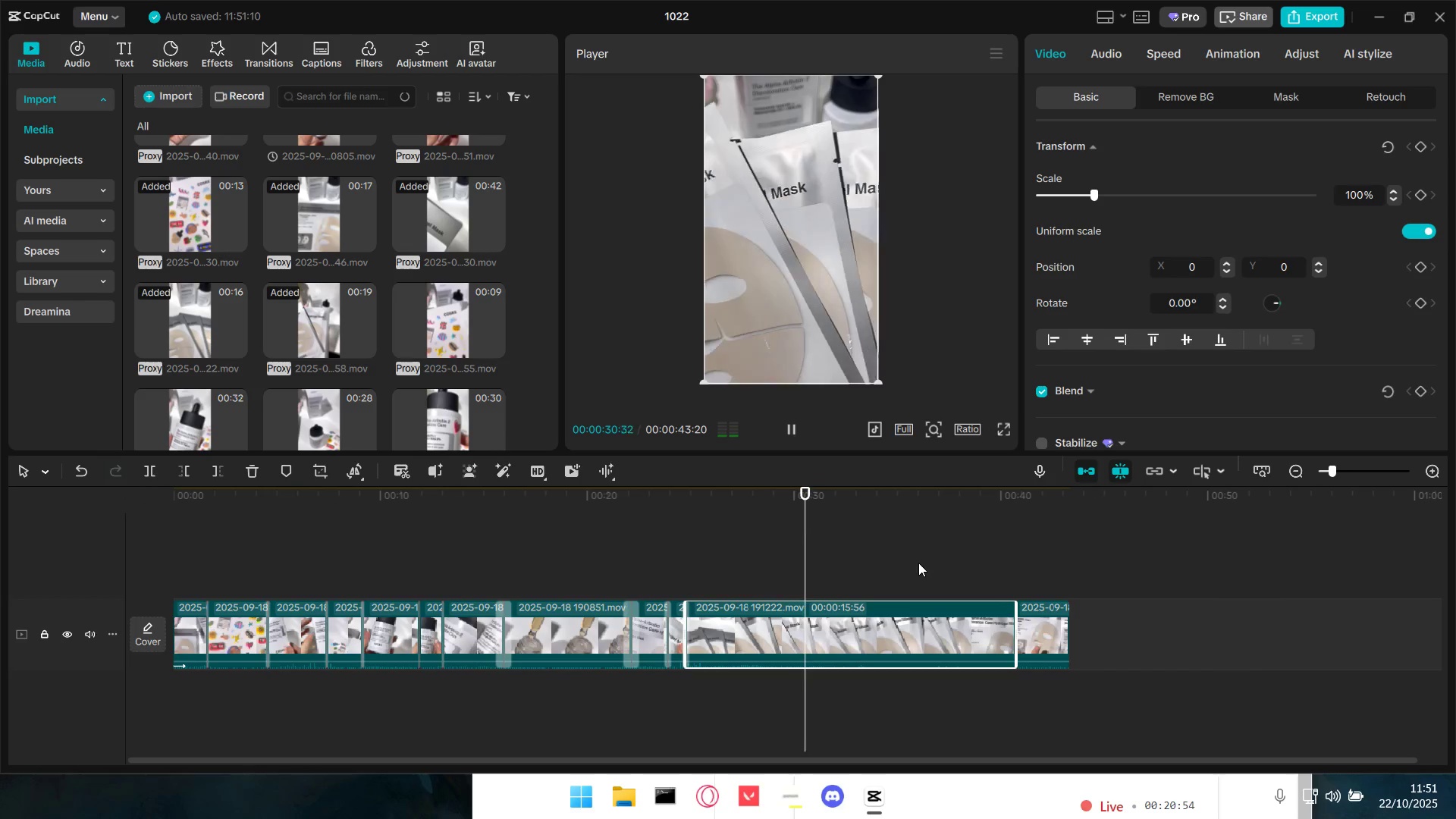 
key(Space)
 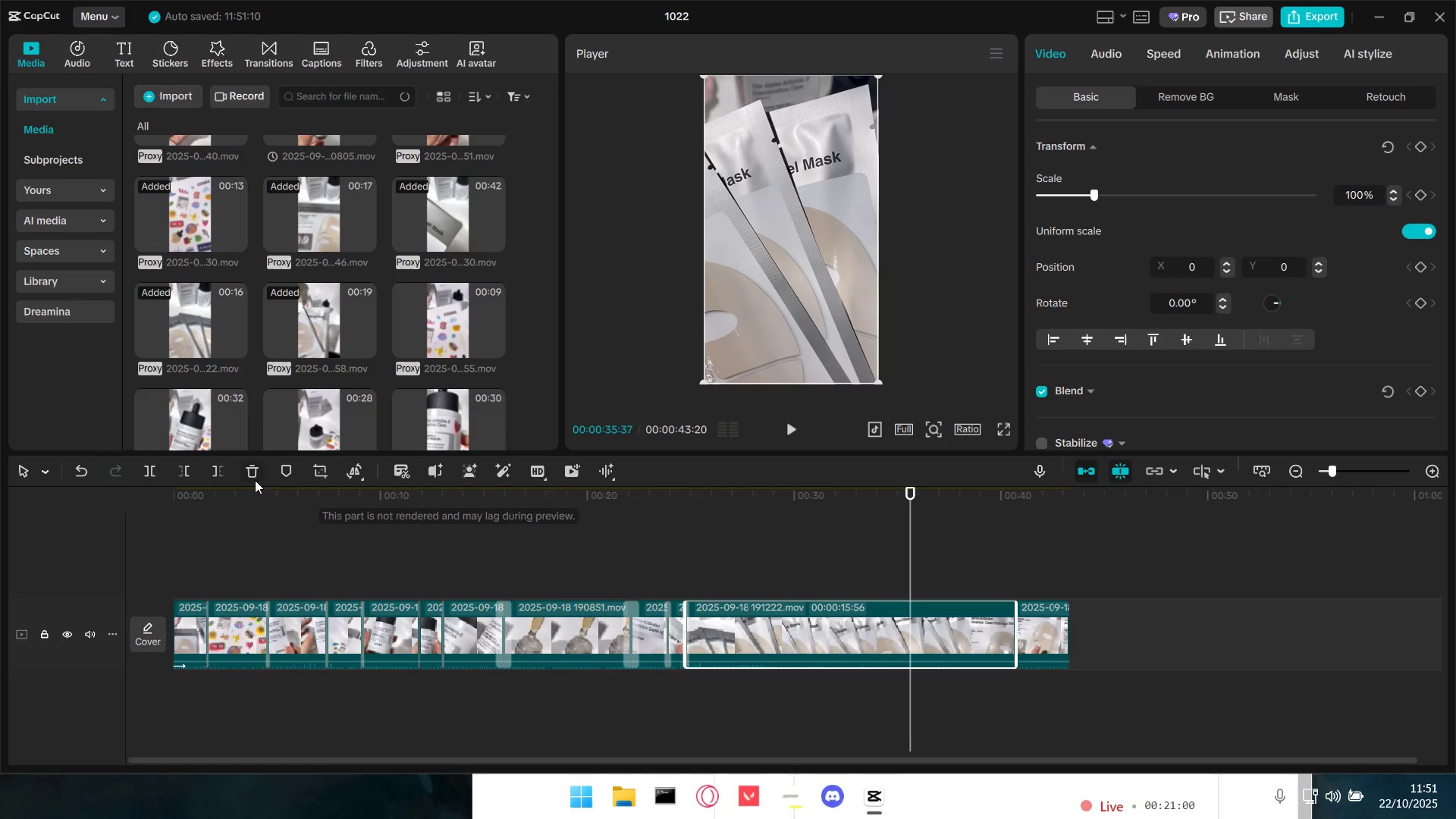 
left_click([181, 472])
 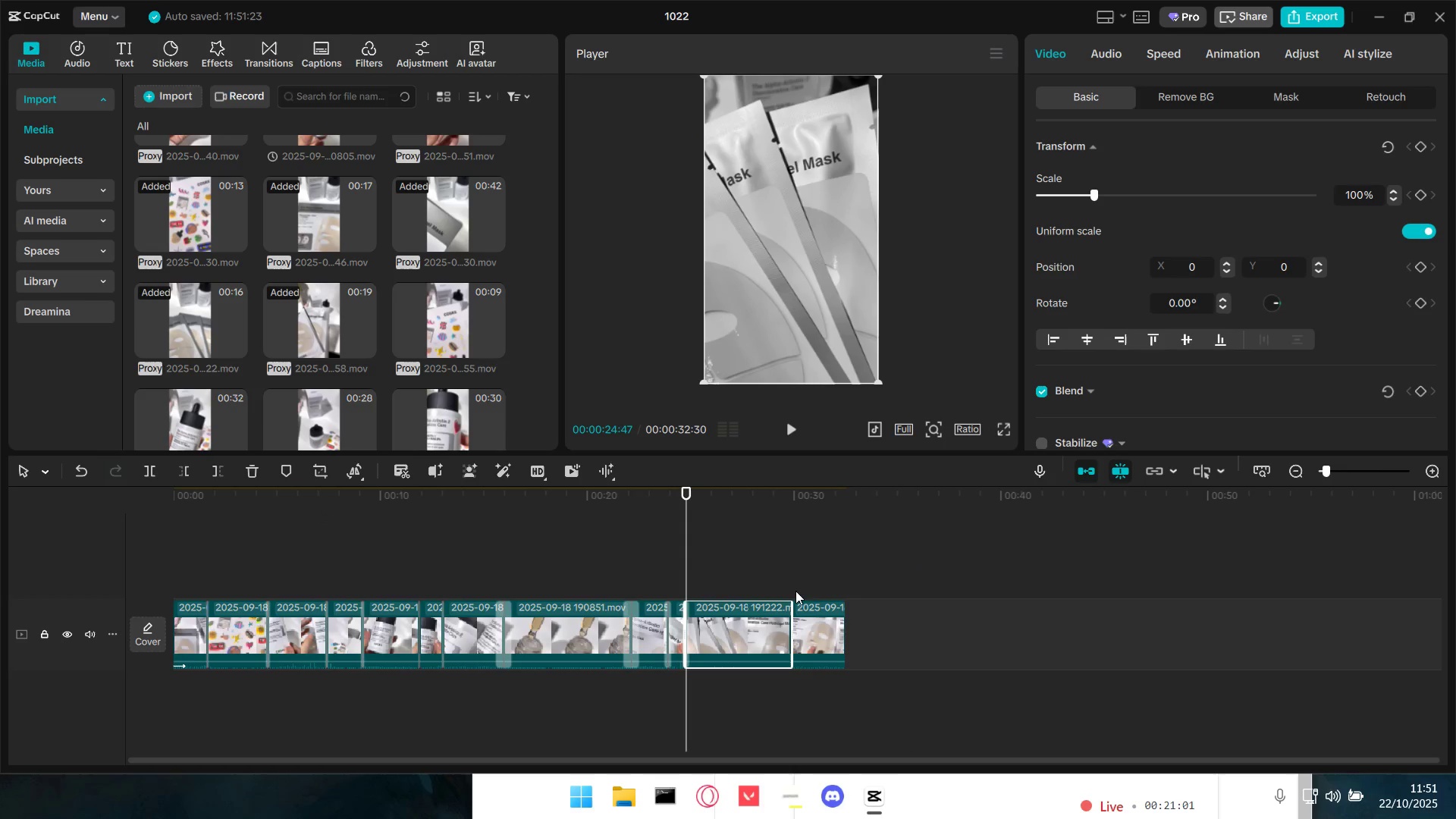 
key(Space)
 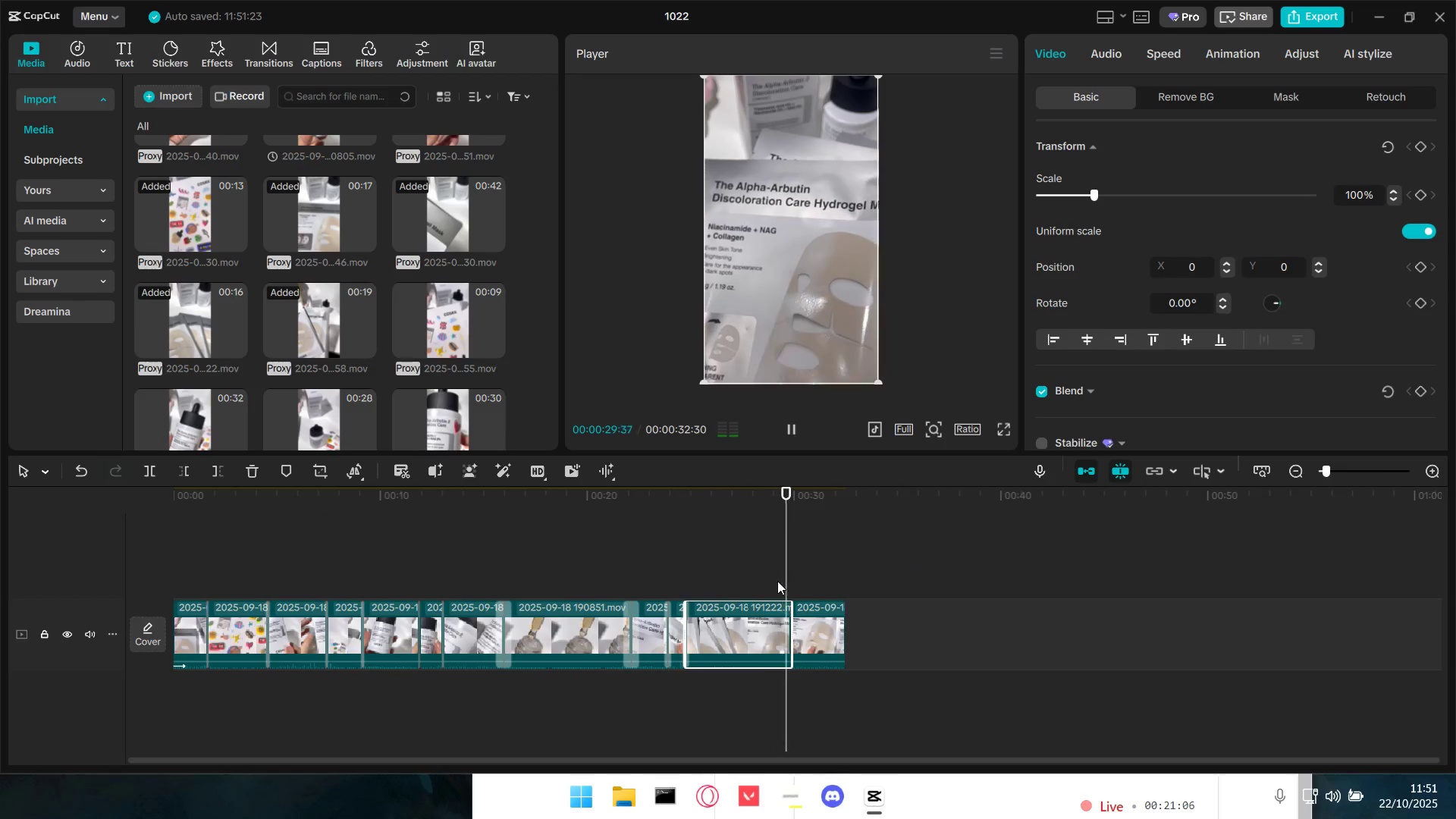 
wait(6.58)
 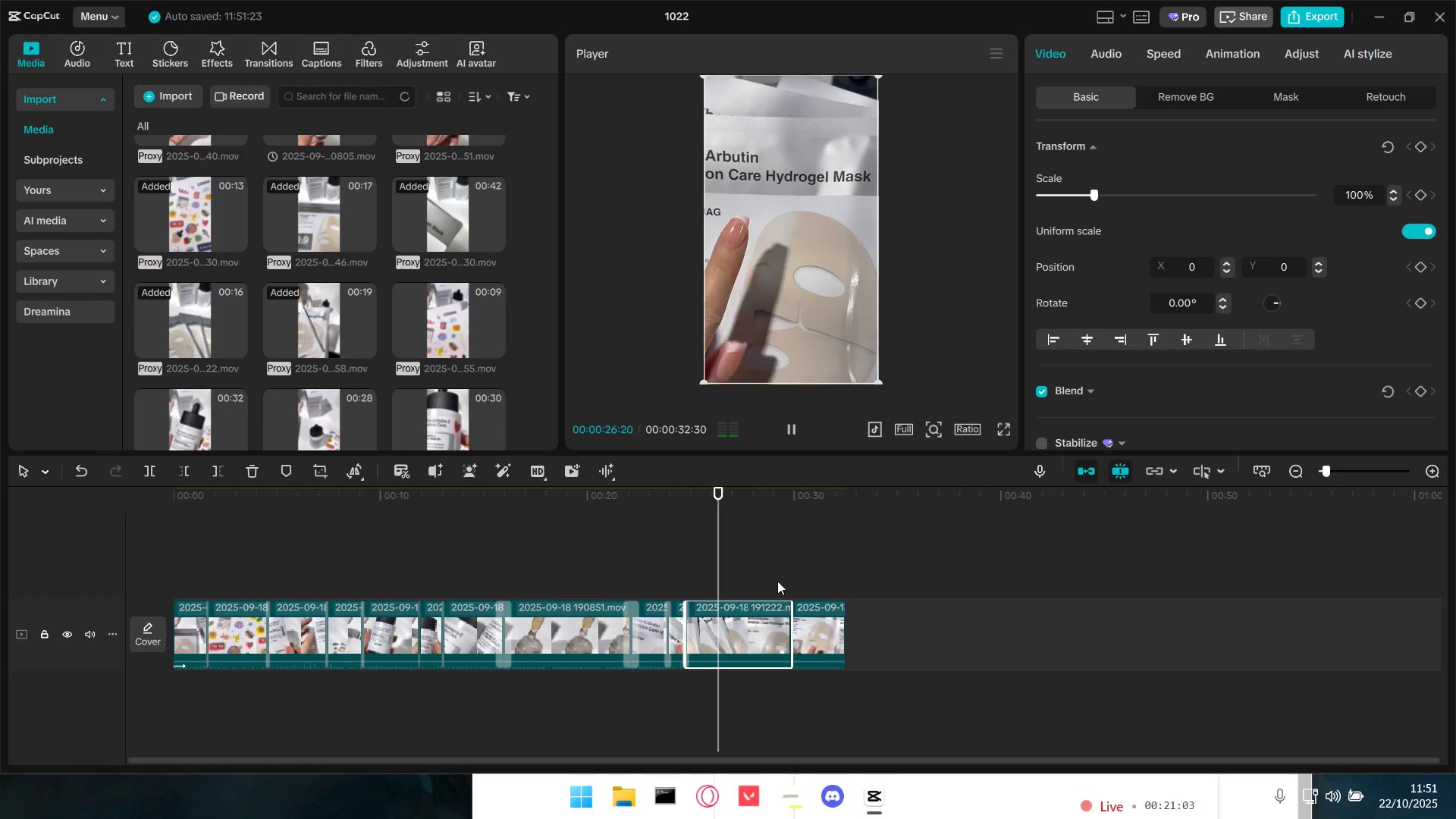 
key(Space)
 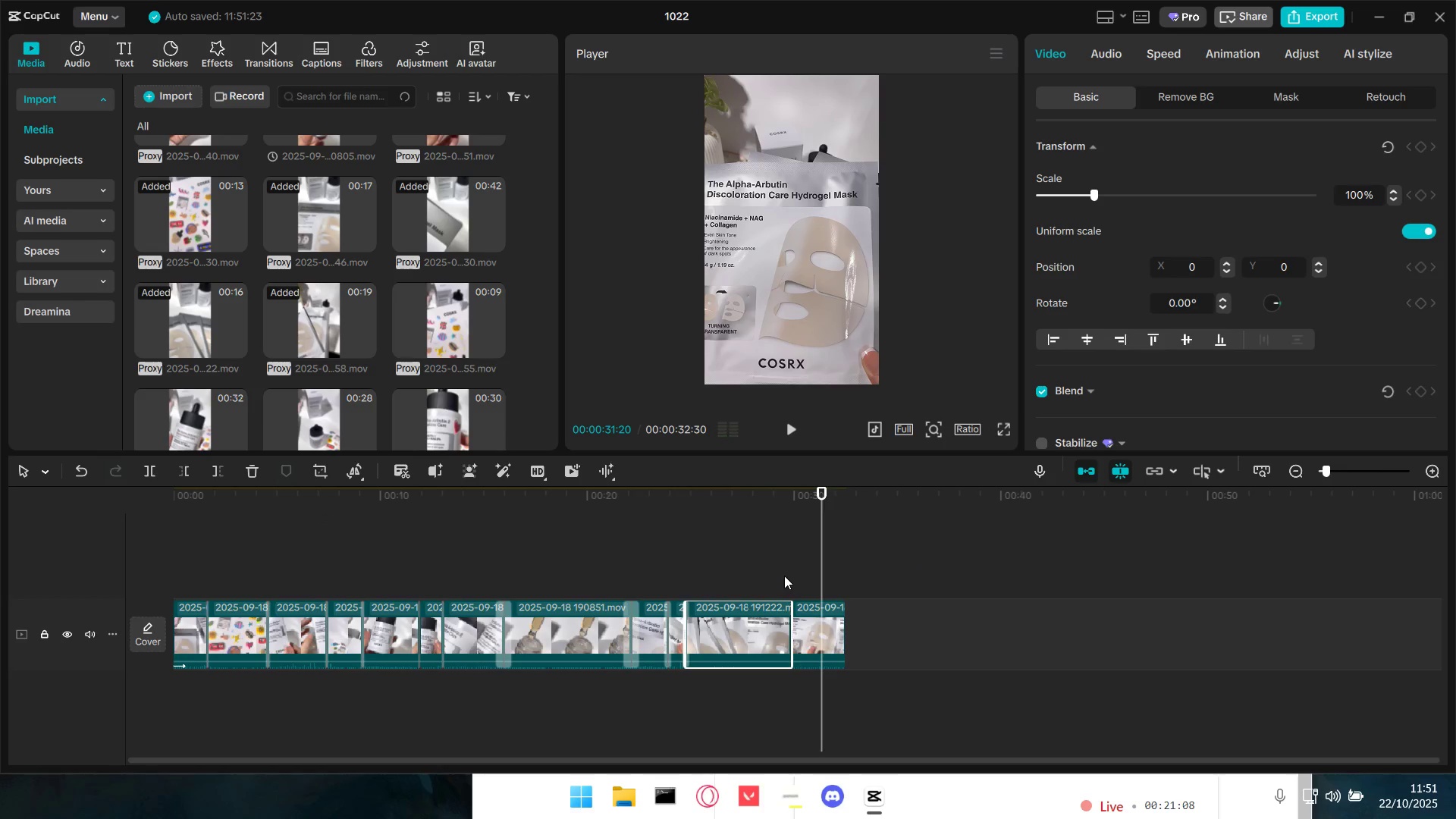 
key(Control+Z)
 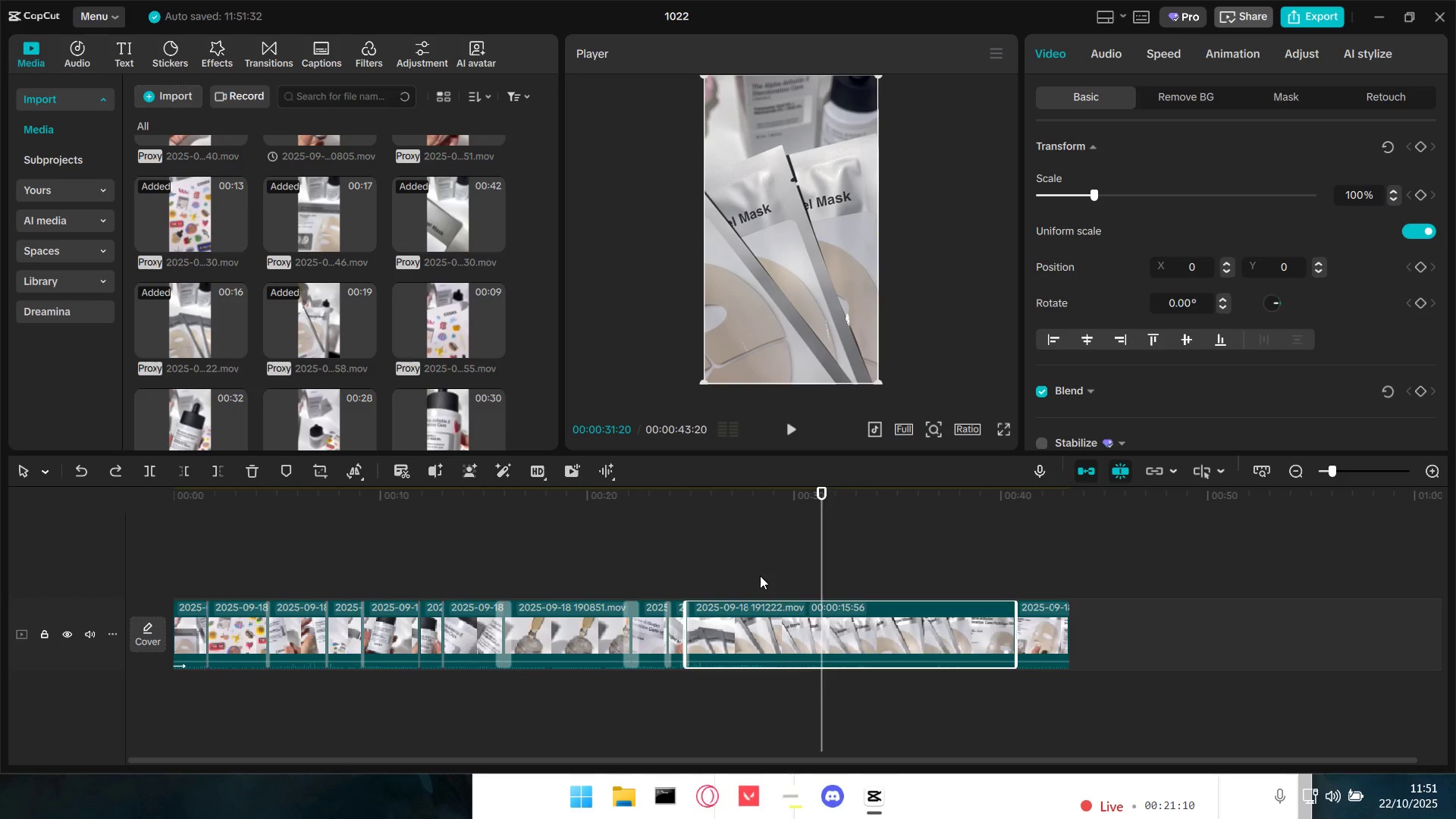 
left_click([725, 574])
 